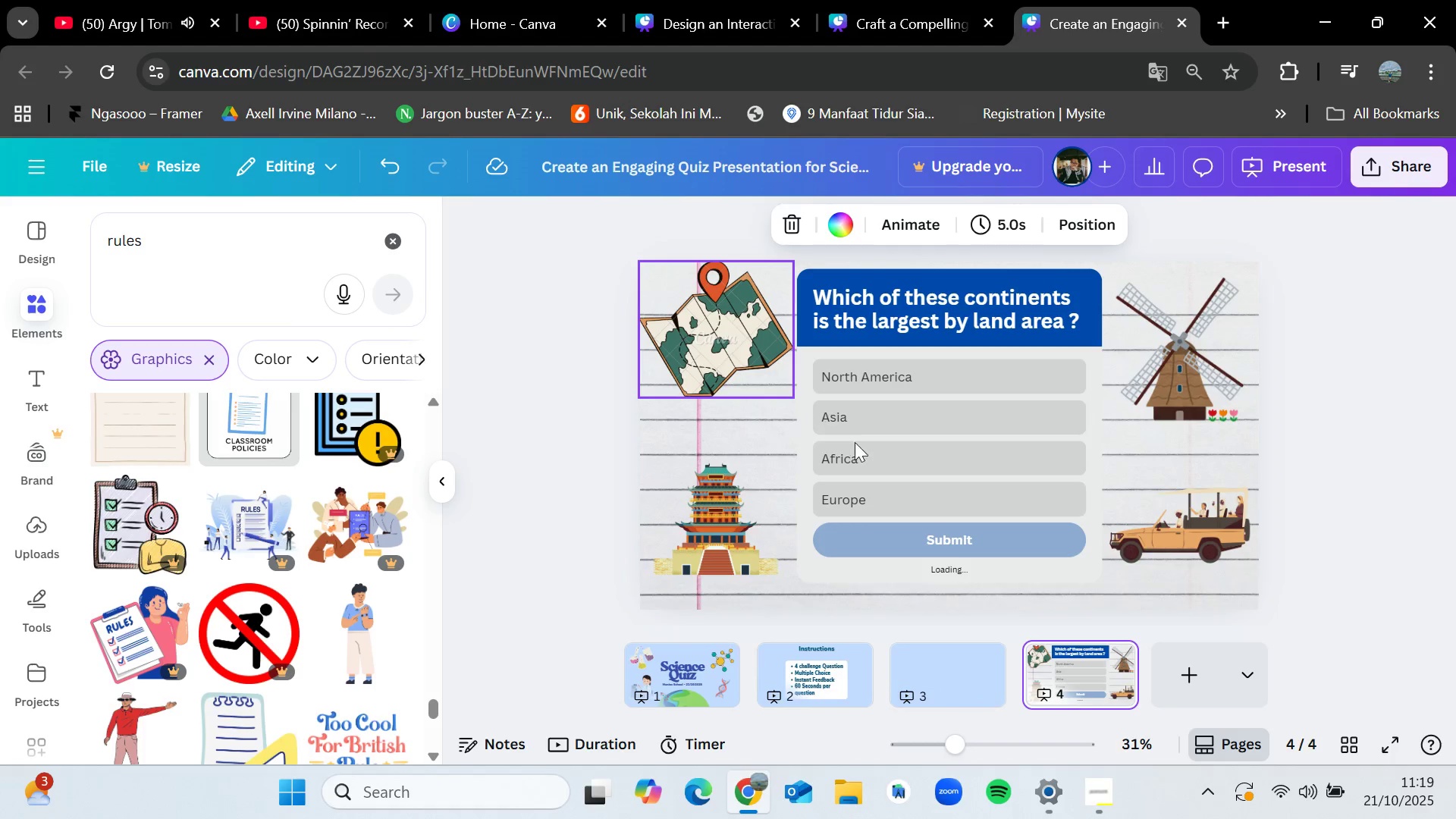 
wait(6.07)
 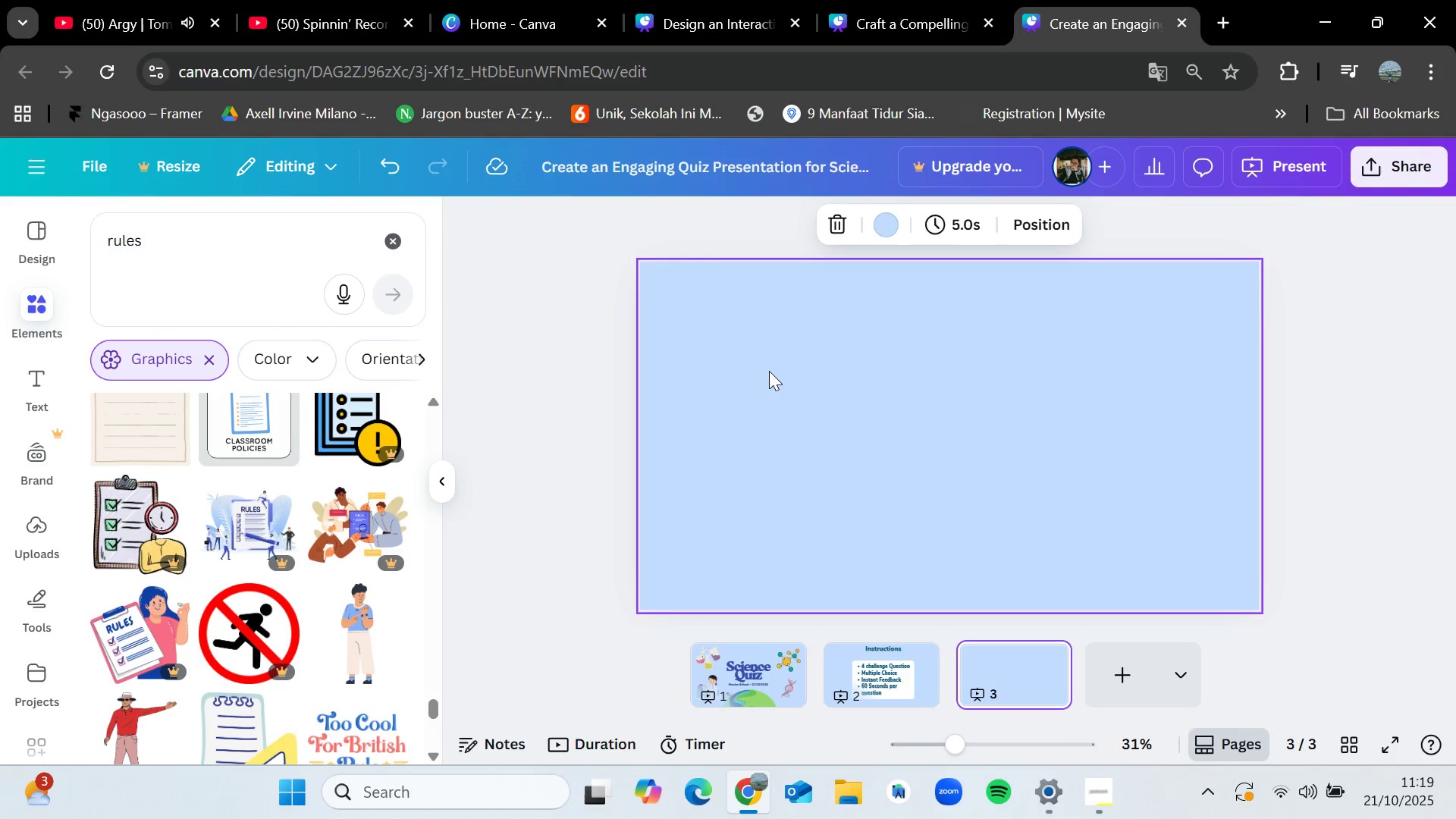 
key(Control+Z)
 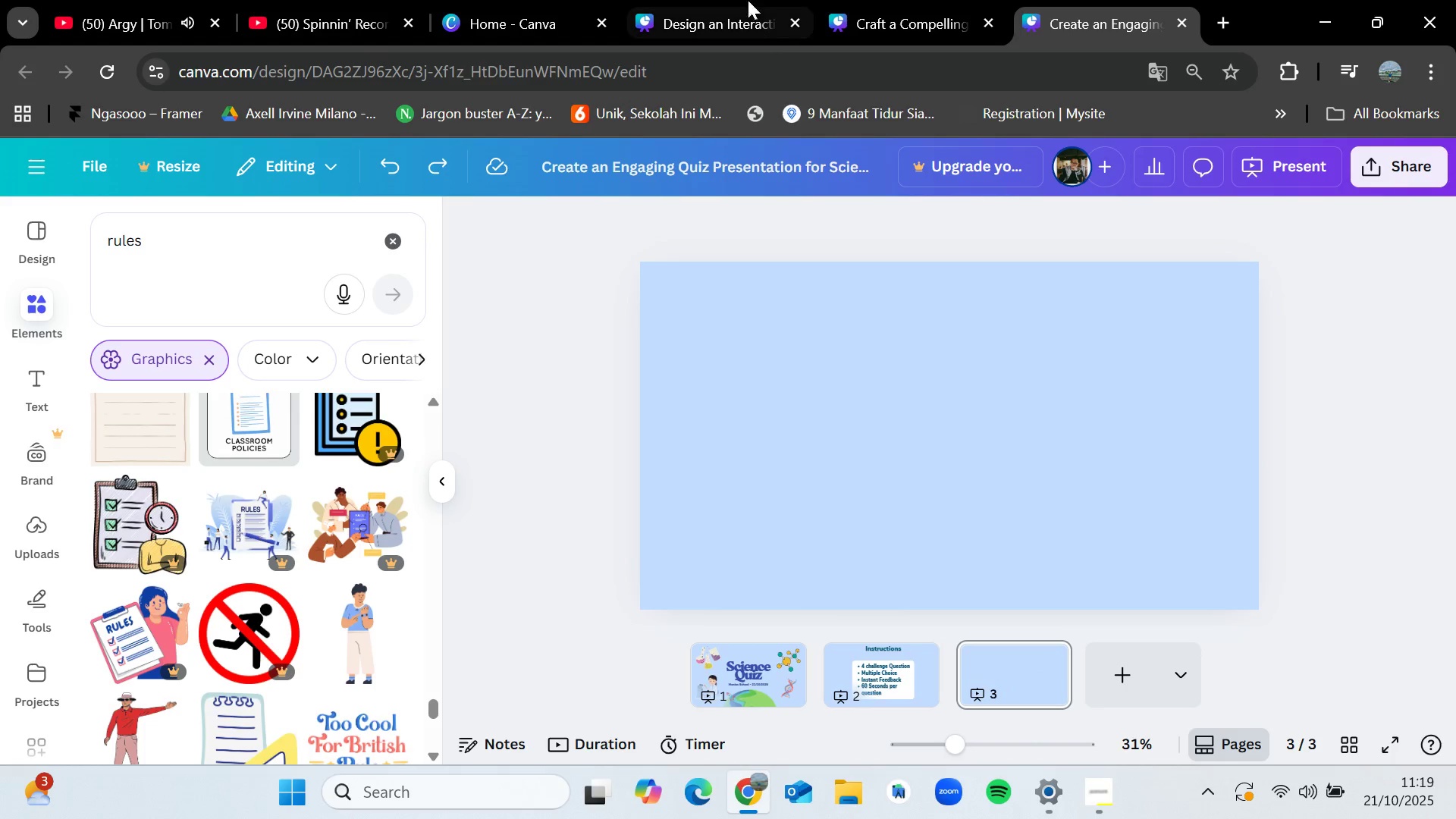 
left_click([725, 0])
 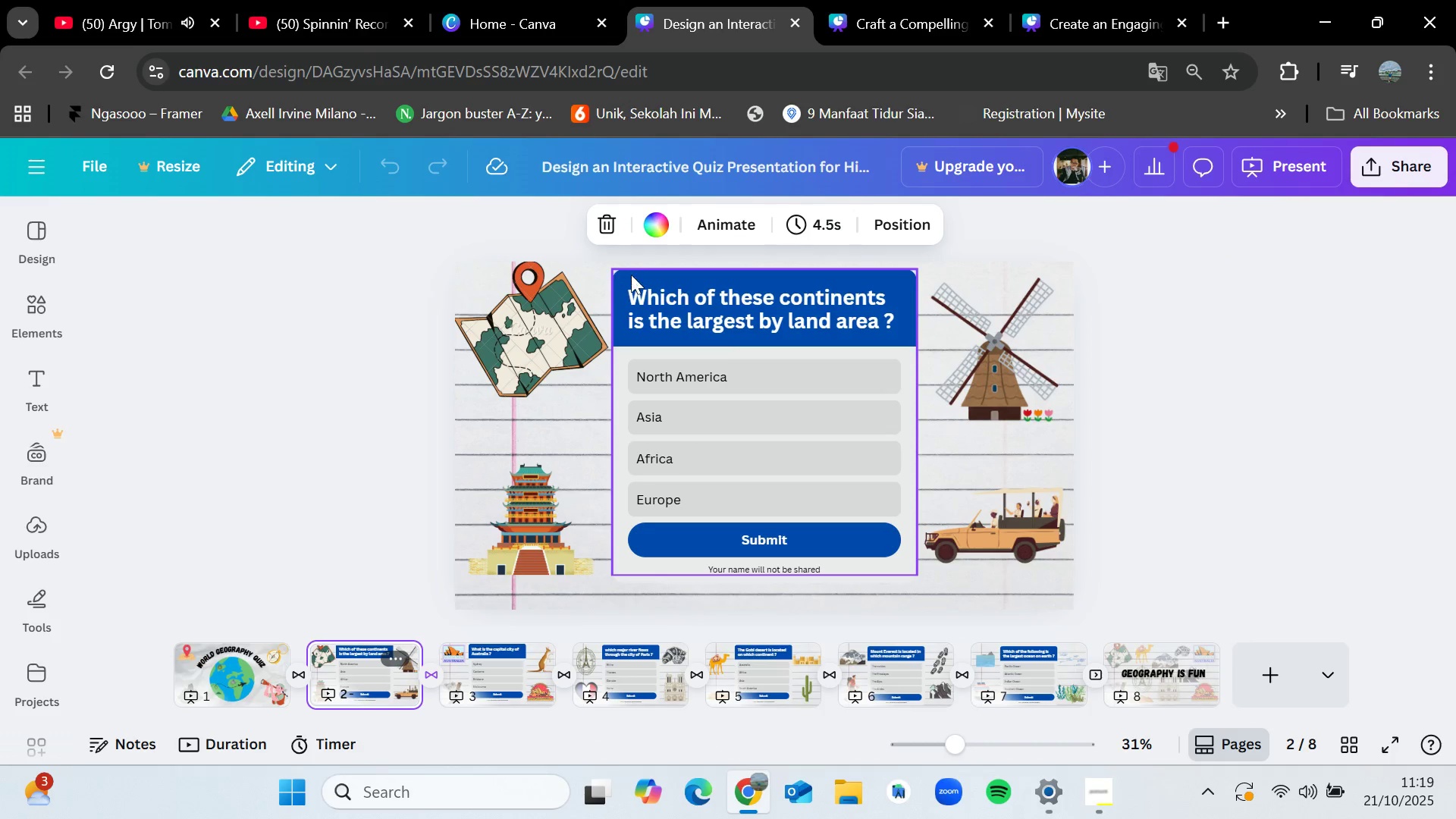 
left_click([661, 277])
 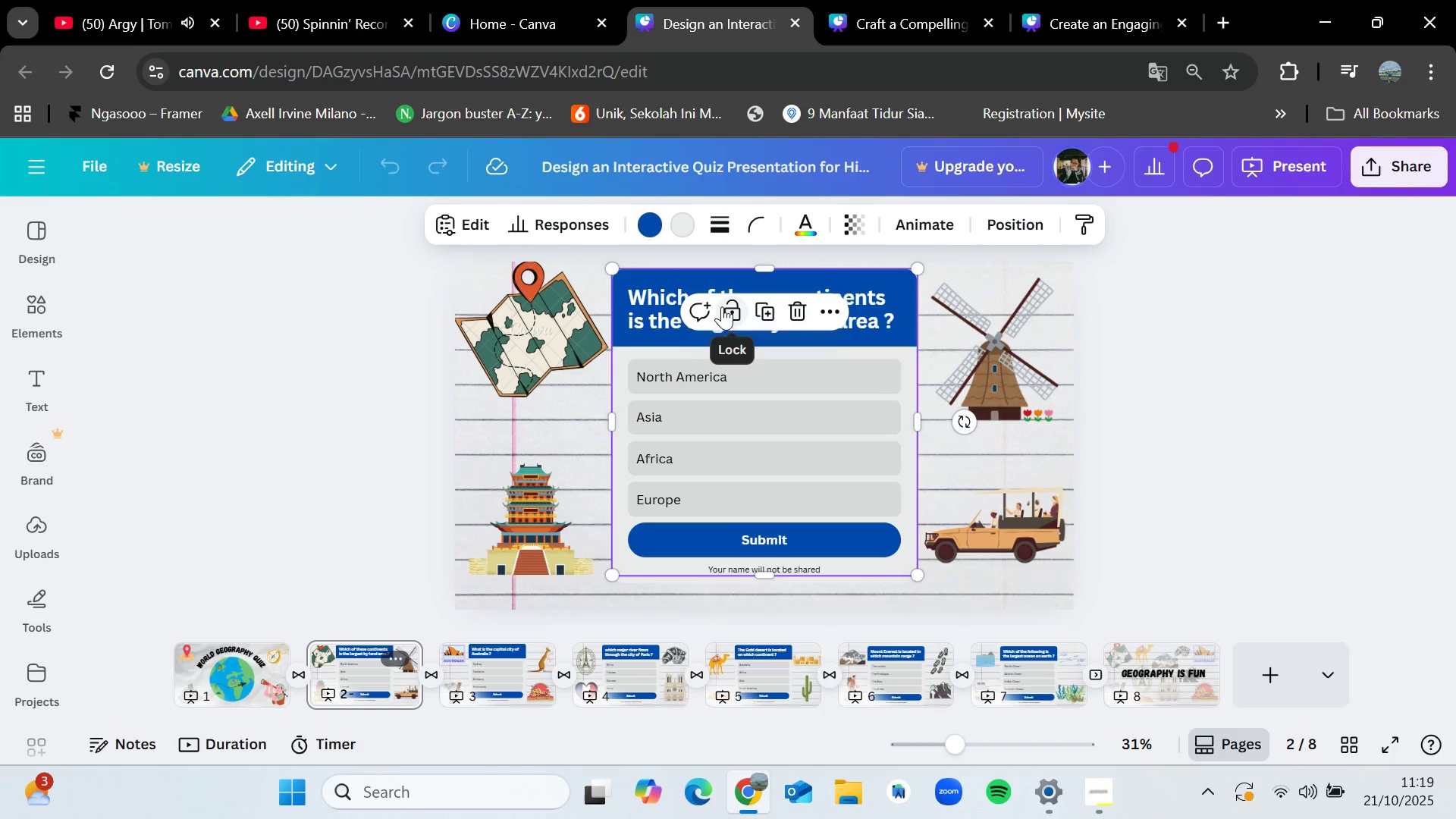 
key(Control+C)
 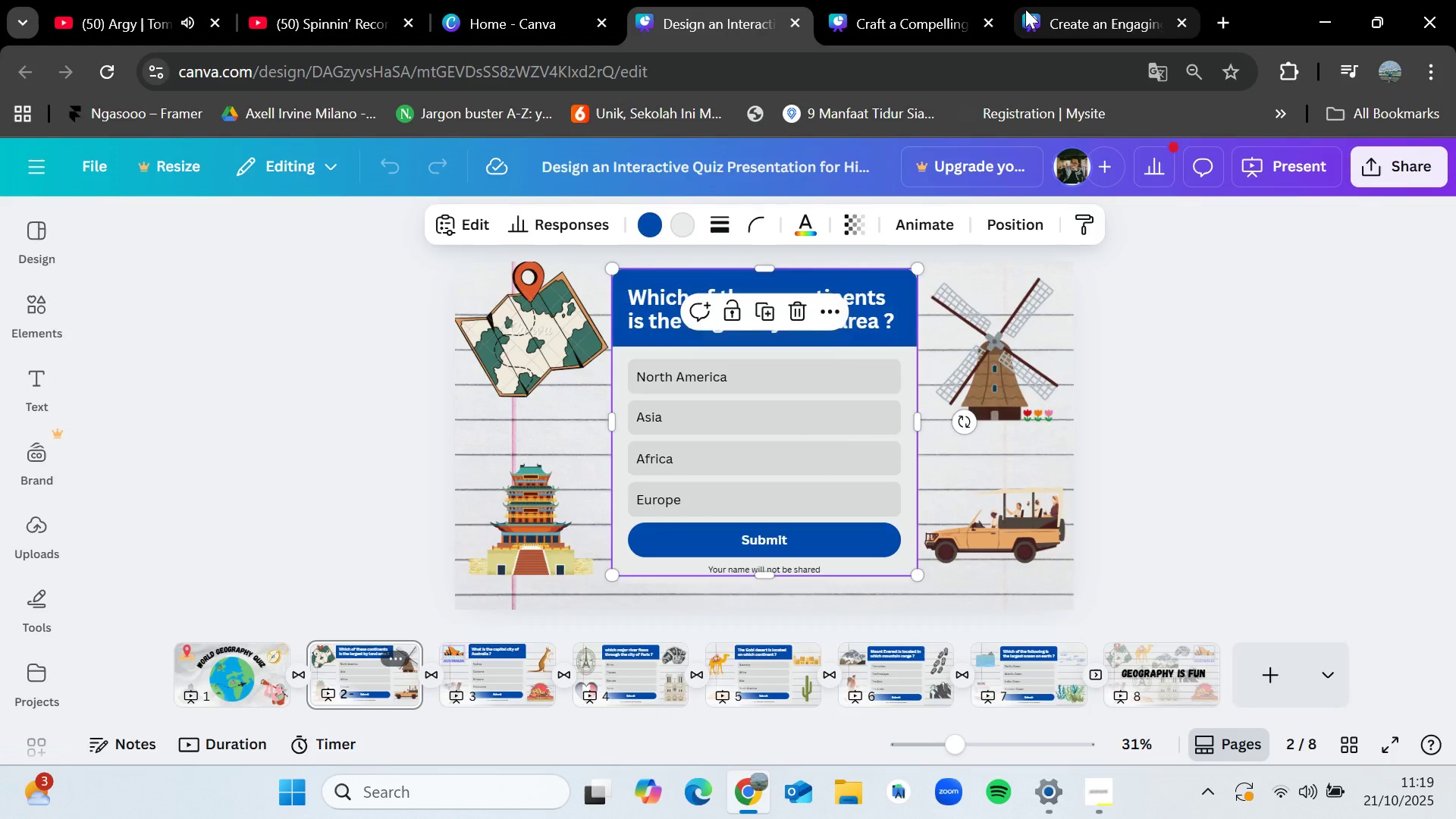 
left_click([1025, 9])
 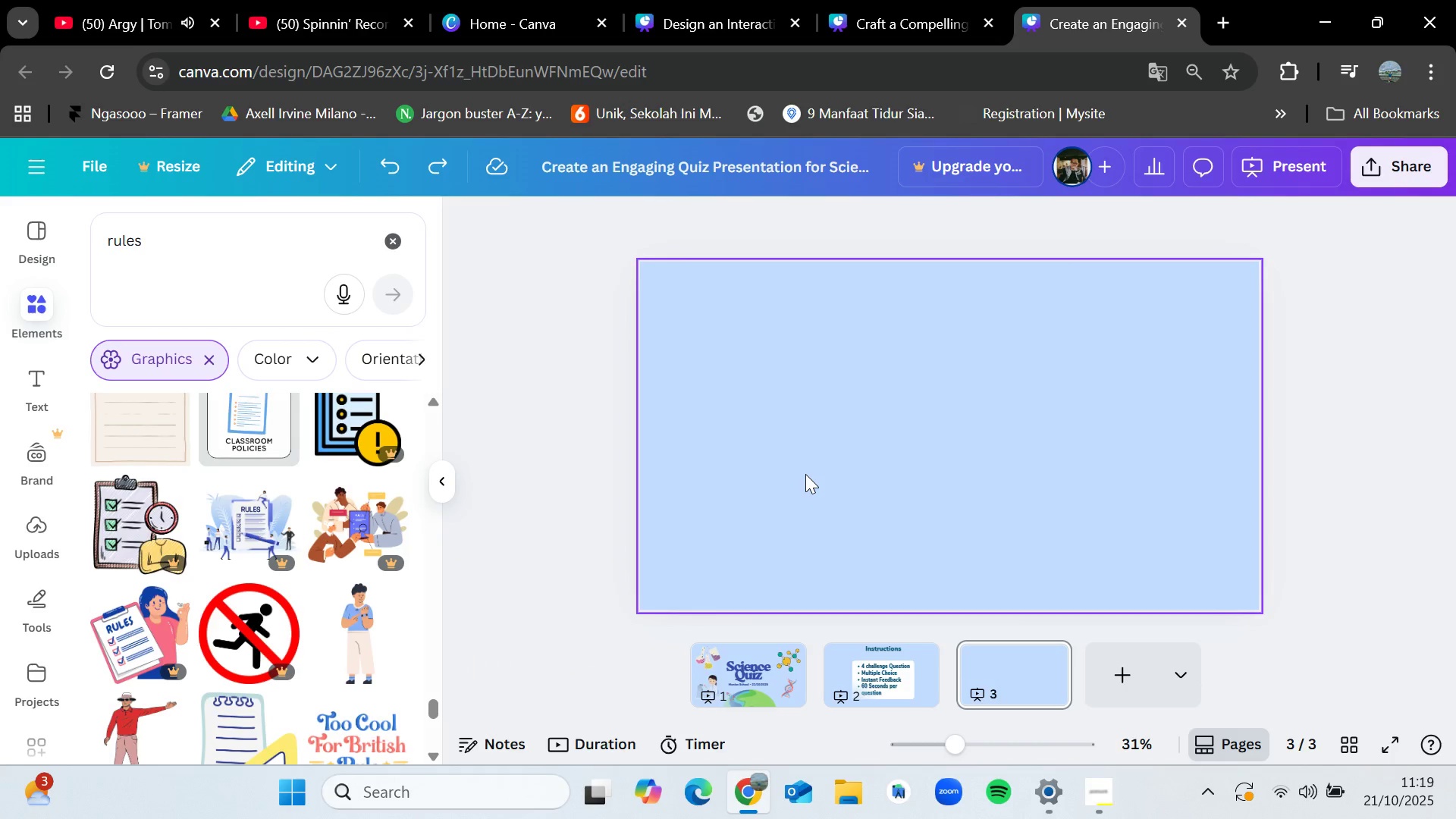 
key(Control+V)
 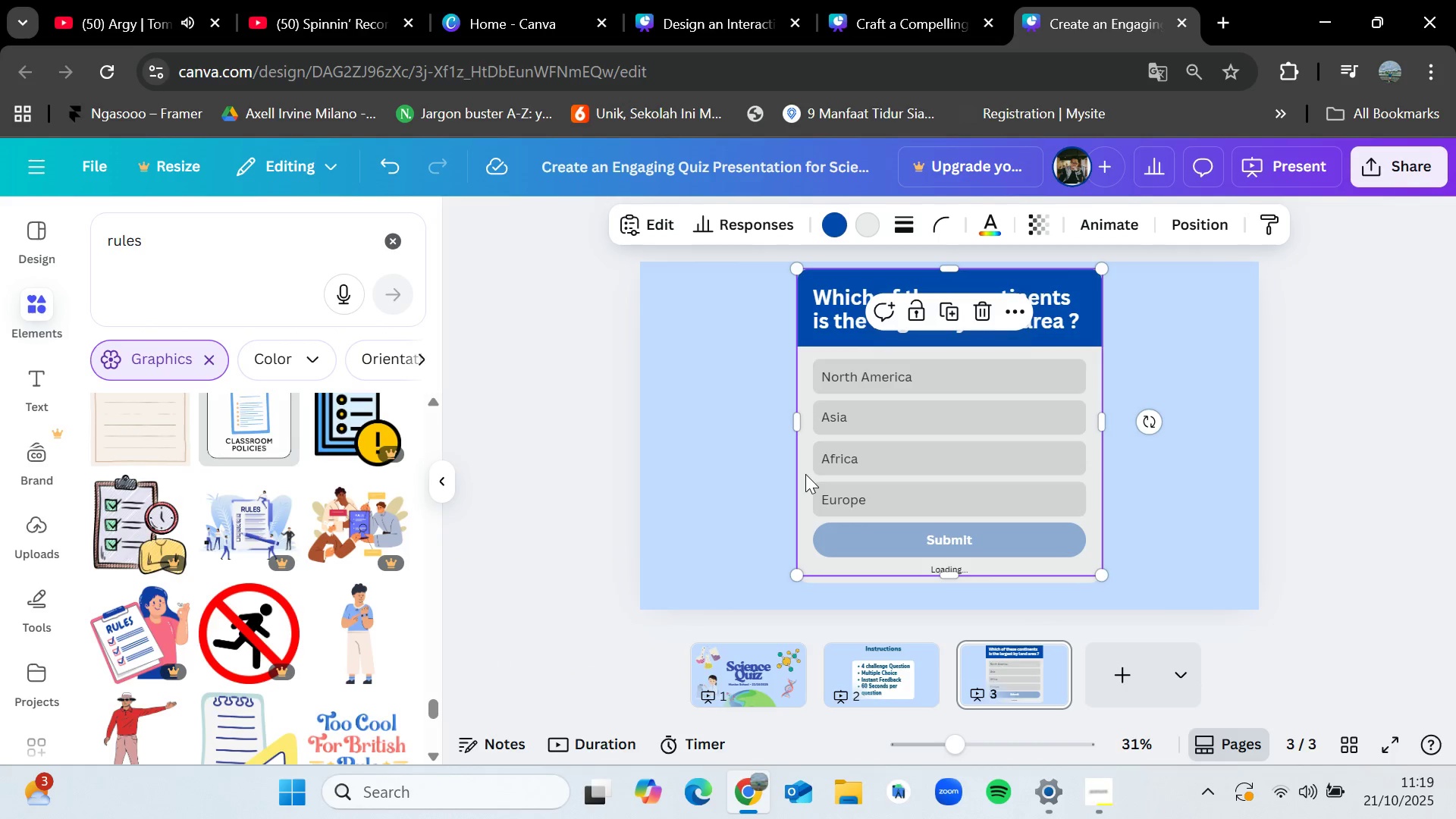 
left_click([1187, 443])
 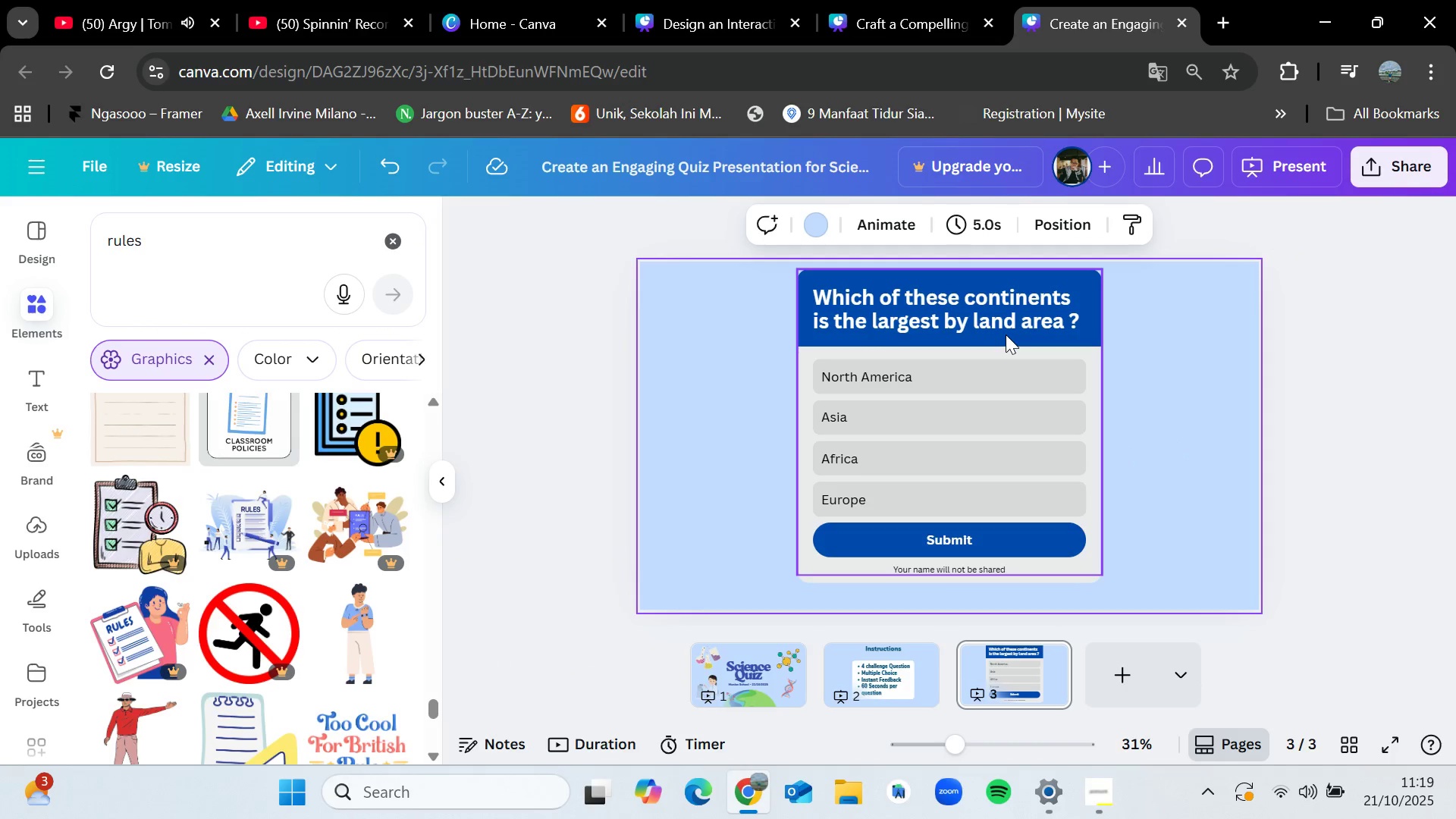 
left_click([1002, 330])
 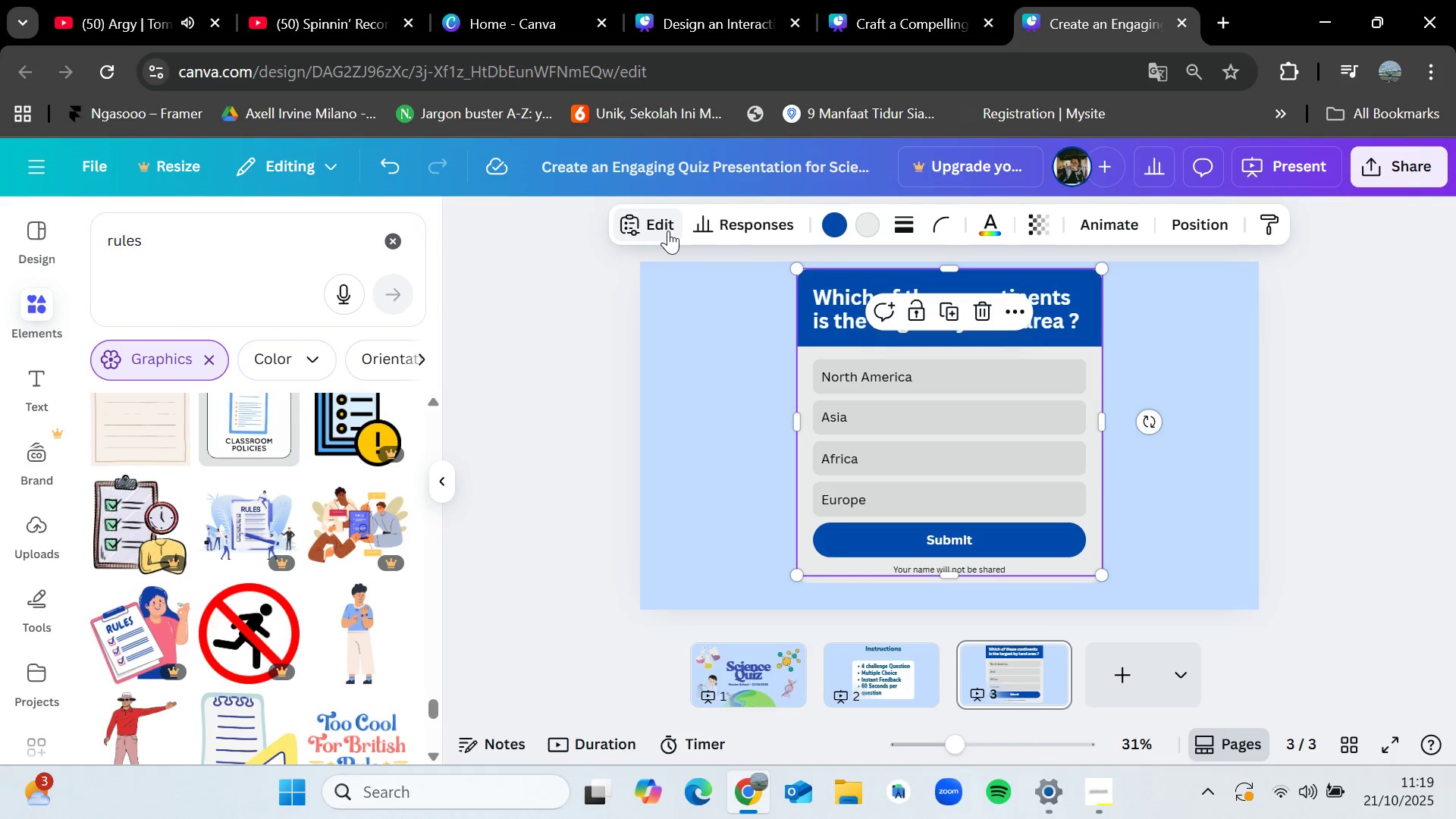 
left_click([659, 228])
 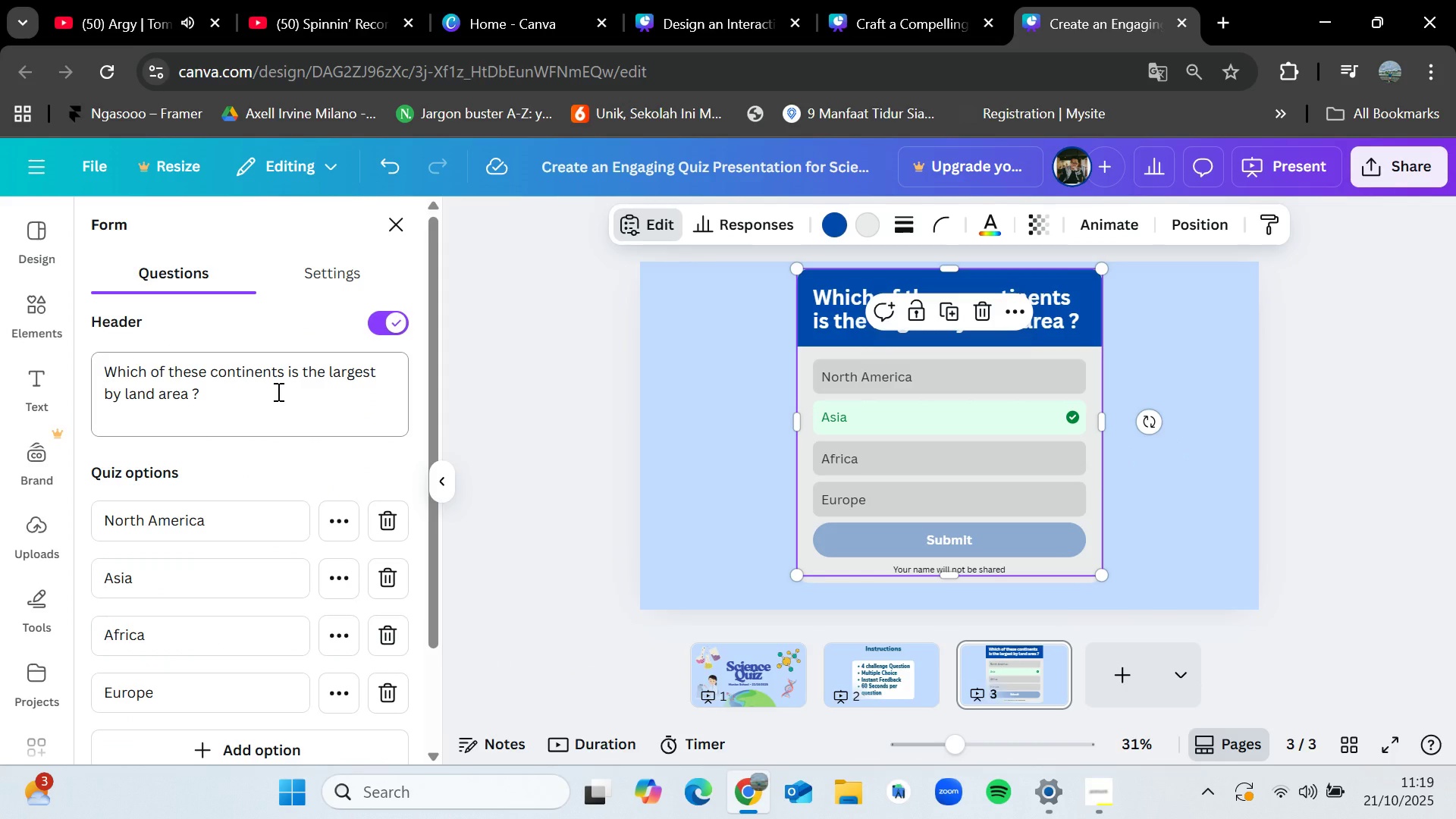 
wait(6.73)
 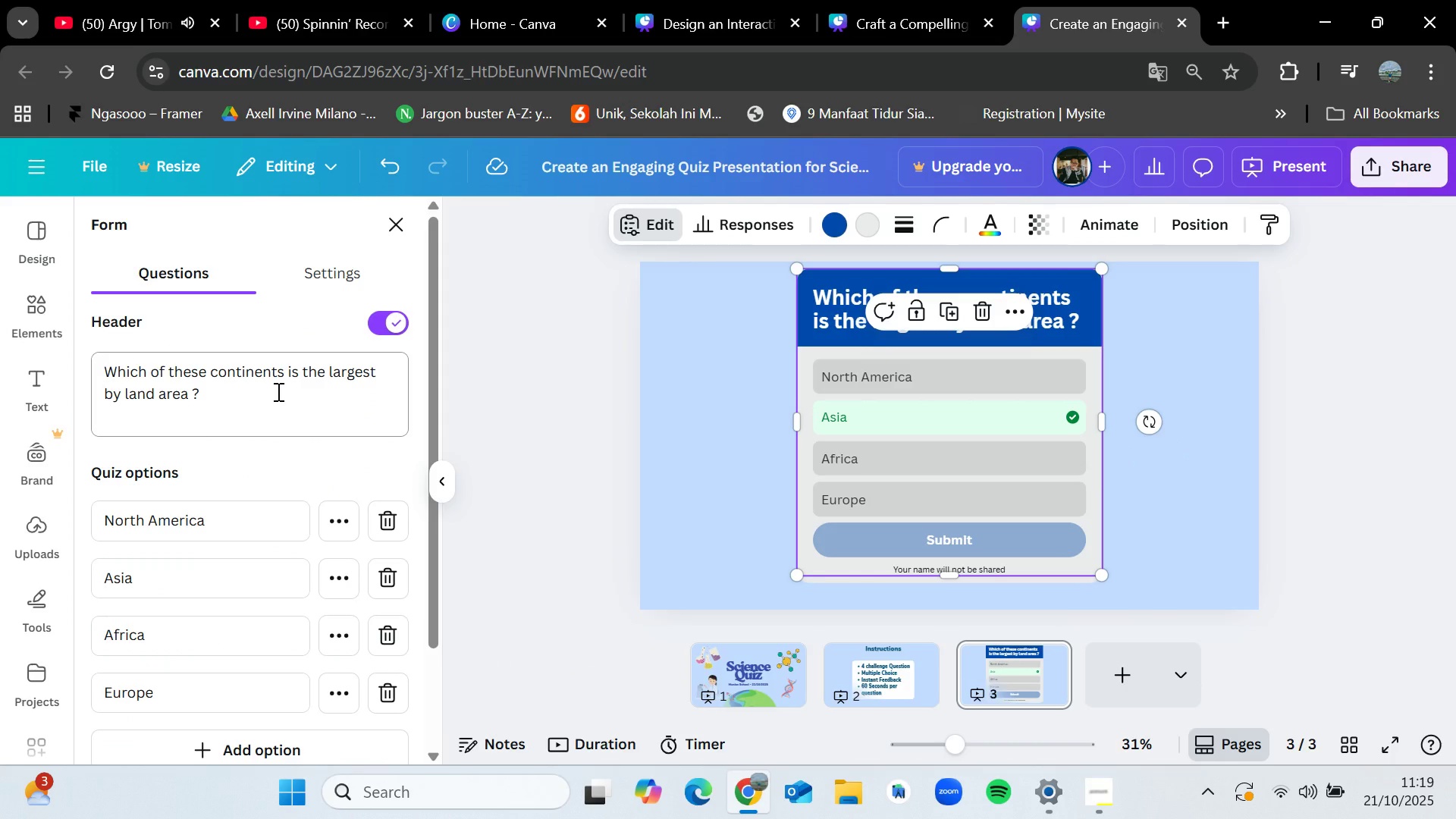 
left_click_drag(start_coordinate=[243, 423], to_coordinate=[86, 359])
 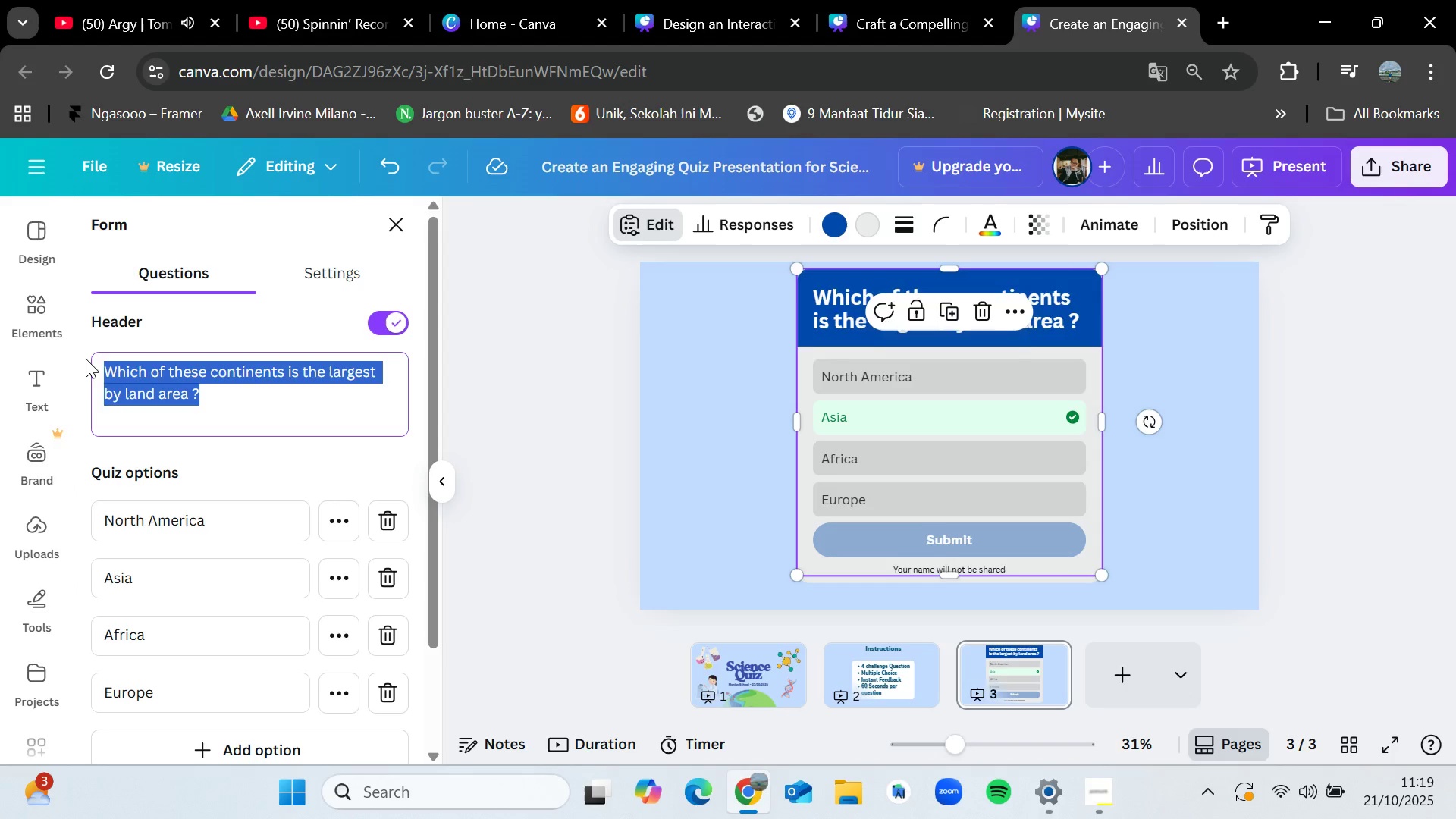 
key(Backspace)
type(What's the main)
 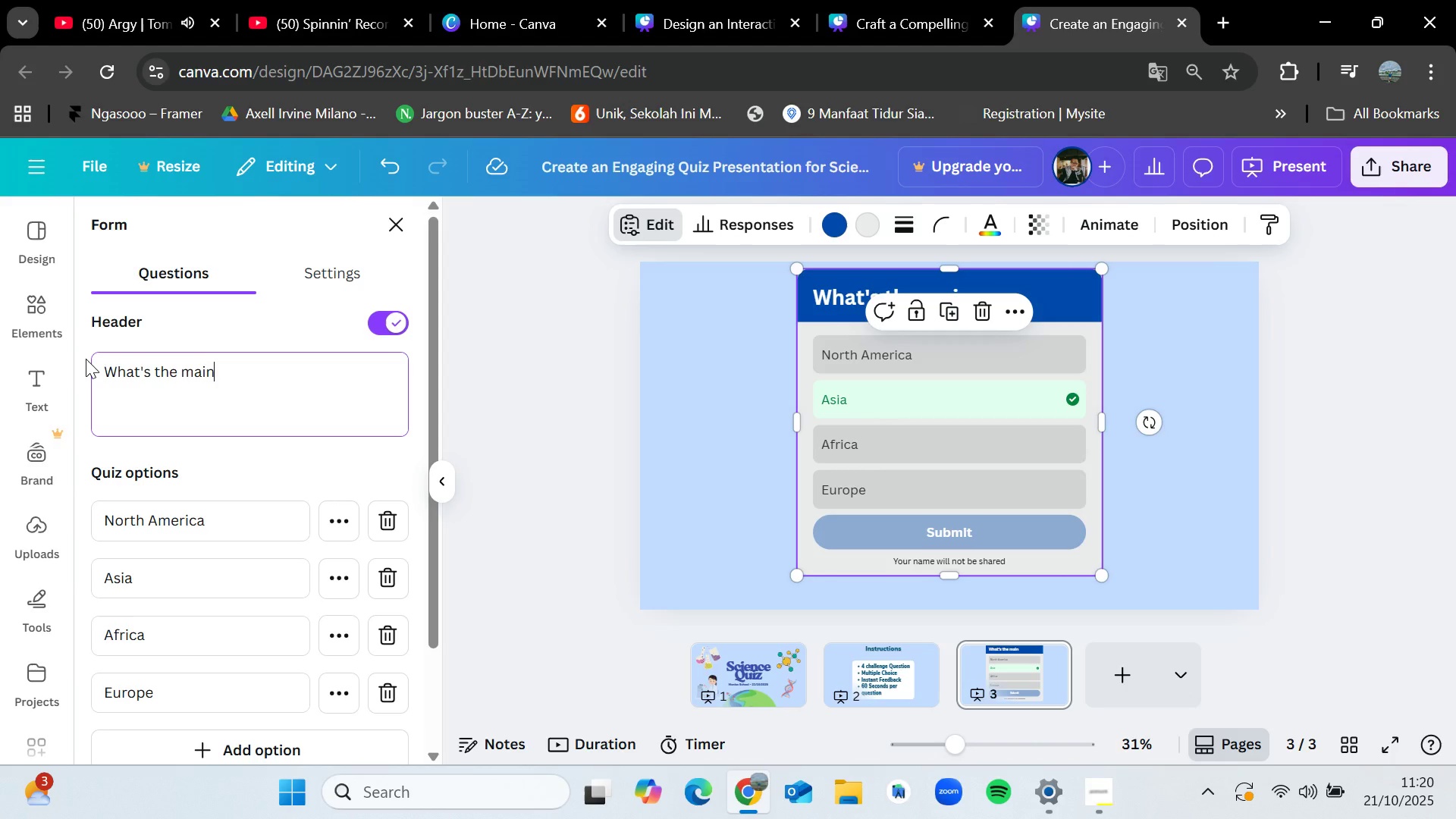 
hold_key(key=VolumeUp, duration=0.62)
 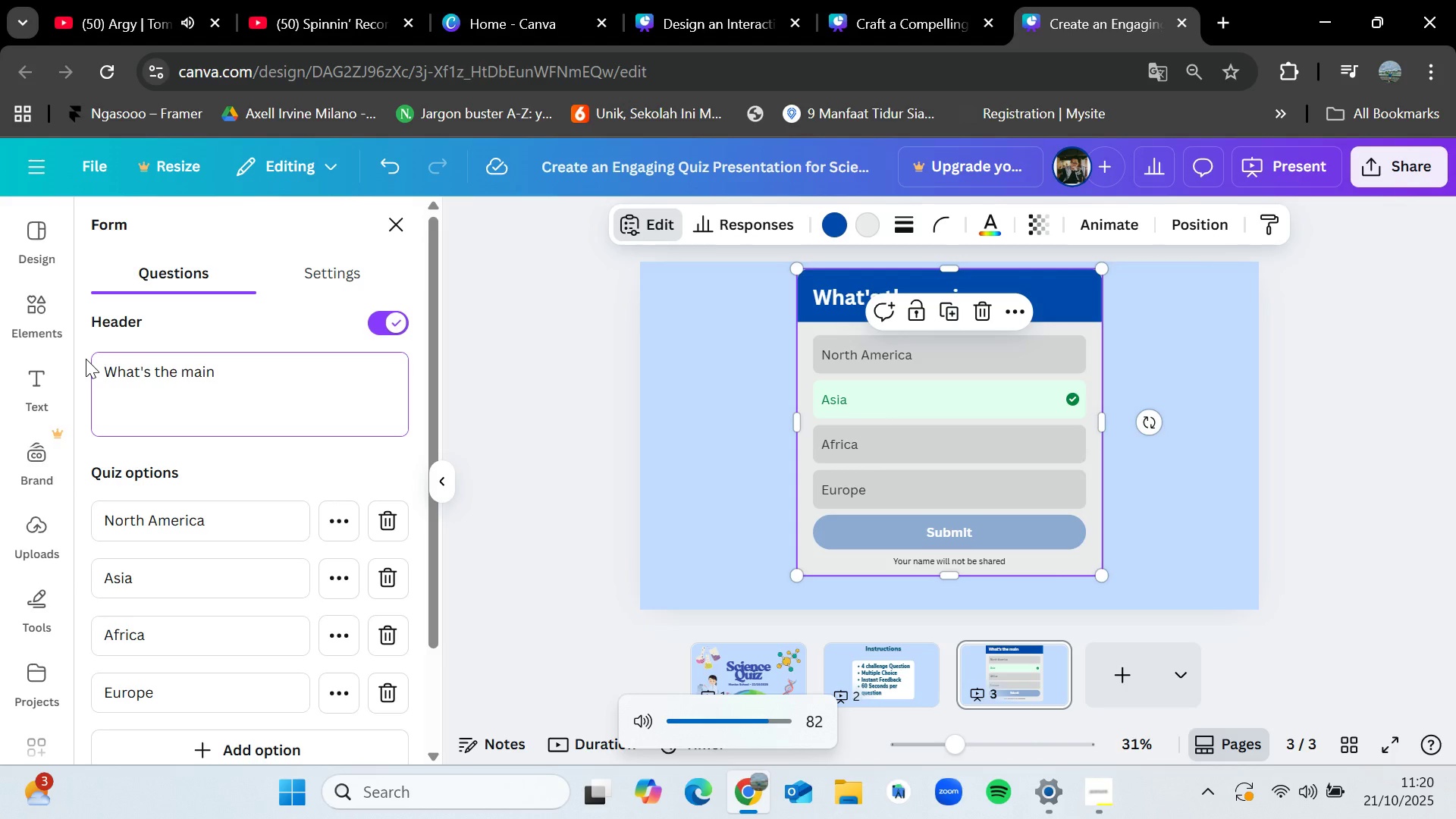 
type( the process by which)
 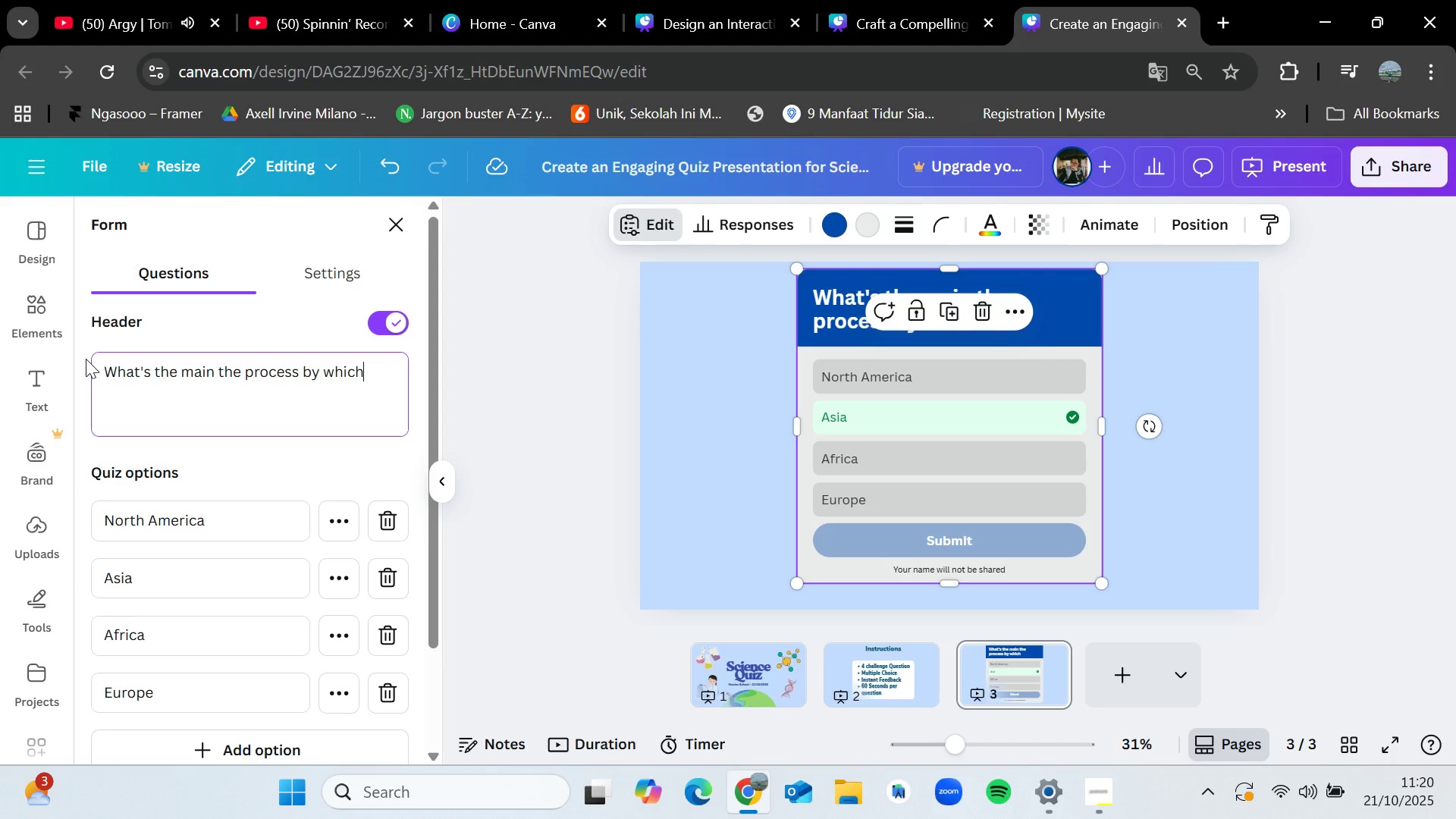 
type( plants and l)
key(Backspace)
type(algae convert sunlight)
 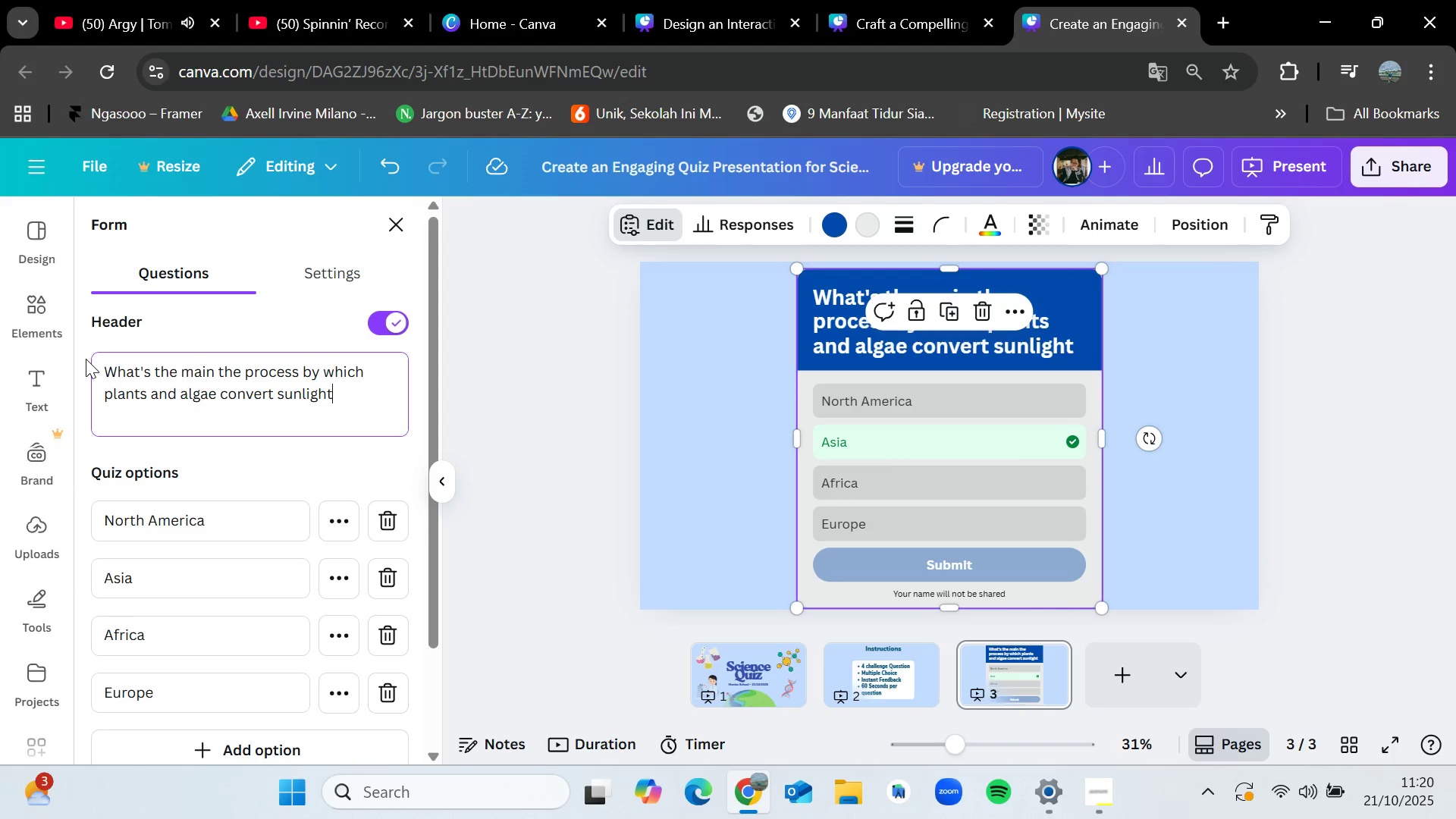 
type( into energy (food))
 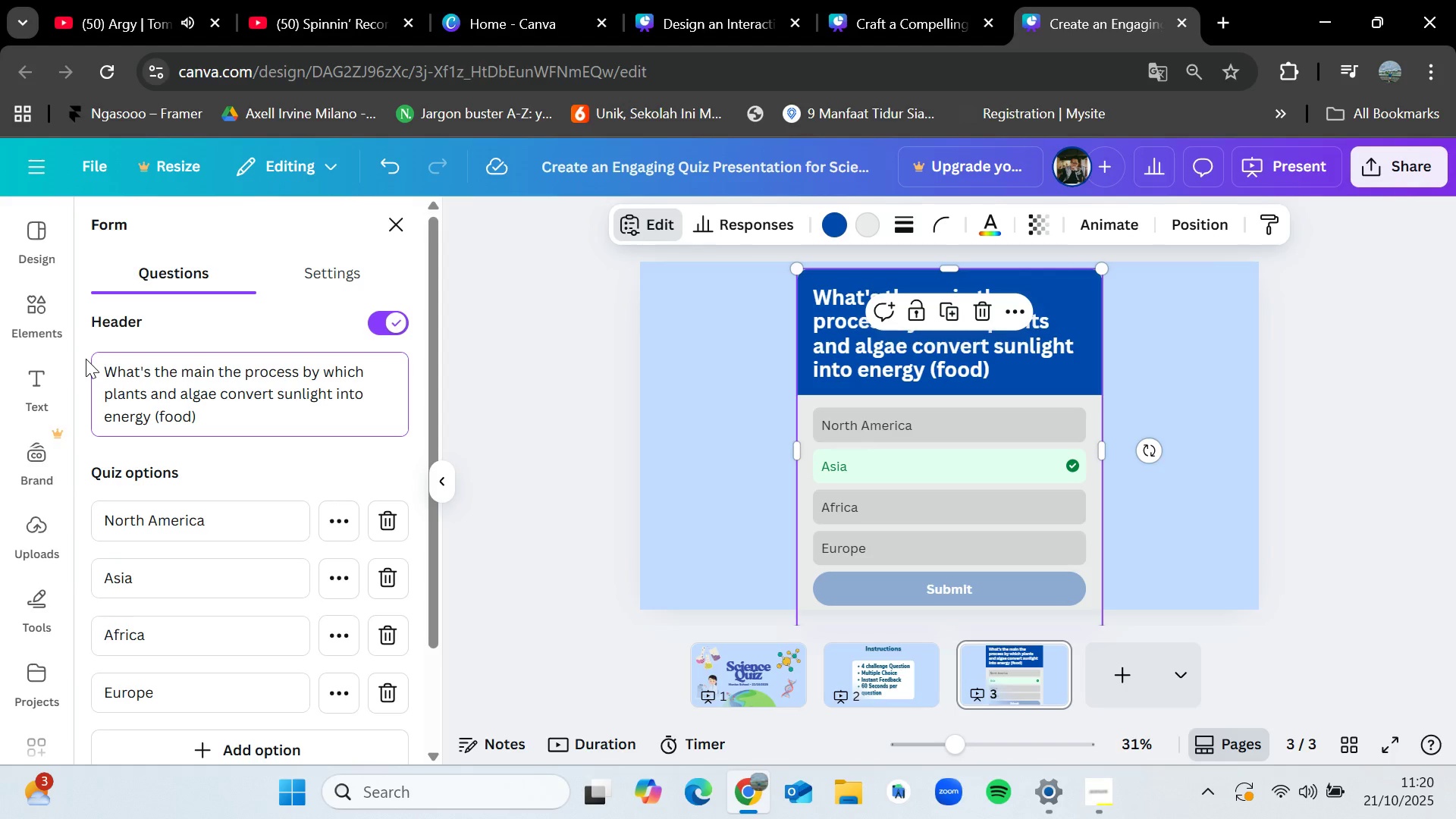 
wait(5.95)
 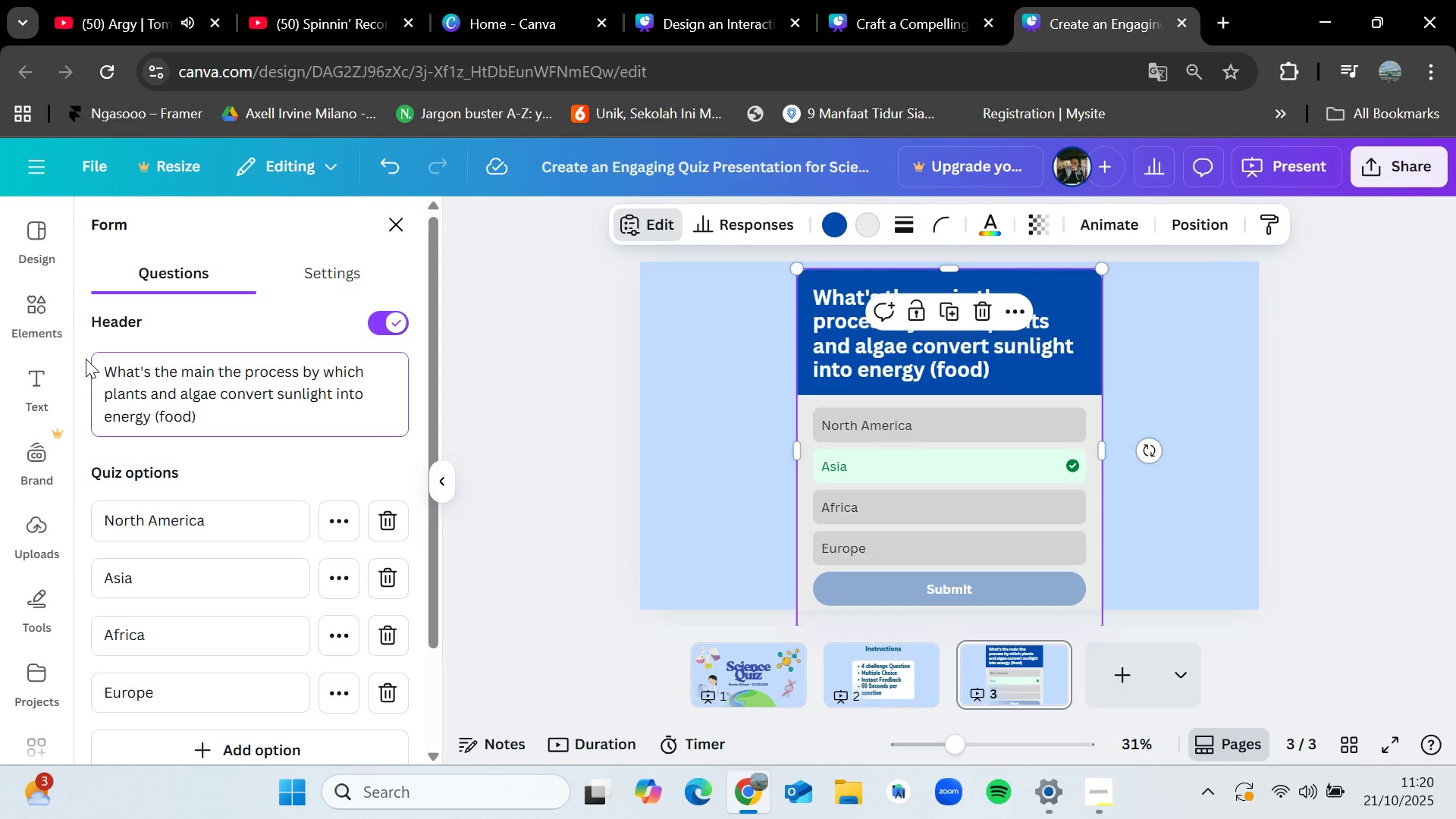 
left_click_drag(start_coordinate=[221, 519], to_coordinate=[102, 516])
 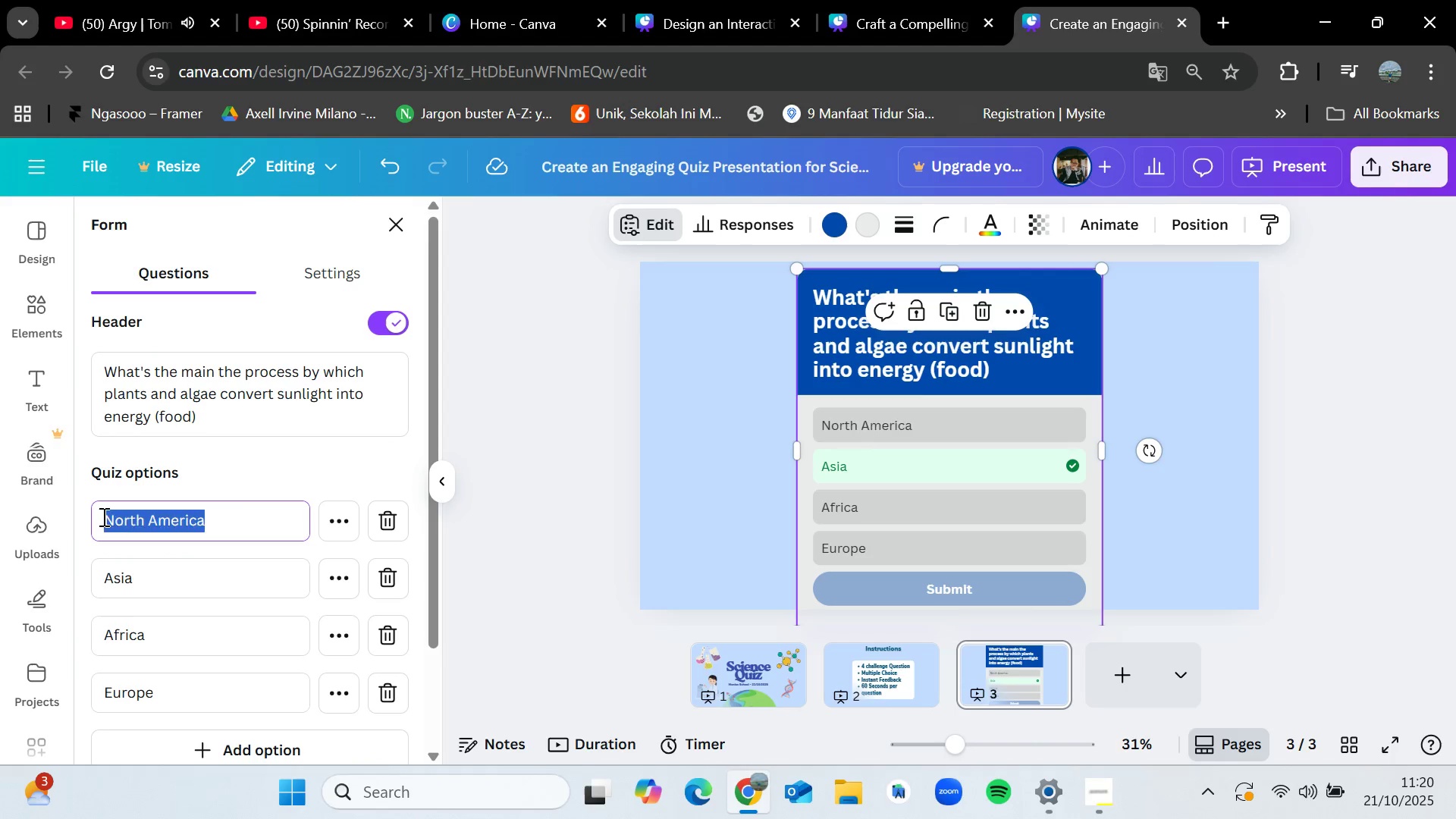 
key(Backspace)
type(Respiration)
key(Backspace)
key(Backspace)
key(Backspace)
type(FErmentation)
 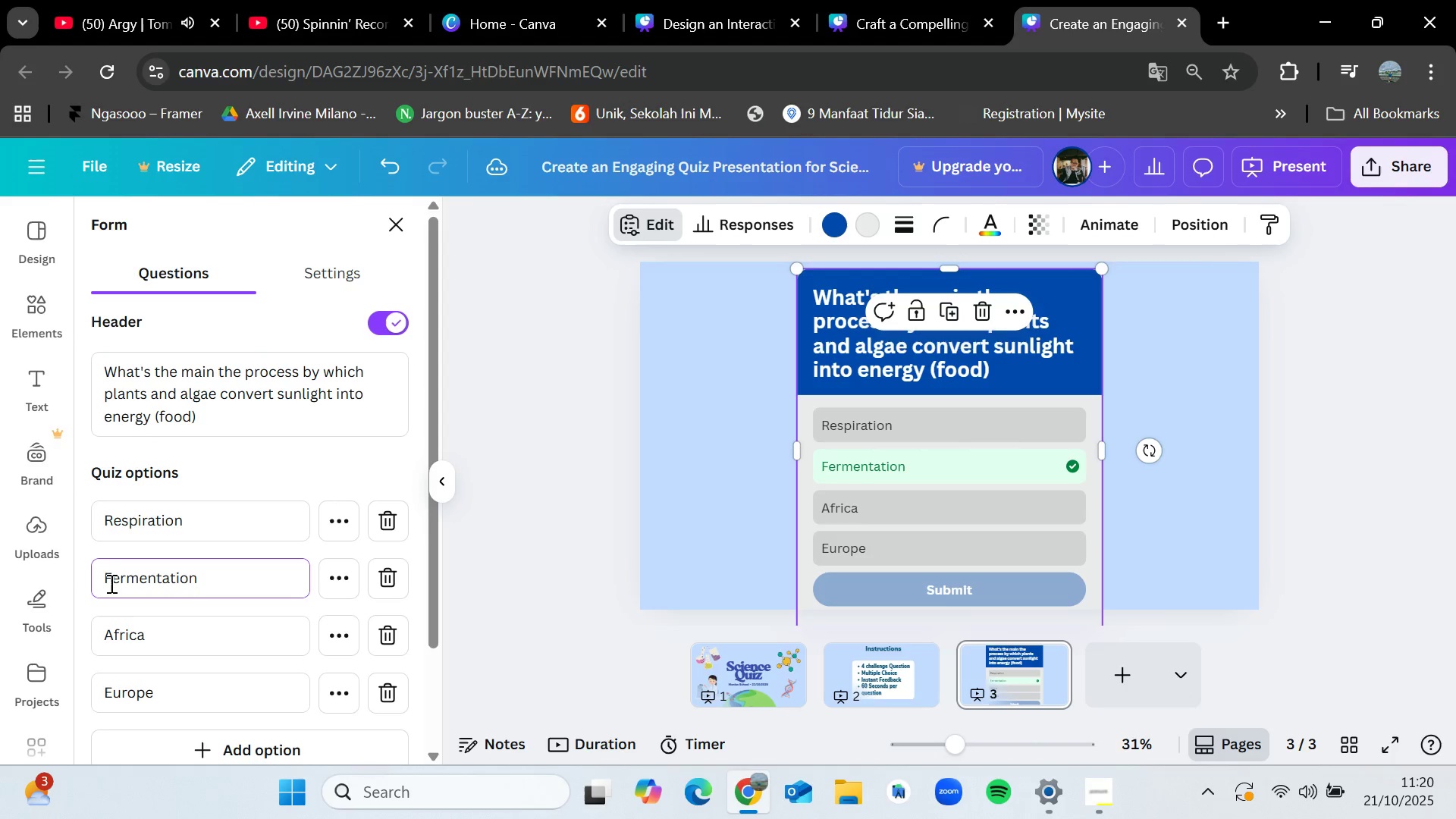 
left_click_drag(start_coordinate=[193, 592], to_coordinate=[110, 583])
 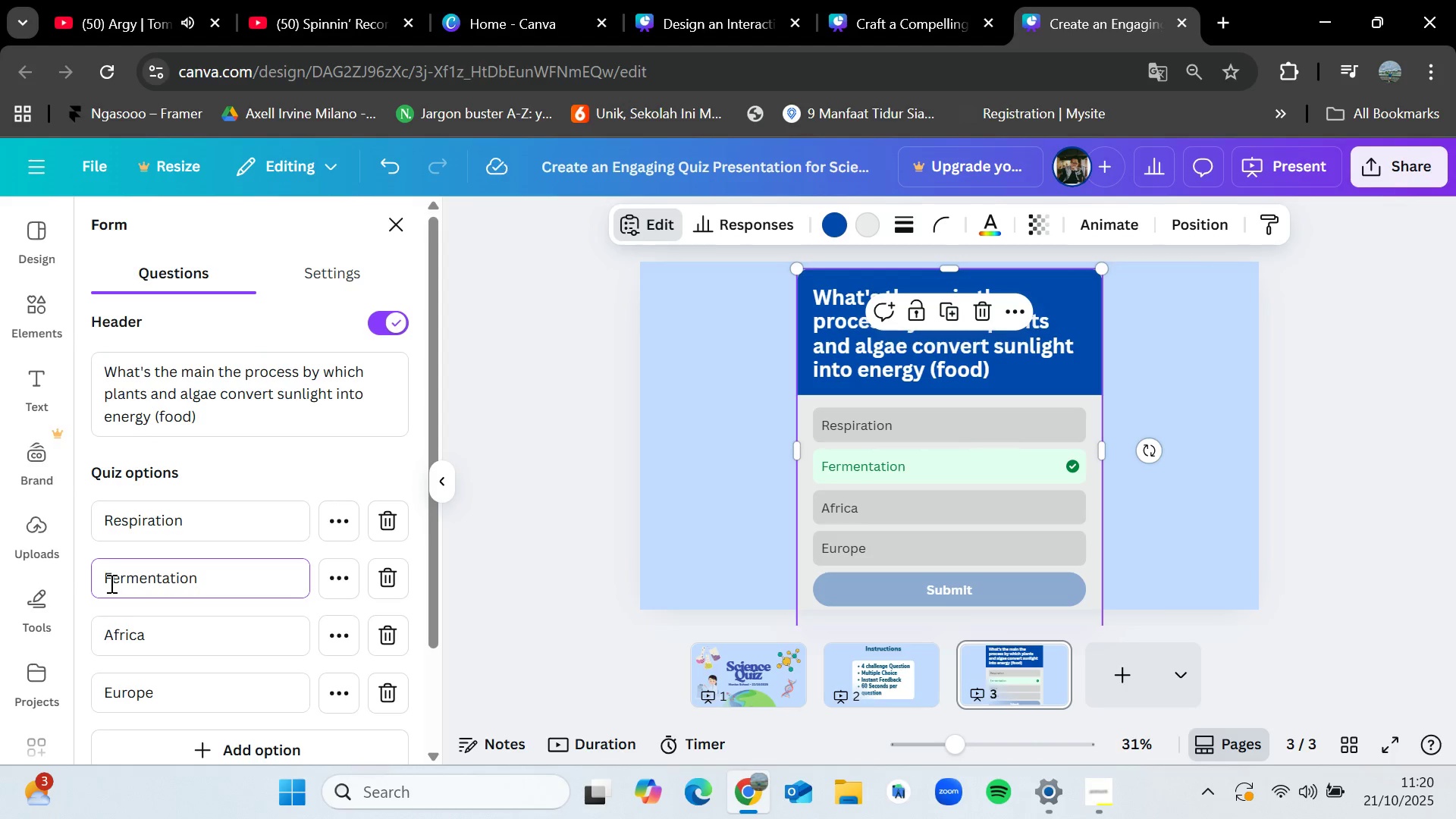 
left_click([181, 628])
 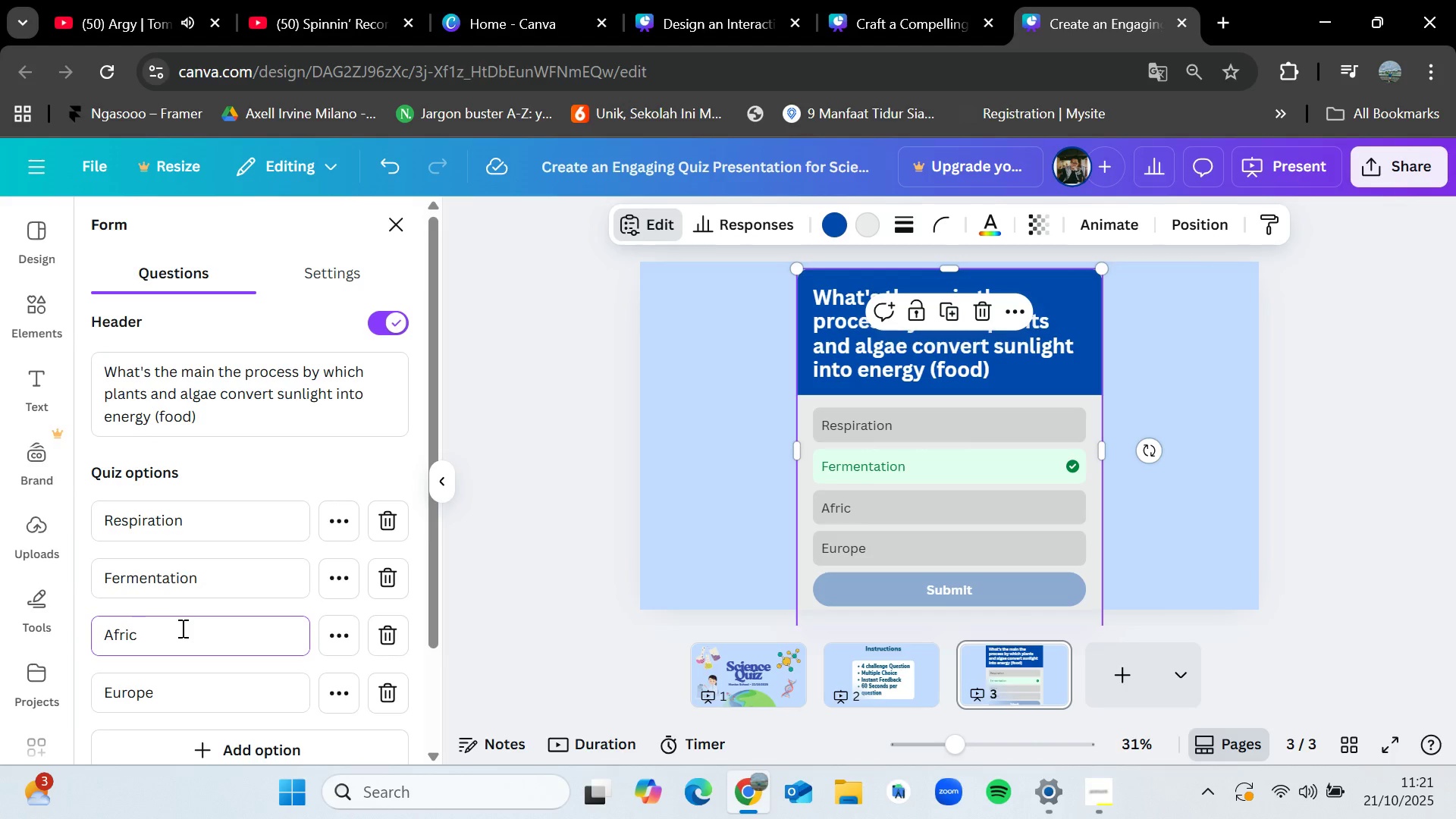 
hold_key(key=Backspace, duration=0.62)
 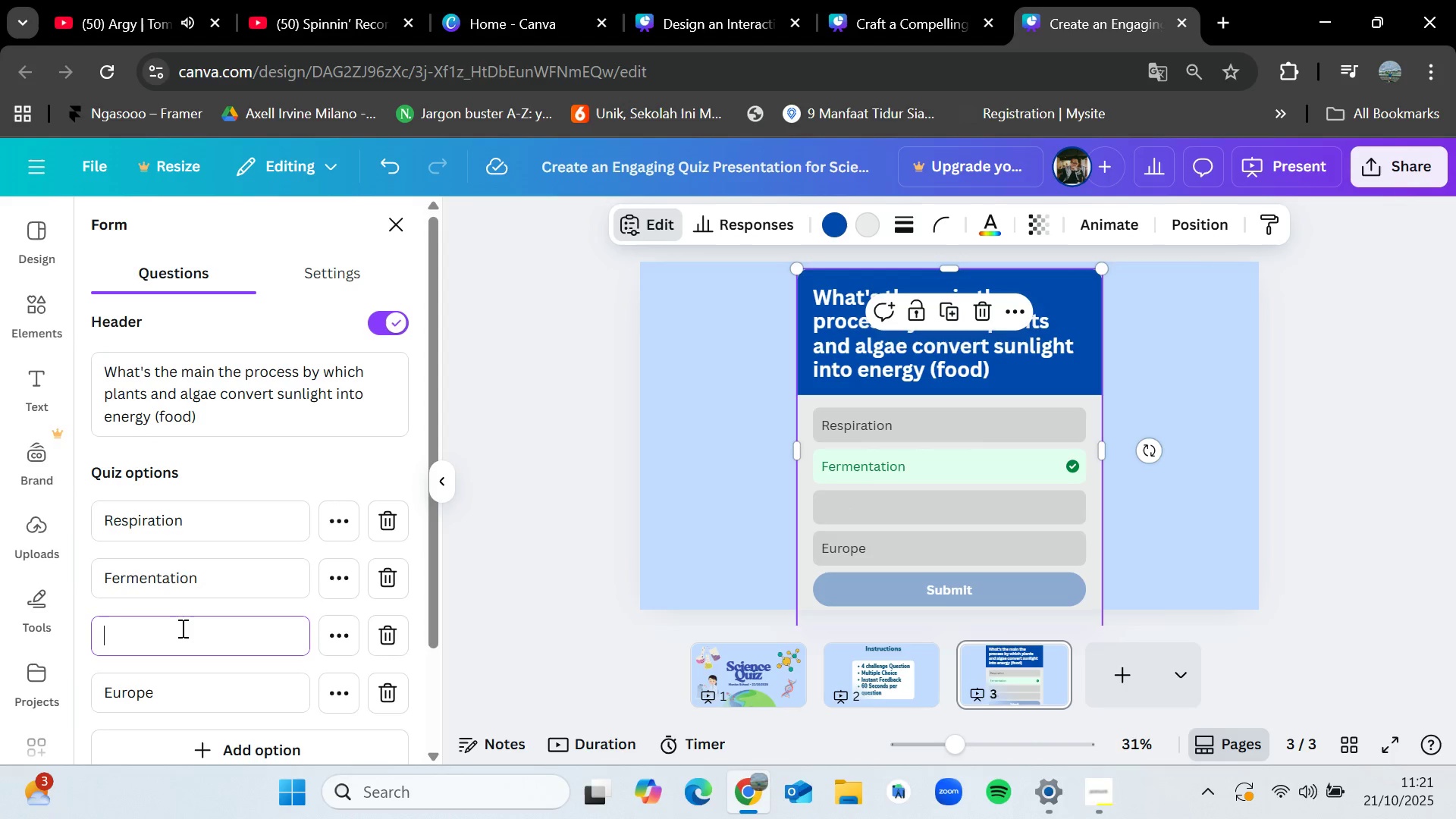 
key(Backspace)
key(Backspace)
type(Photosynthei)
key(Backspace)
type(sis)
 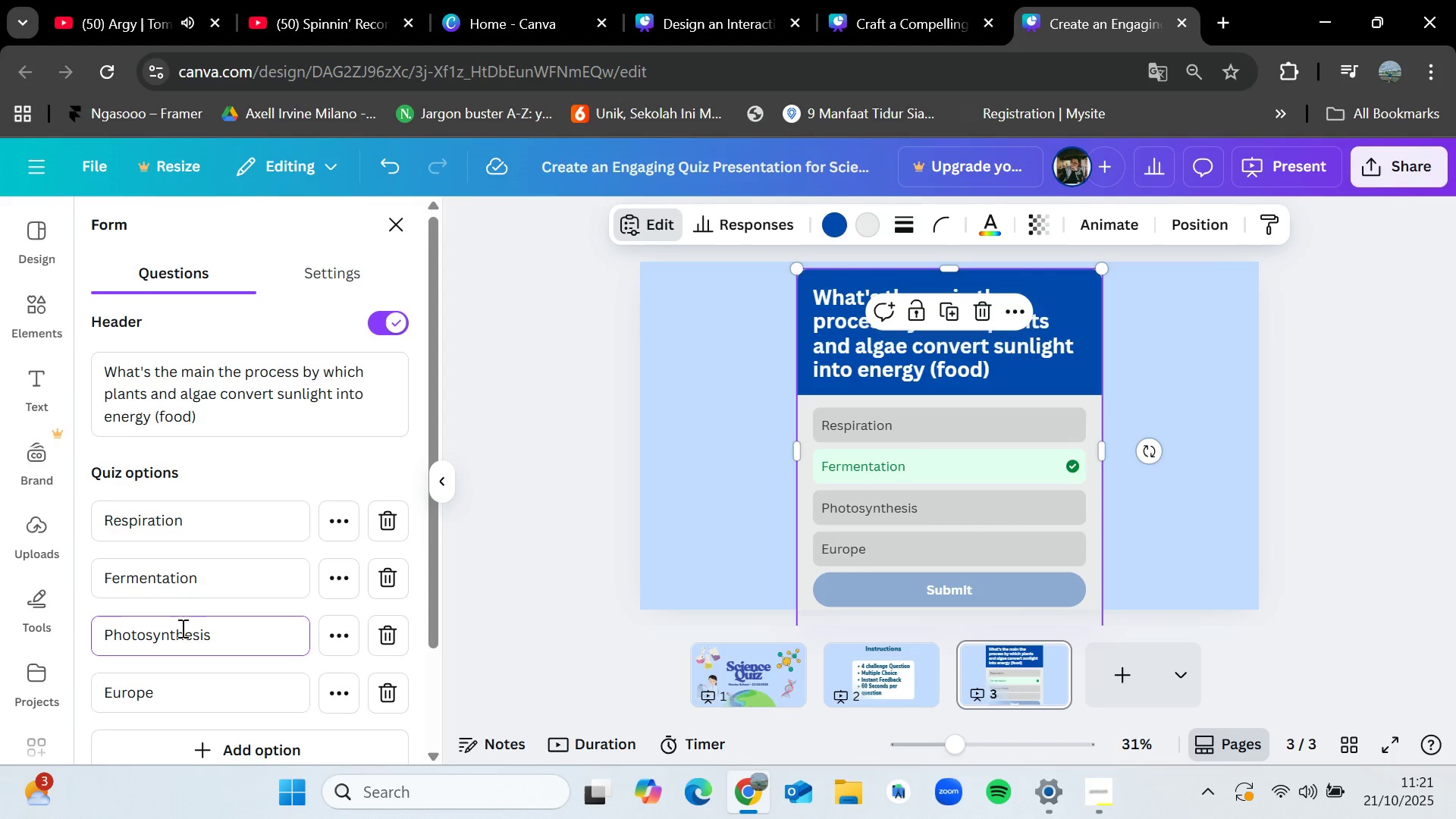 
left_click([202, 688])
 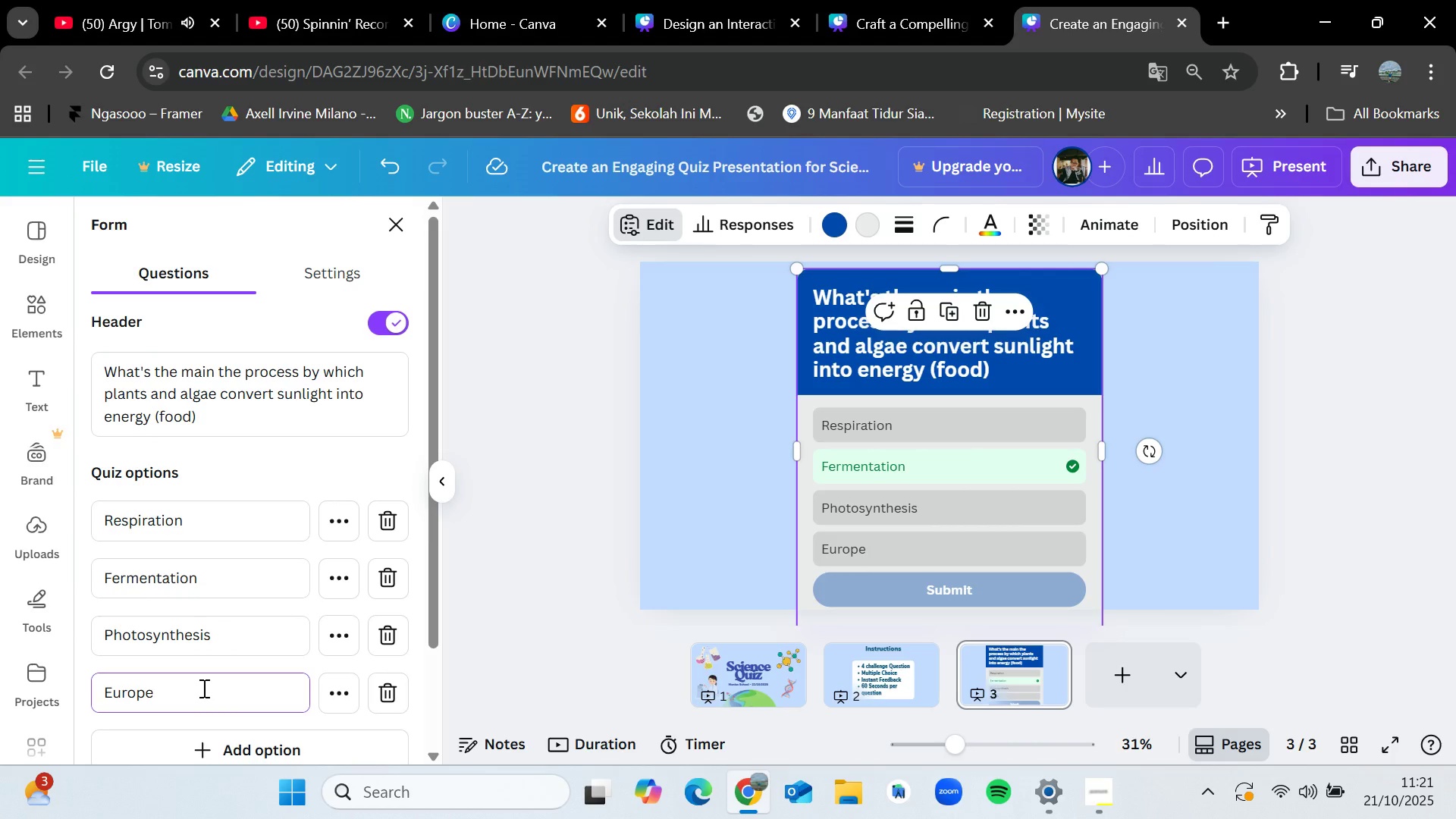 
key(Backspace)
key(Backspace)
key(Backspace)
key(Backspace)
key(Backspace)
key(Backspace)
type(Osmosis)
 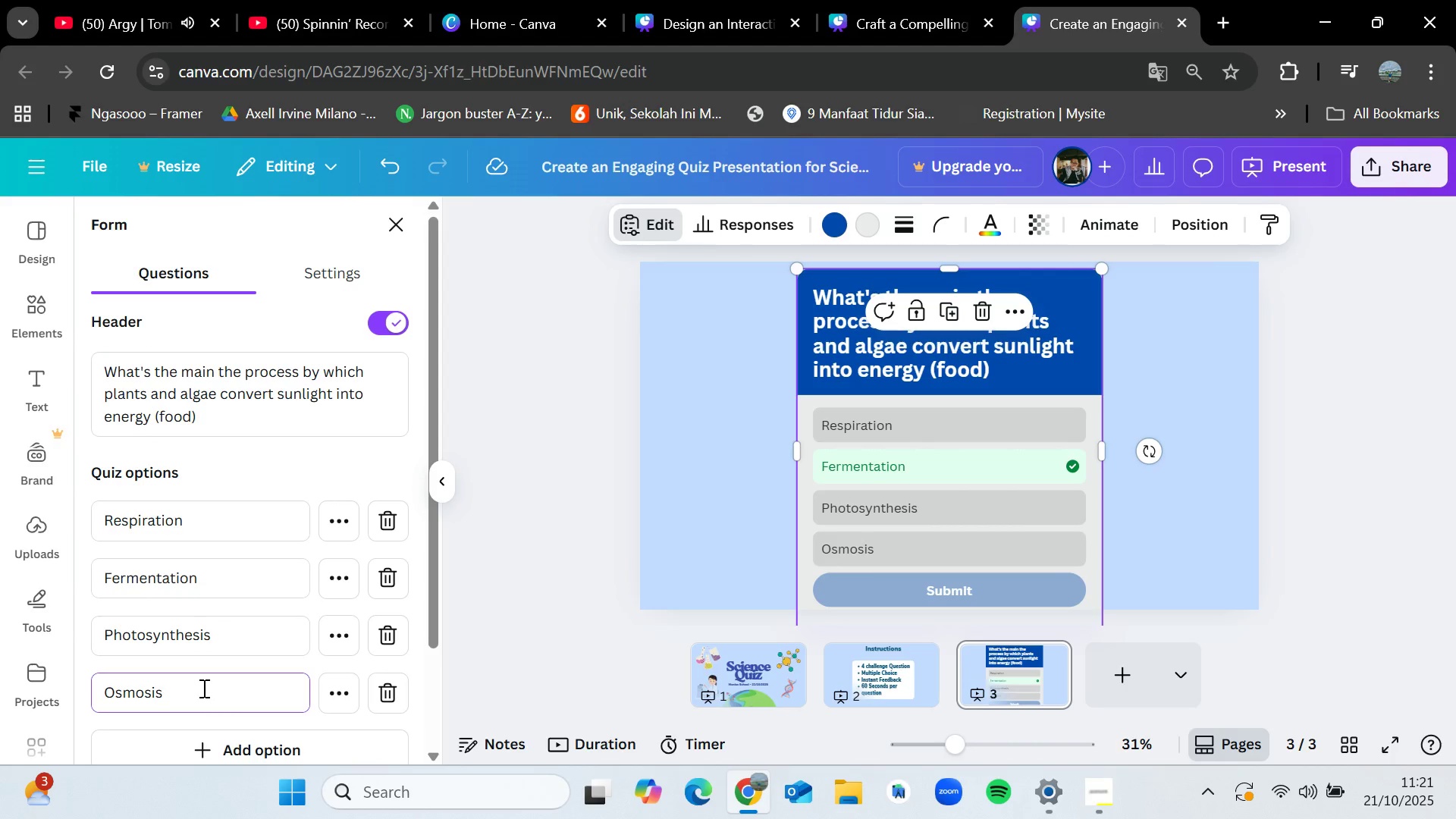 
left_click([334, 641])
 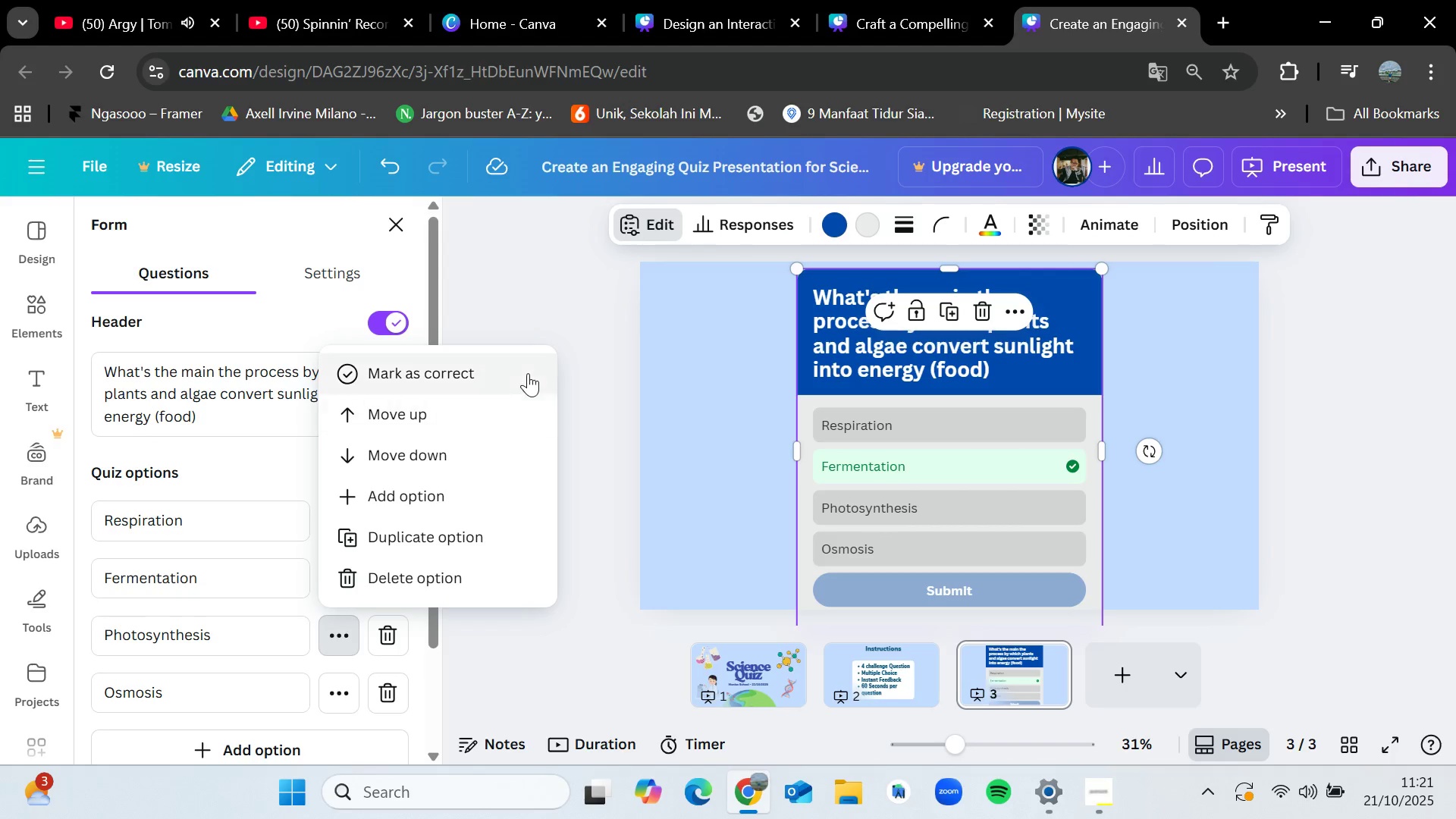 
left_click([526, 372])
 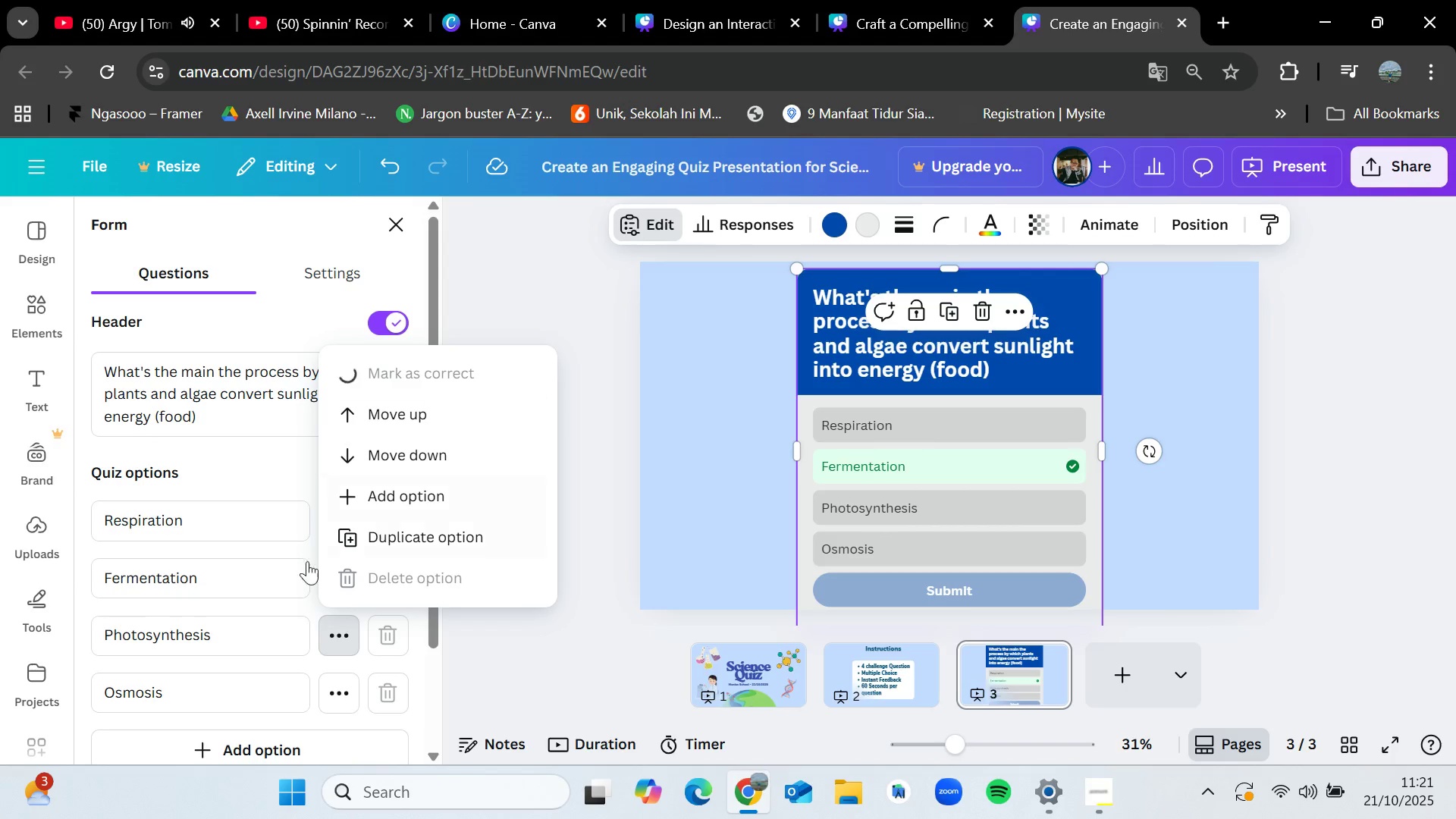 
mouse_move([264, 585])
 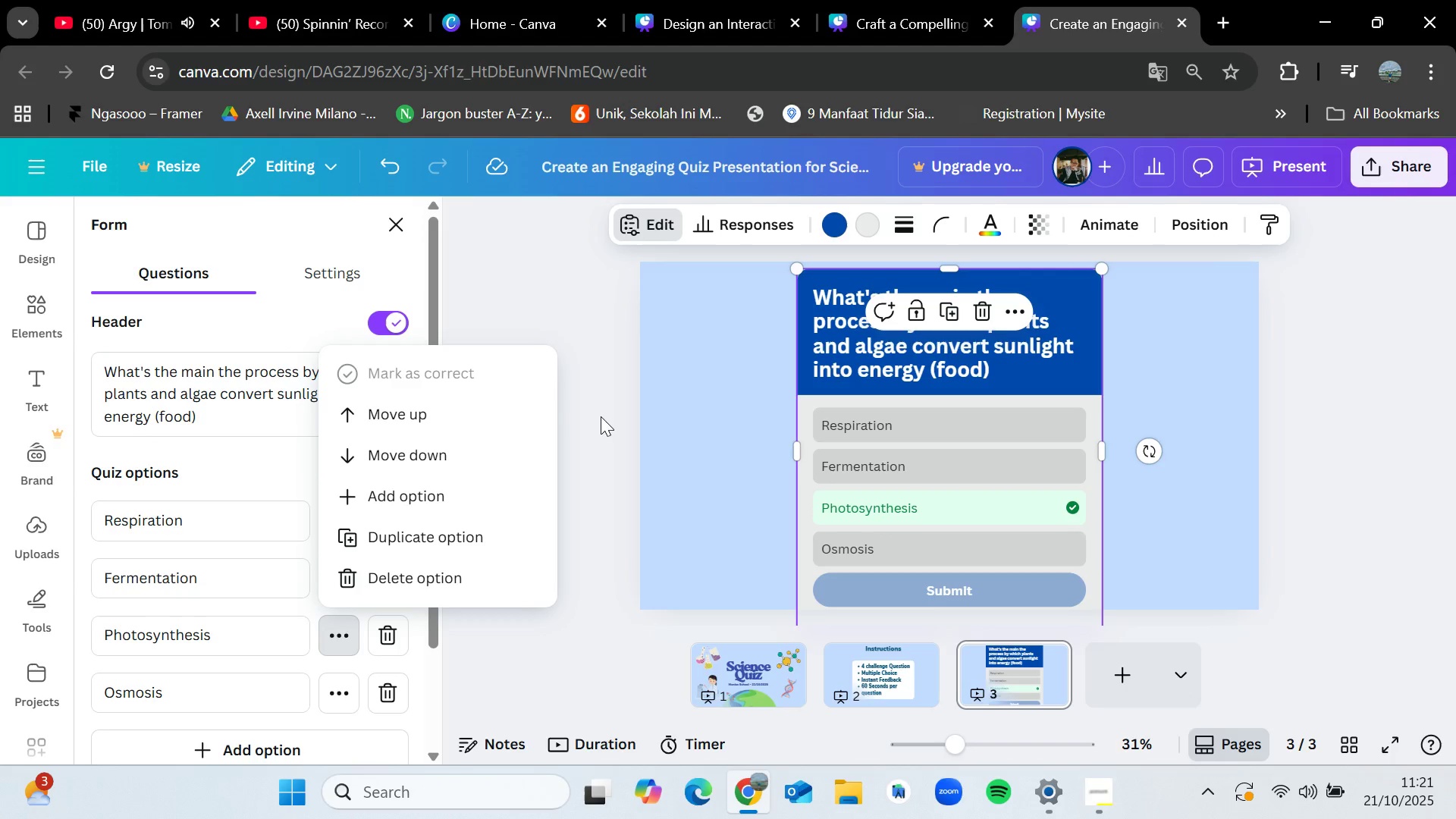 
left_click([601, 416])
 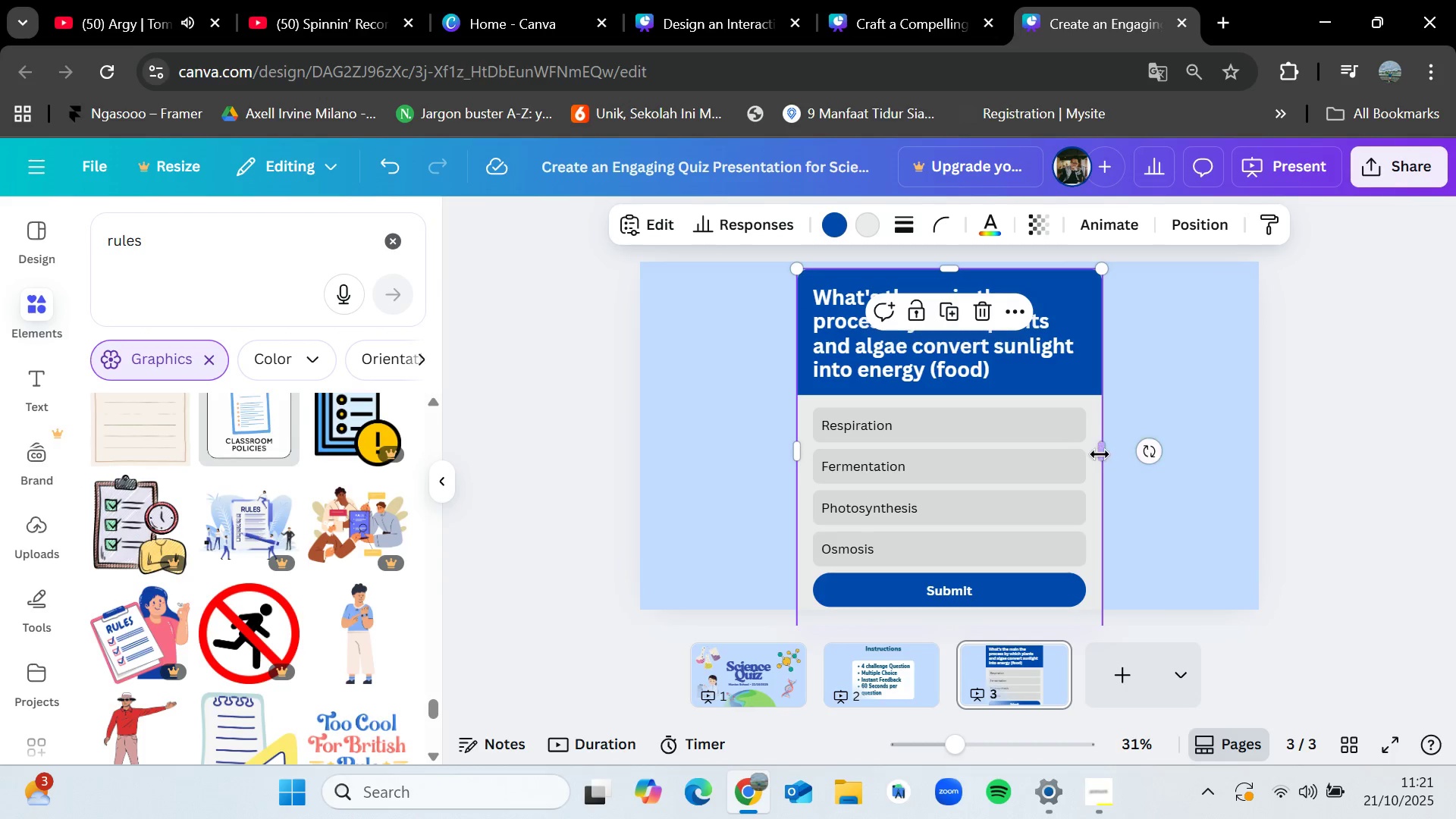 
left_click_drag(start_coordinate=[1104, 454], to_coordinate=[1190, 419])
 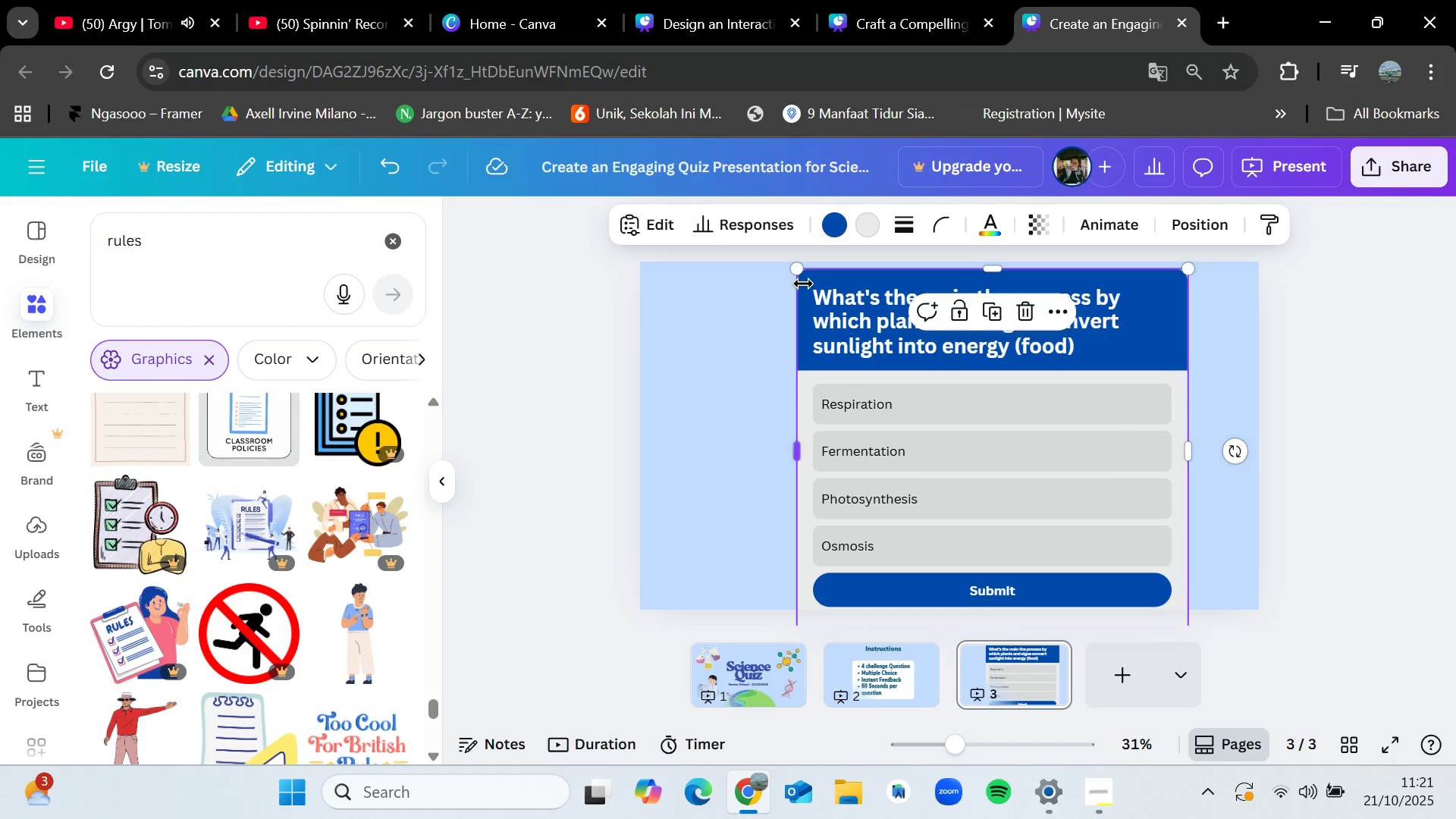 
left_click_drag(start_coordinate=[803, 271], to_coordinate=[893, 384])
 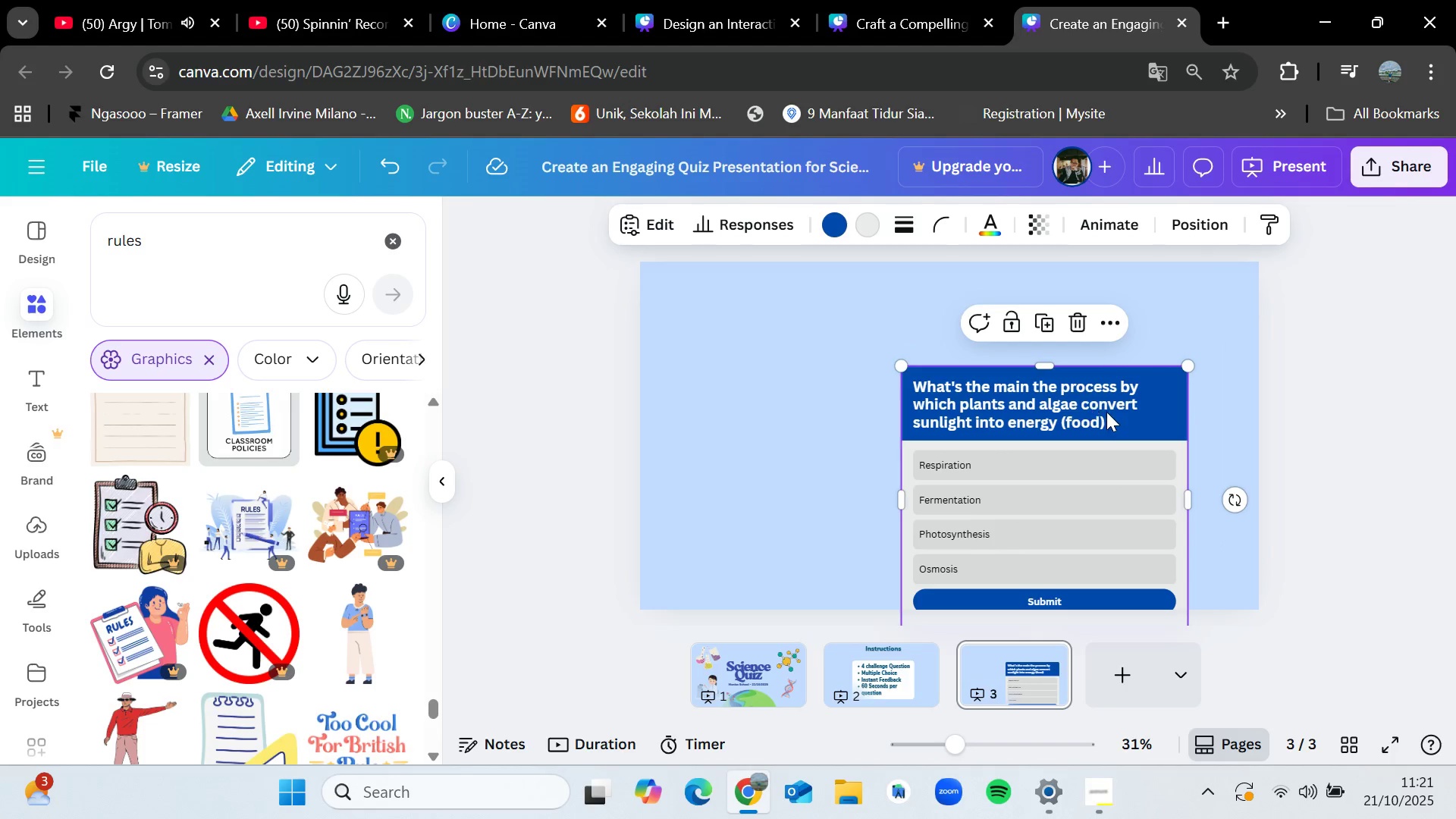 
left_click_drag(start_coordinate=[1106, 412], to_coordinate=[1023, 349])
 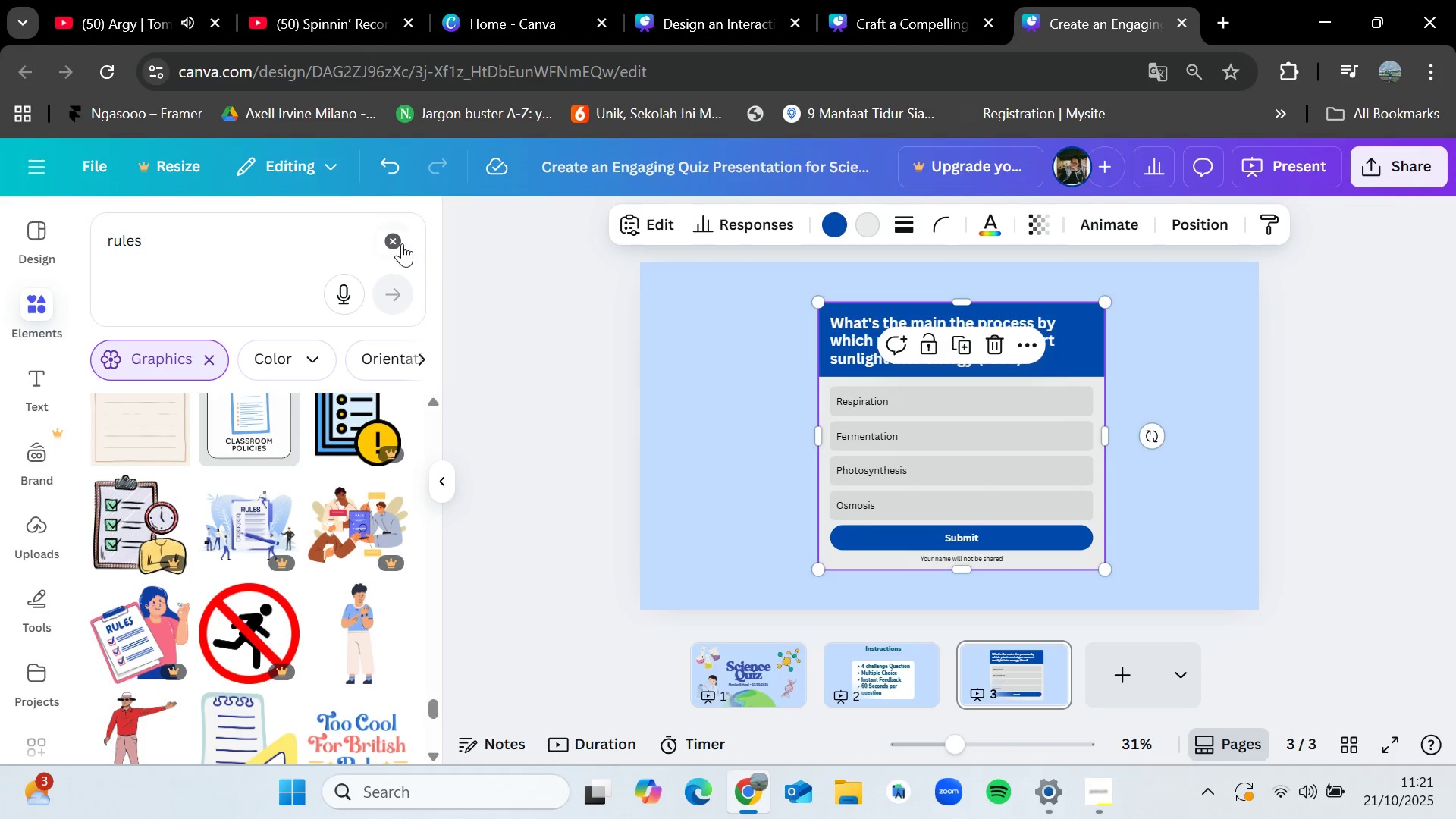 
left_click([400, 240])
 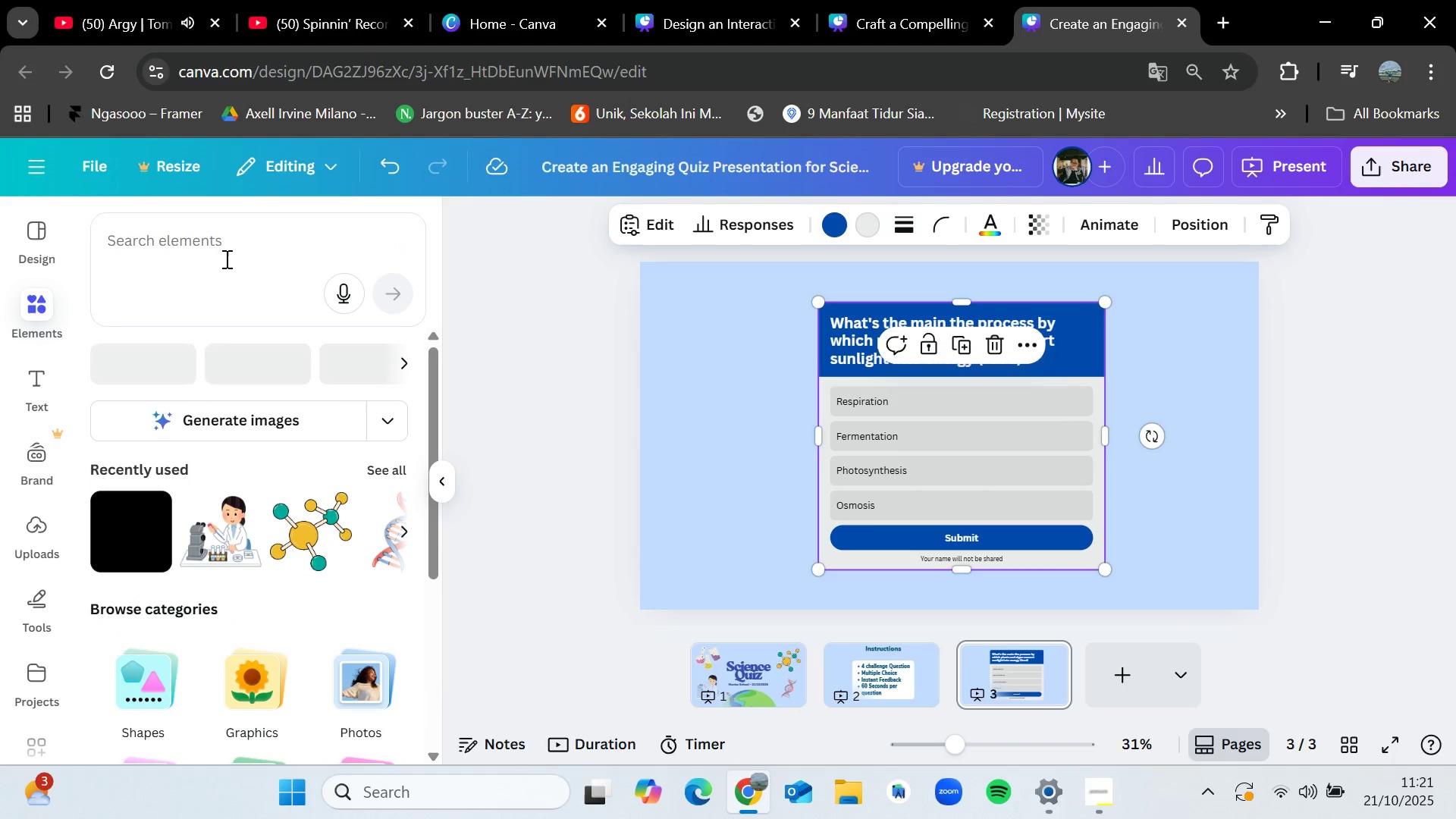 
left_click([225, 259])
 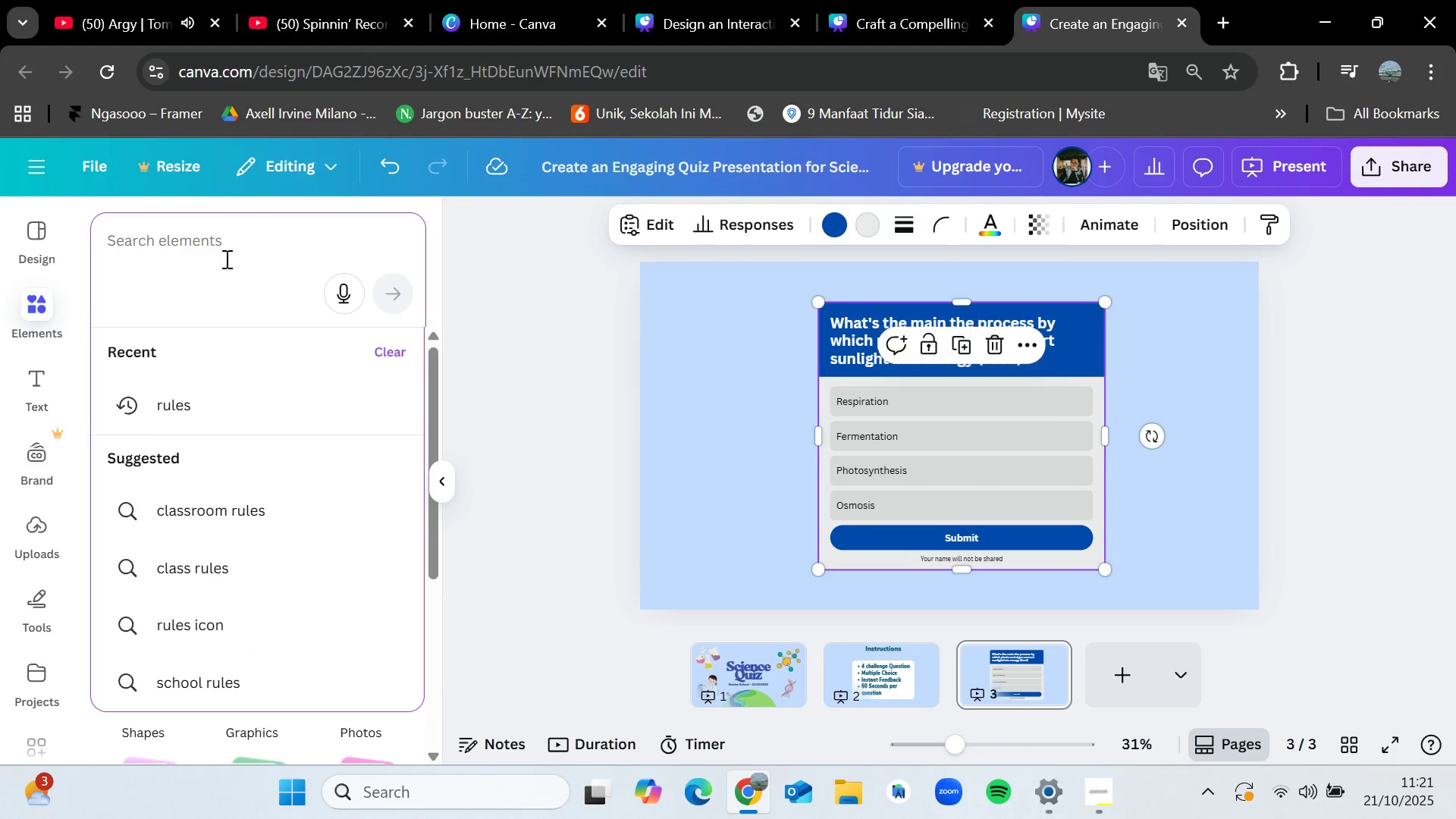 
type(plant)
 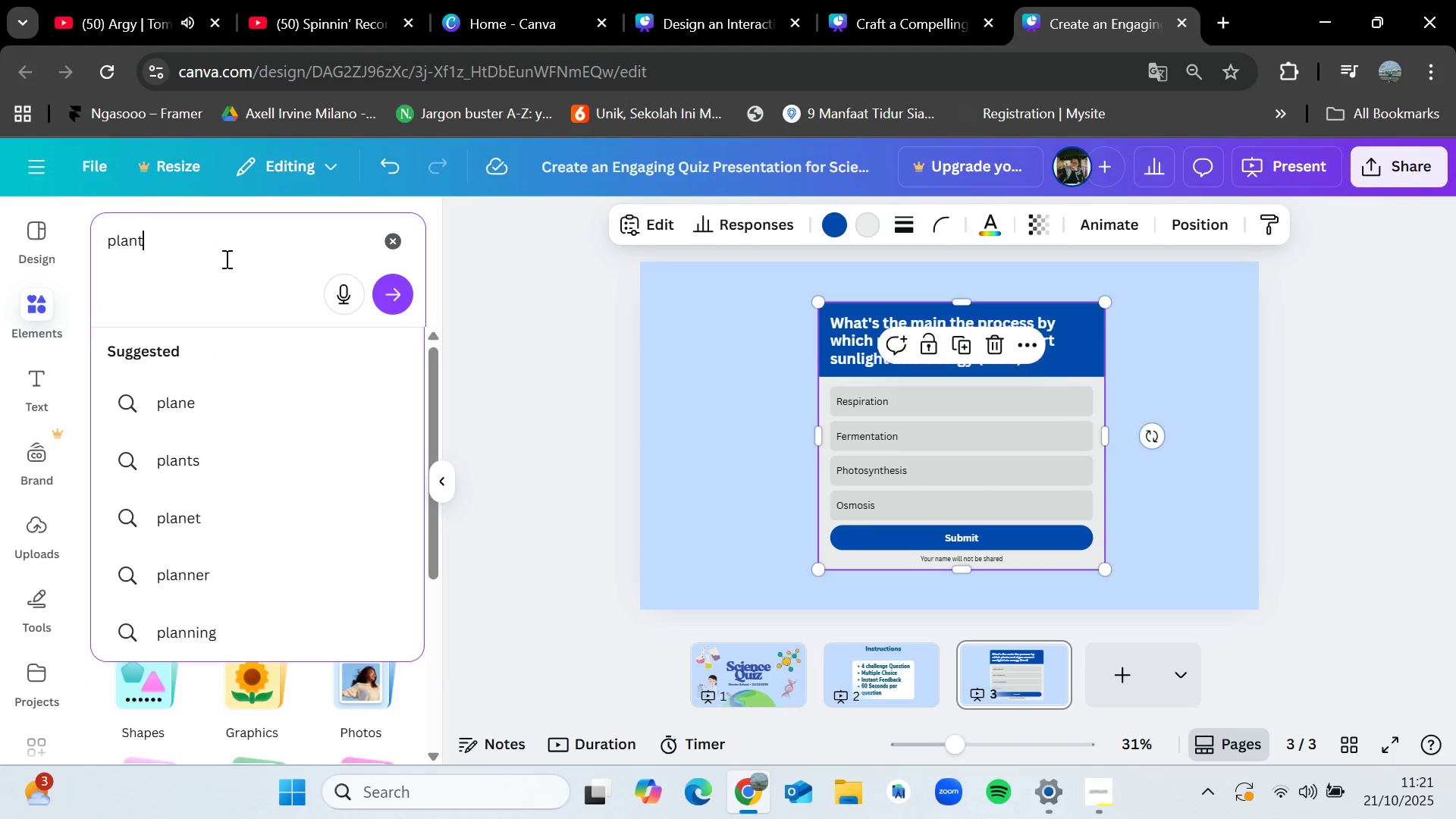 
key(Enter)
 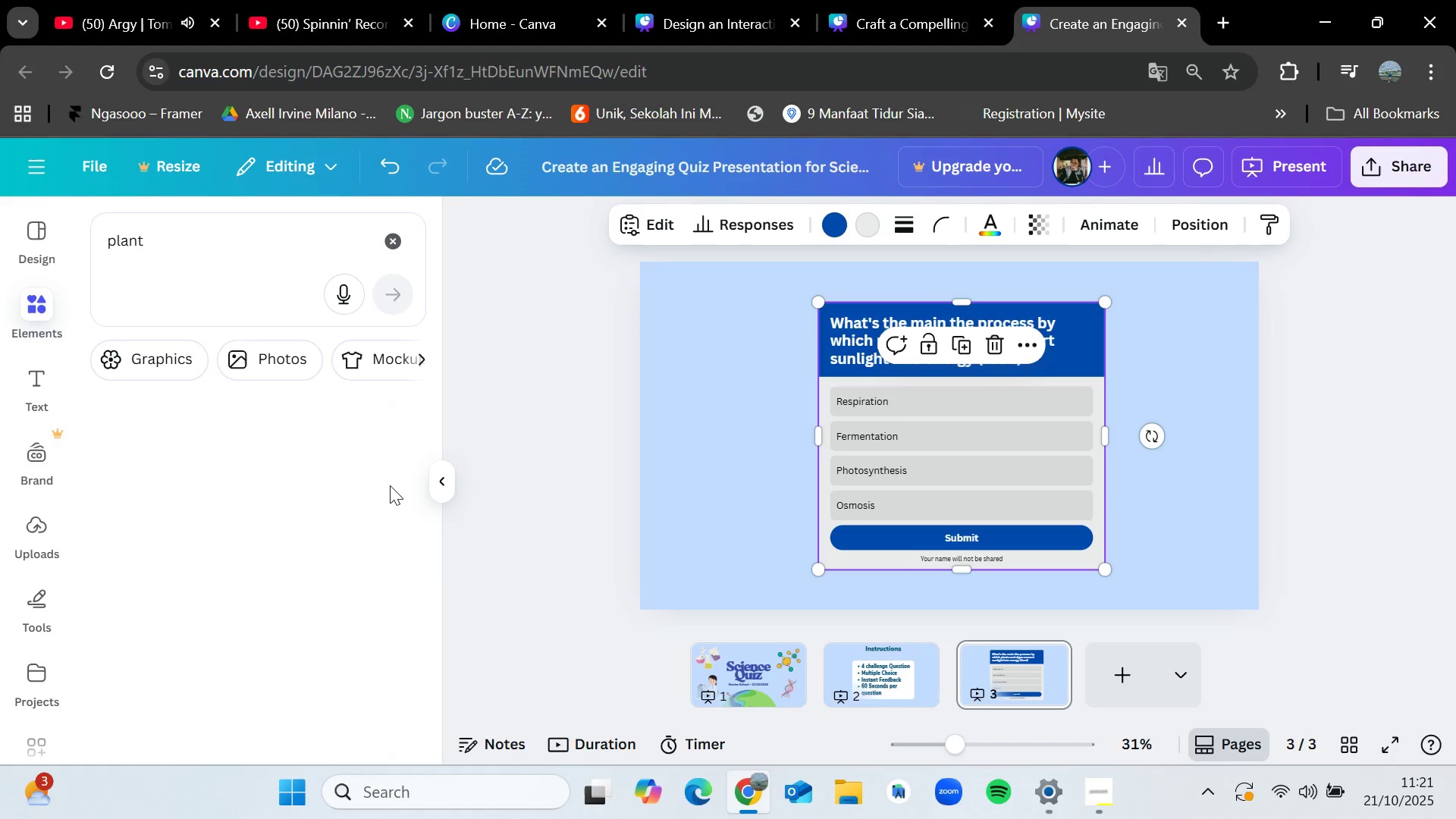 
mouse_move([326, 588])
 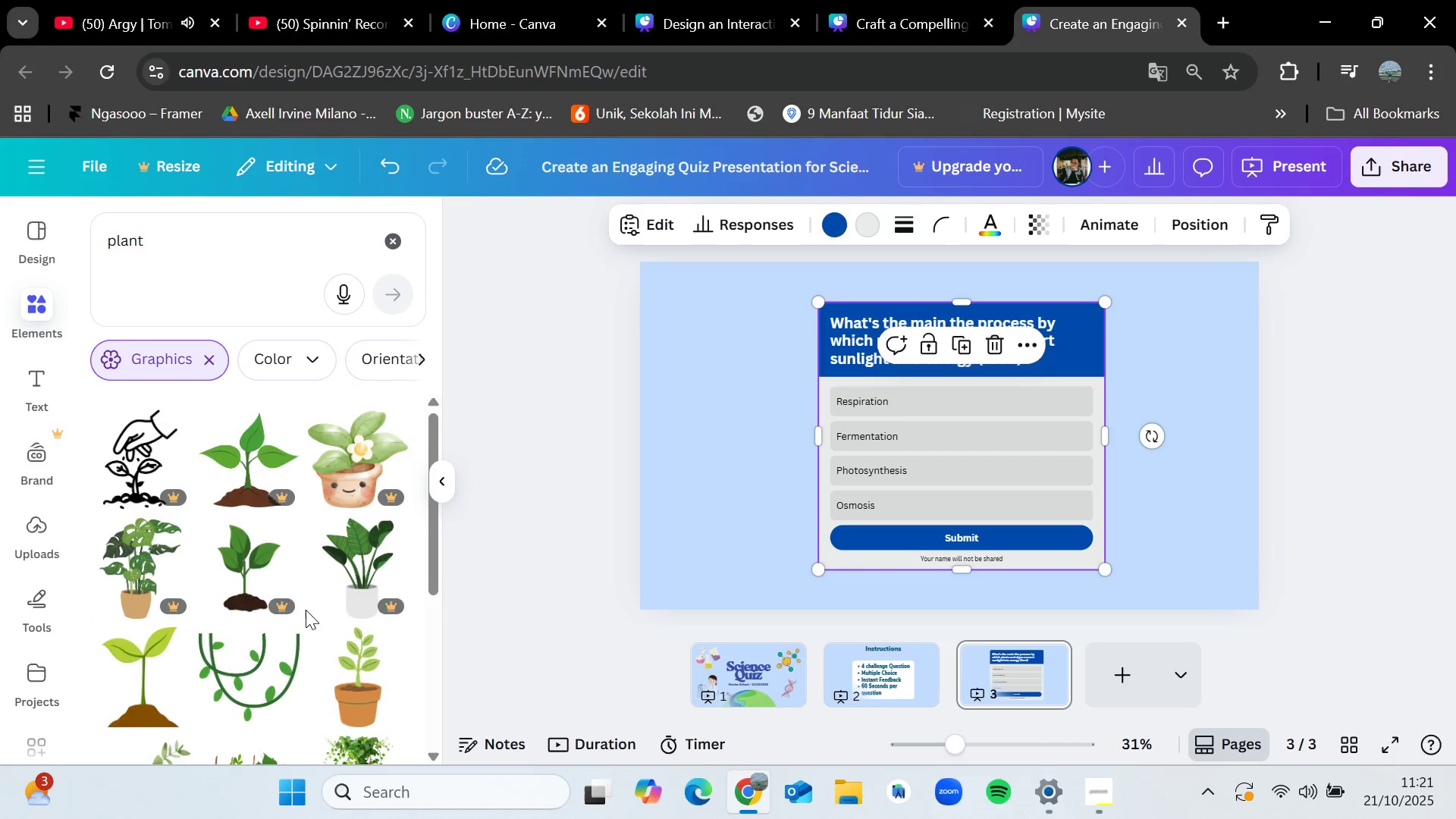 
scroll: coordinate [306, 610], scroll_direction: down, amount: 1.0
 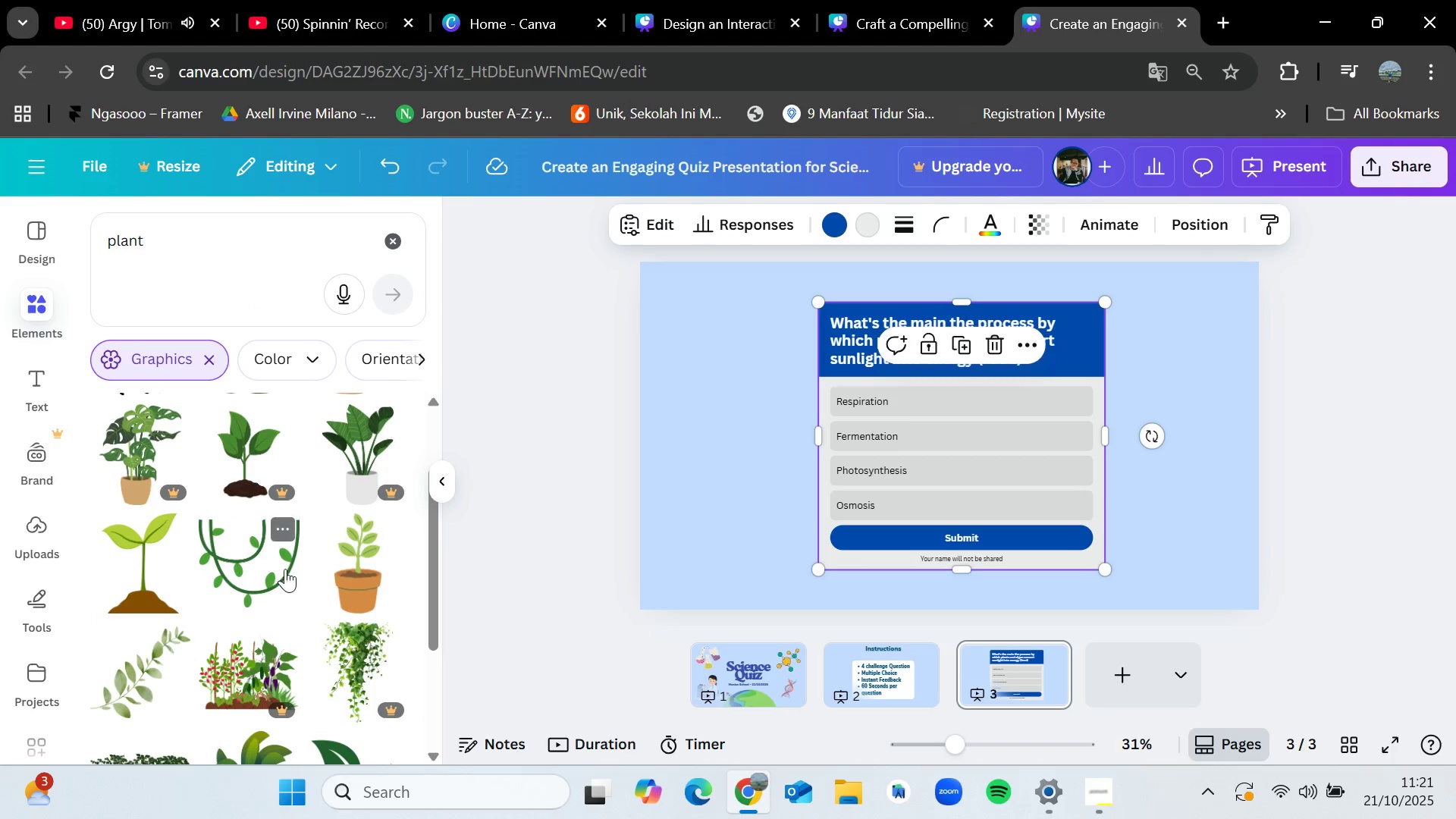 
left_click_drag(start_coordinate=[257, 564], to_coordinate=[699, 313])
 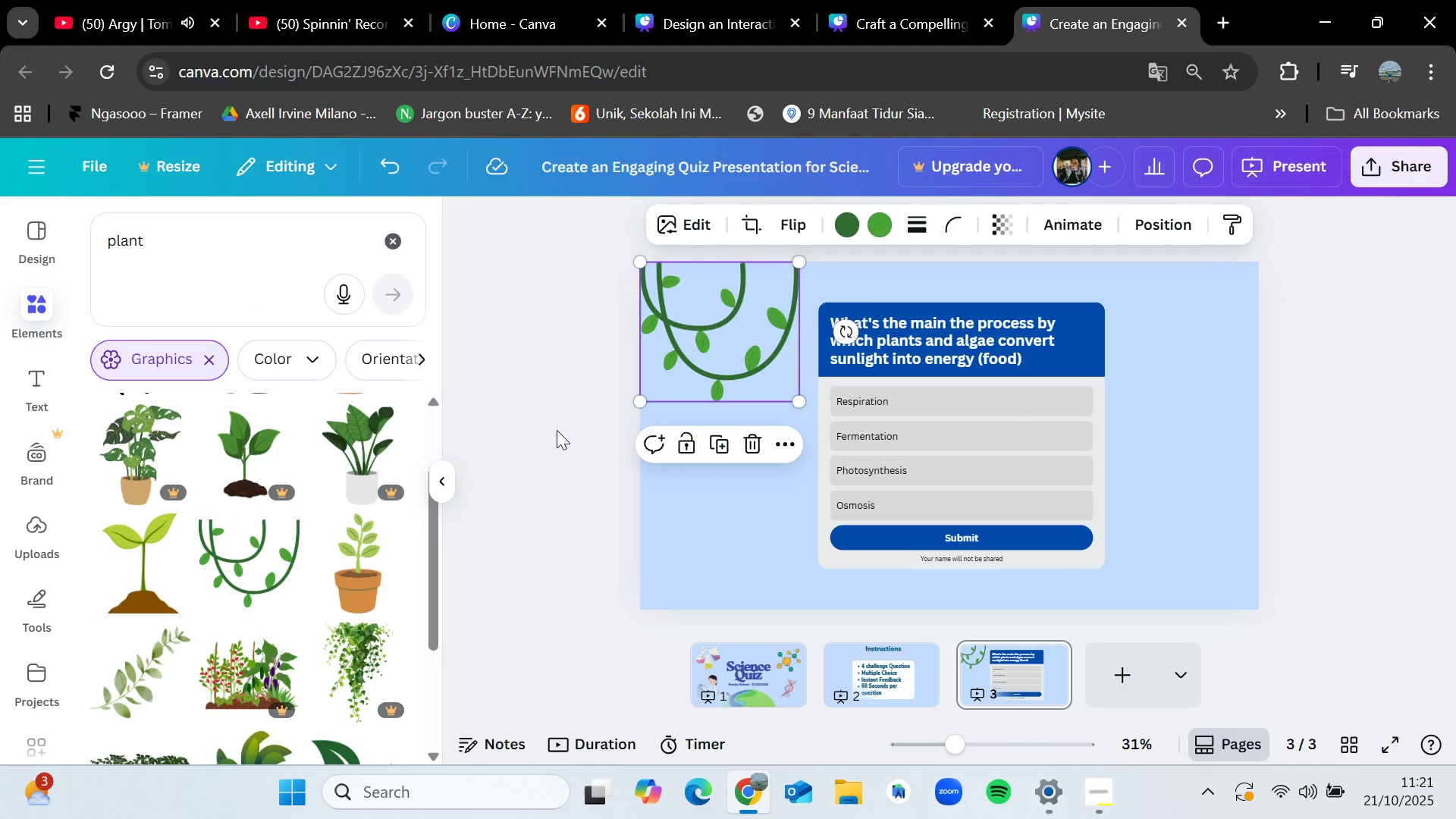 
left_click([554, 432])
 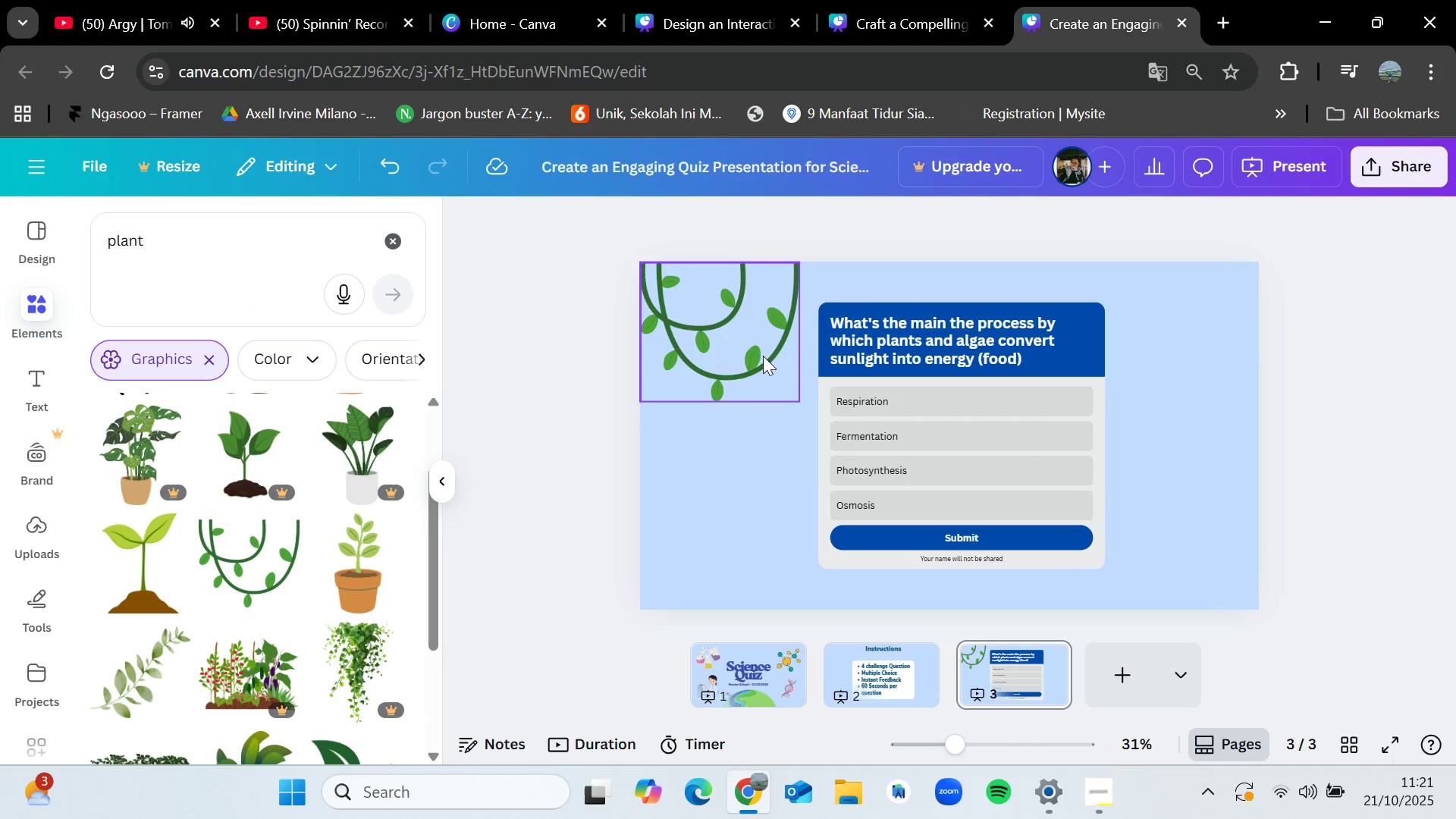 
left_click([770, 352])
 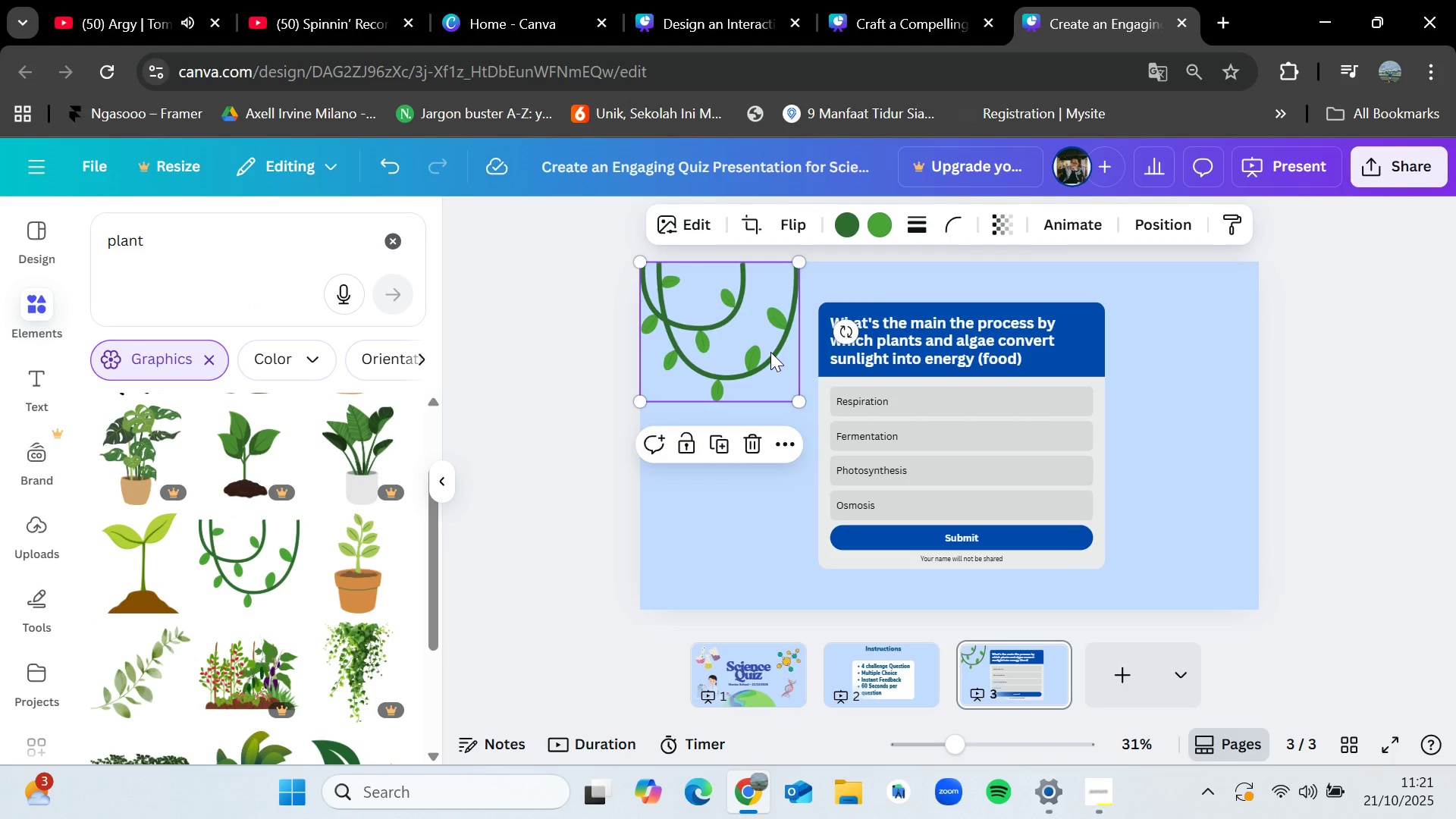 
key(Control+C)
 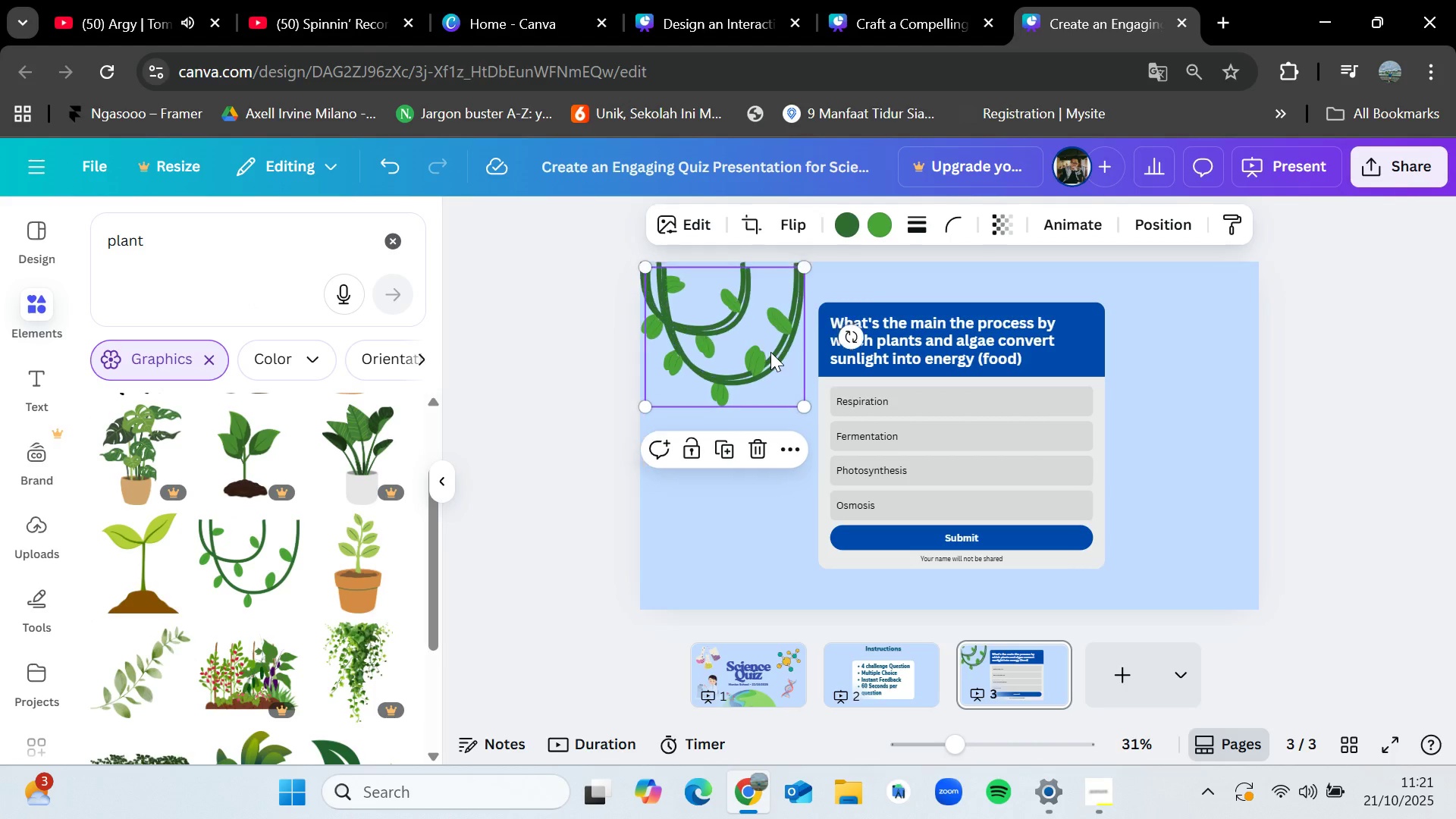 
key(Control+V)
 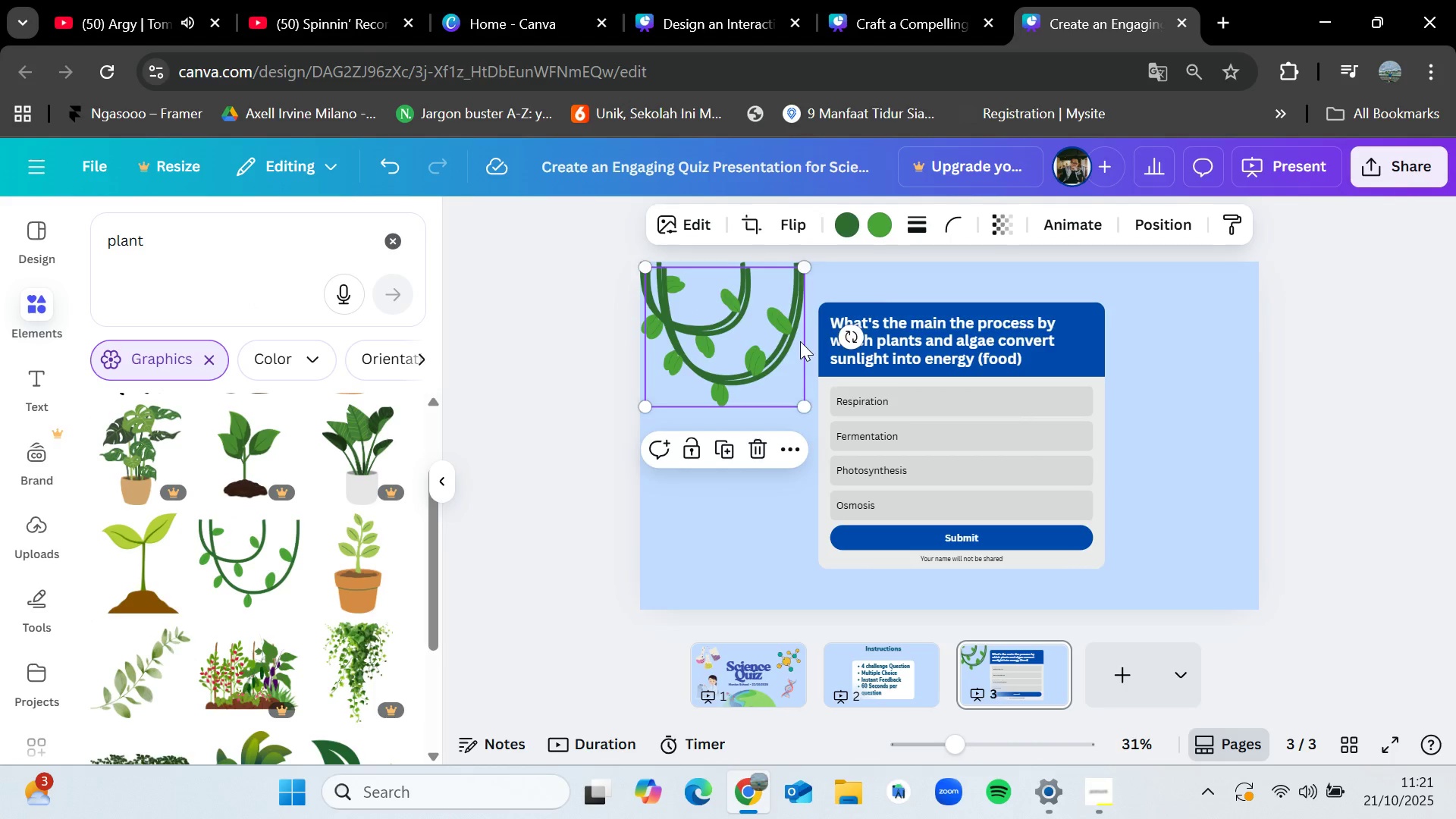 
left_click_drag(start_coordinate=[770, 352], to_coordinate=[907, 284])
 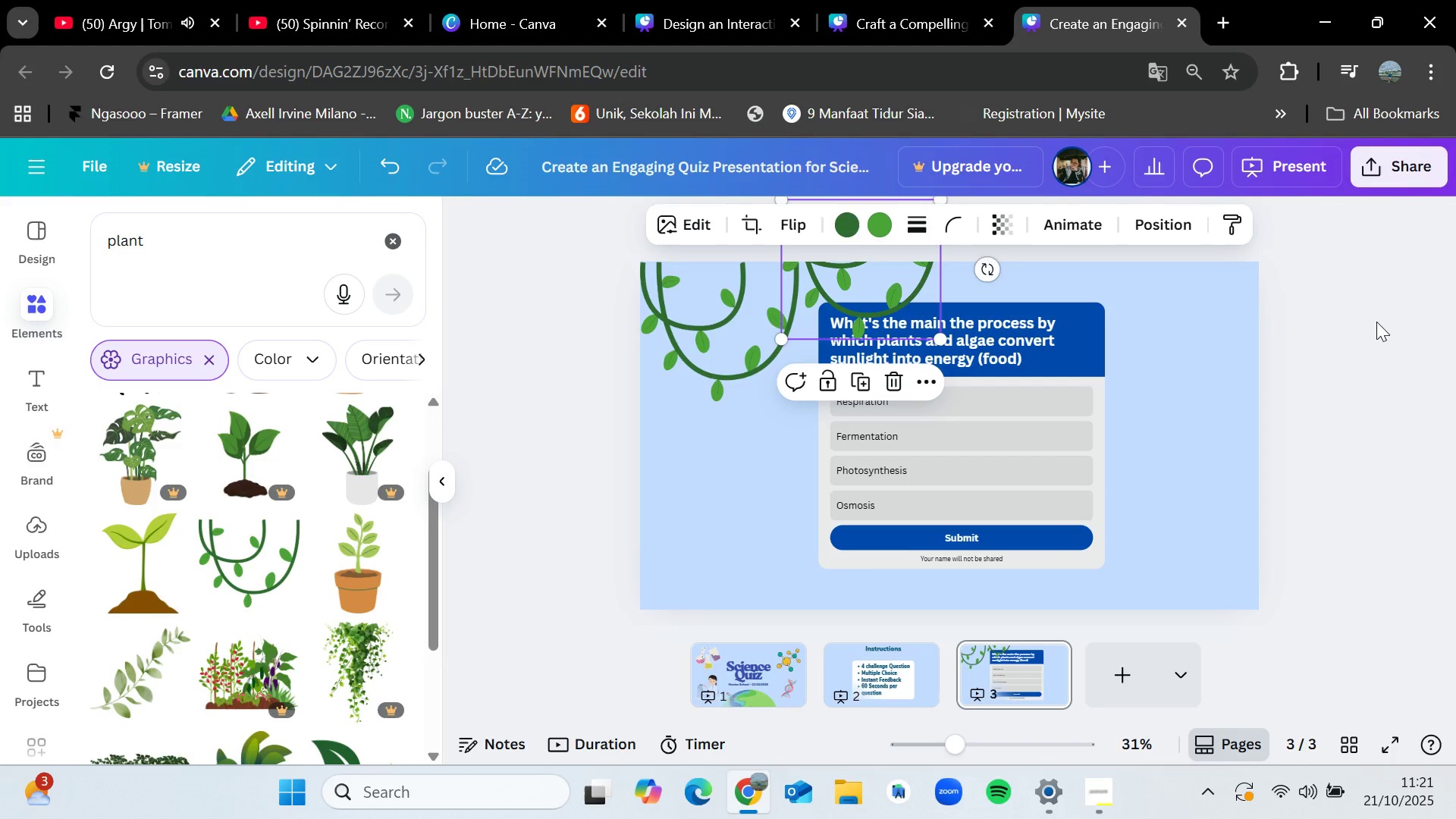 
left_click([1400, 307])
 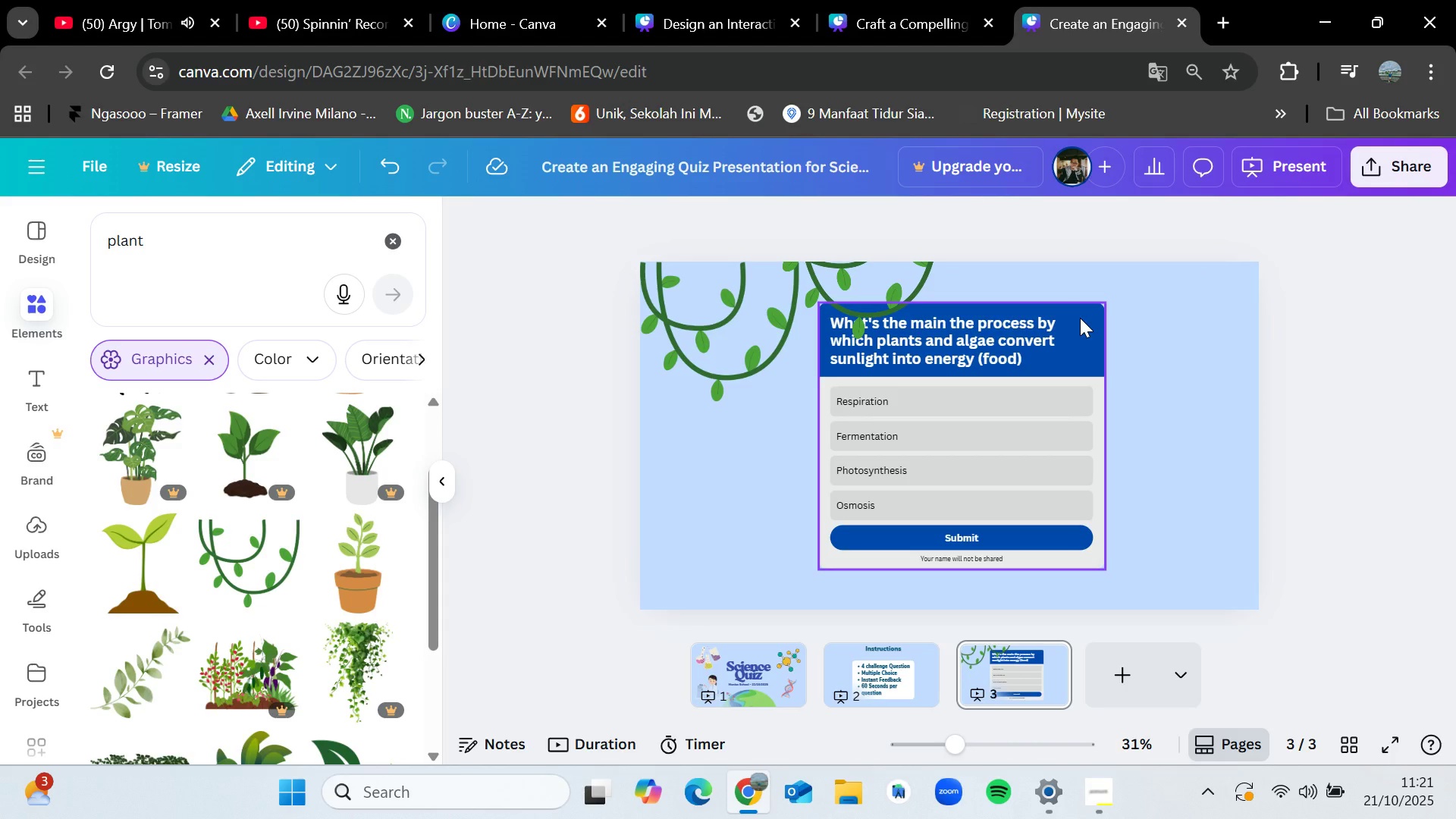 
left_click([1080, 318])
 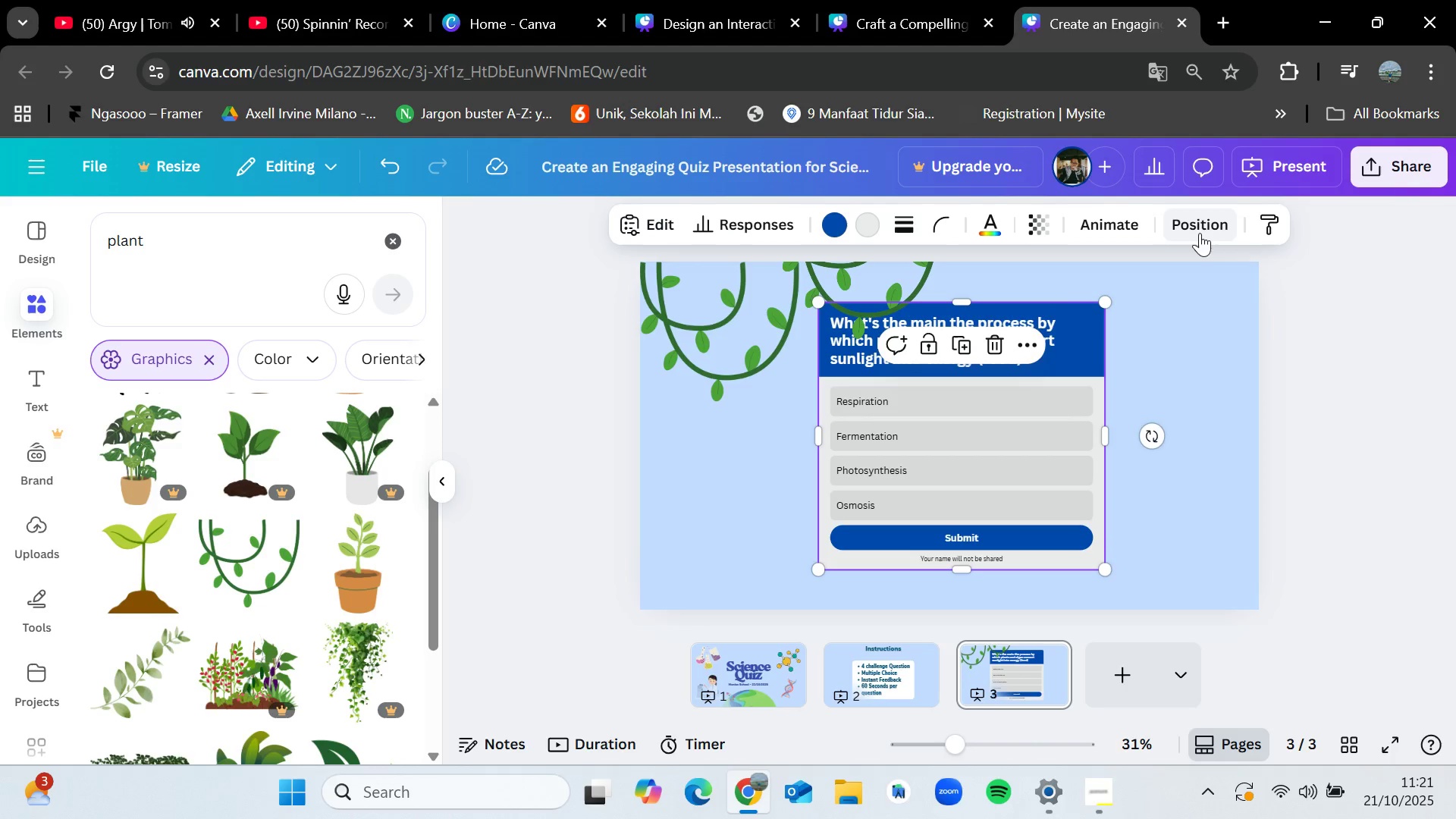 
left_click([1200, 233])
 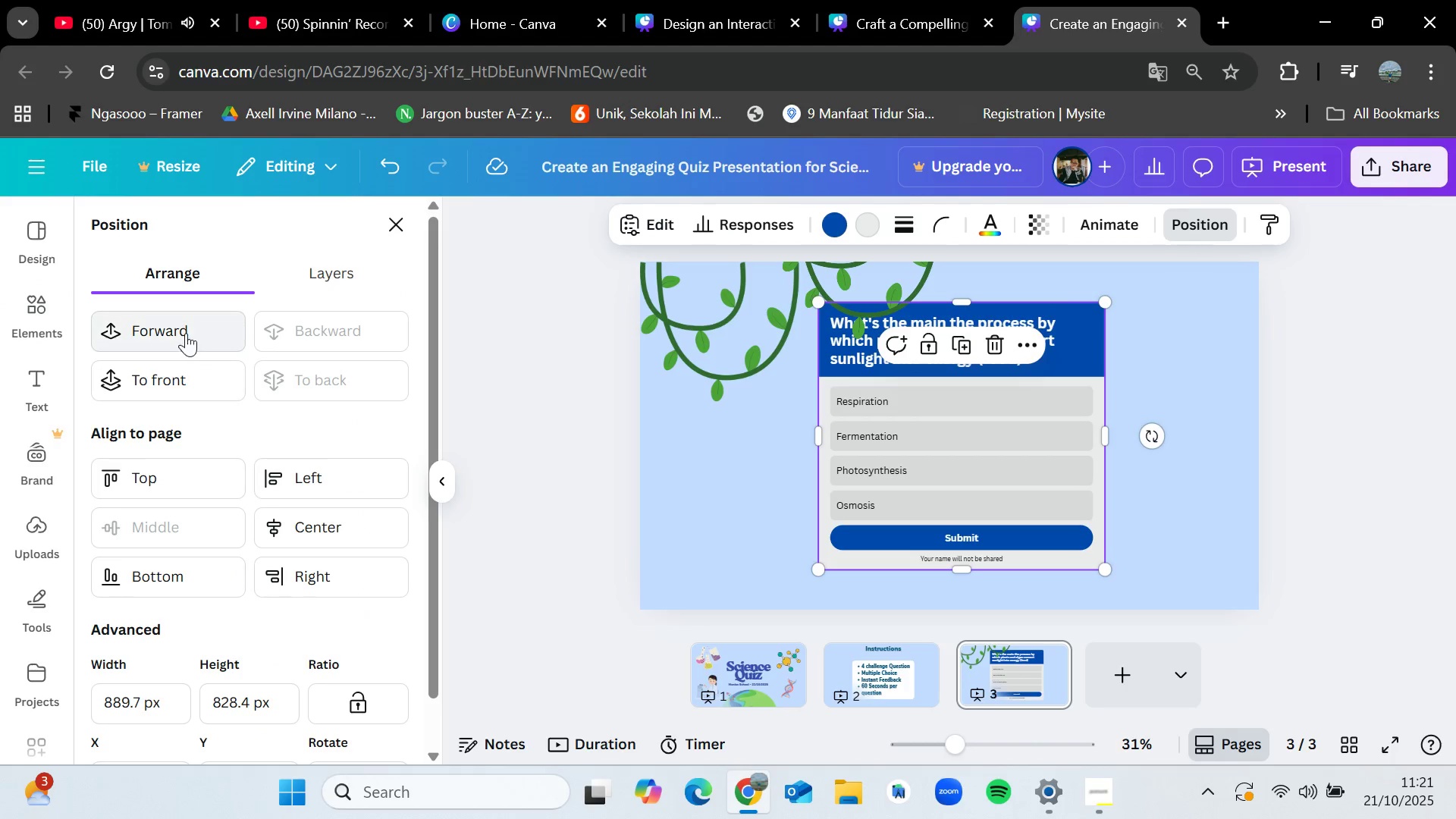 
left_click([186, 333])
 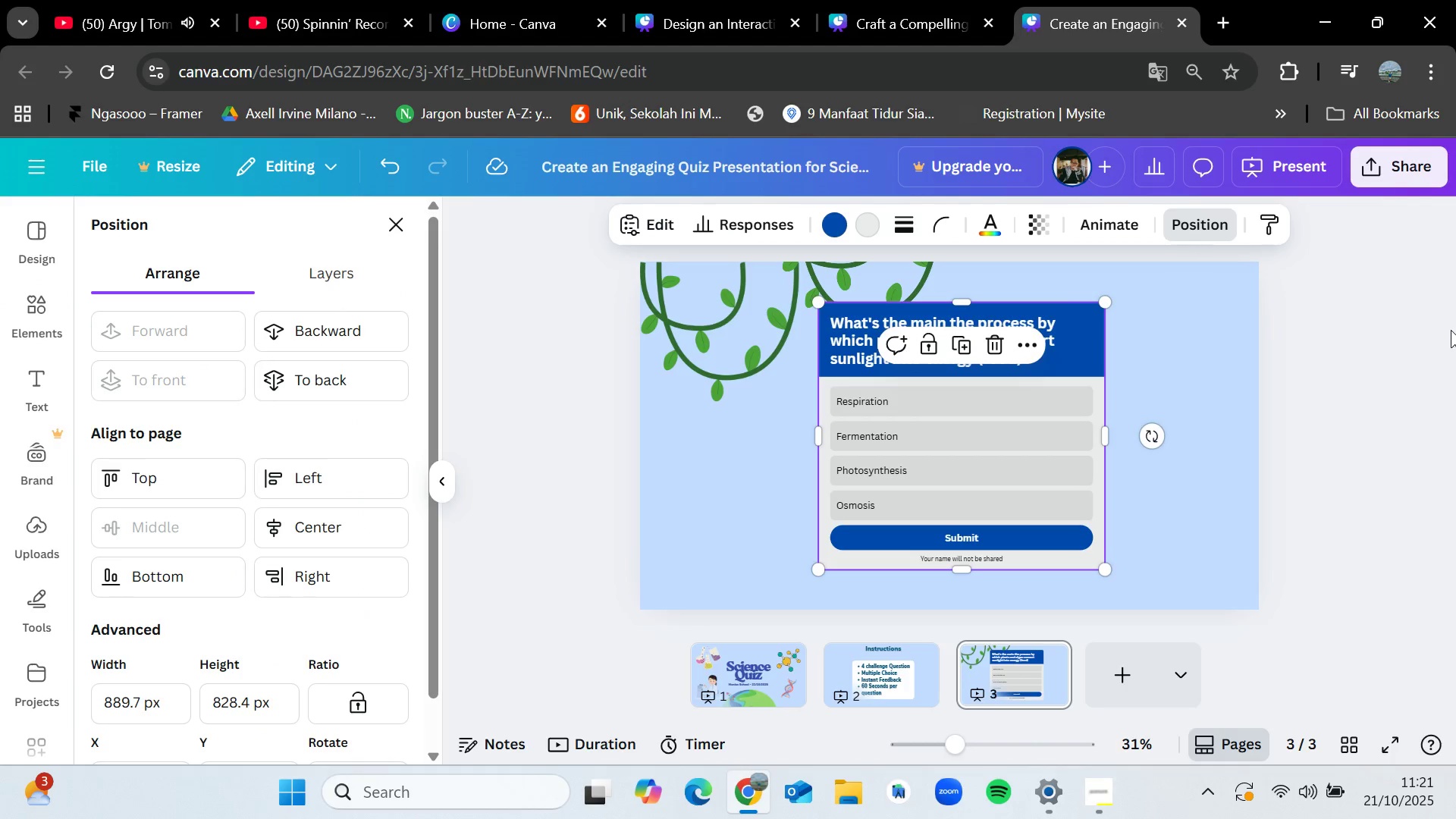 
left_click([1451, 330])
 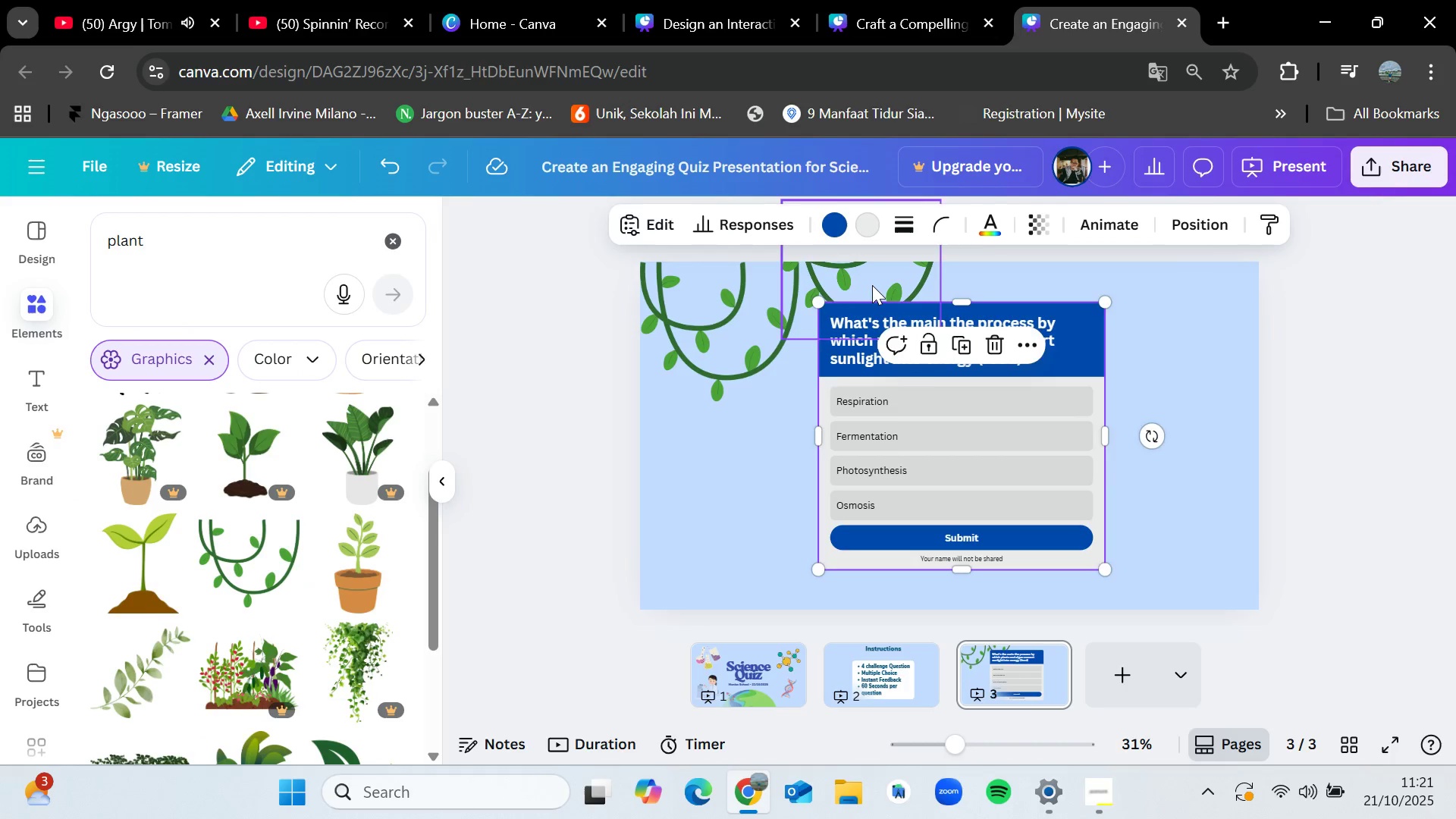 
left_click([872, 285])
 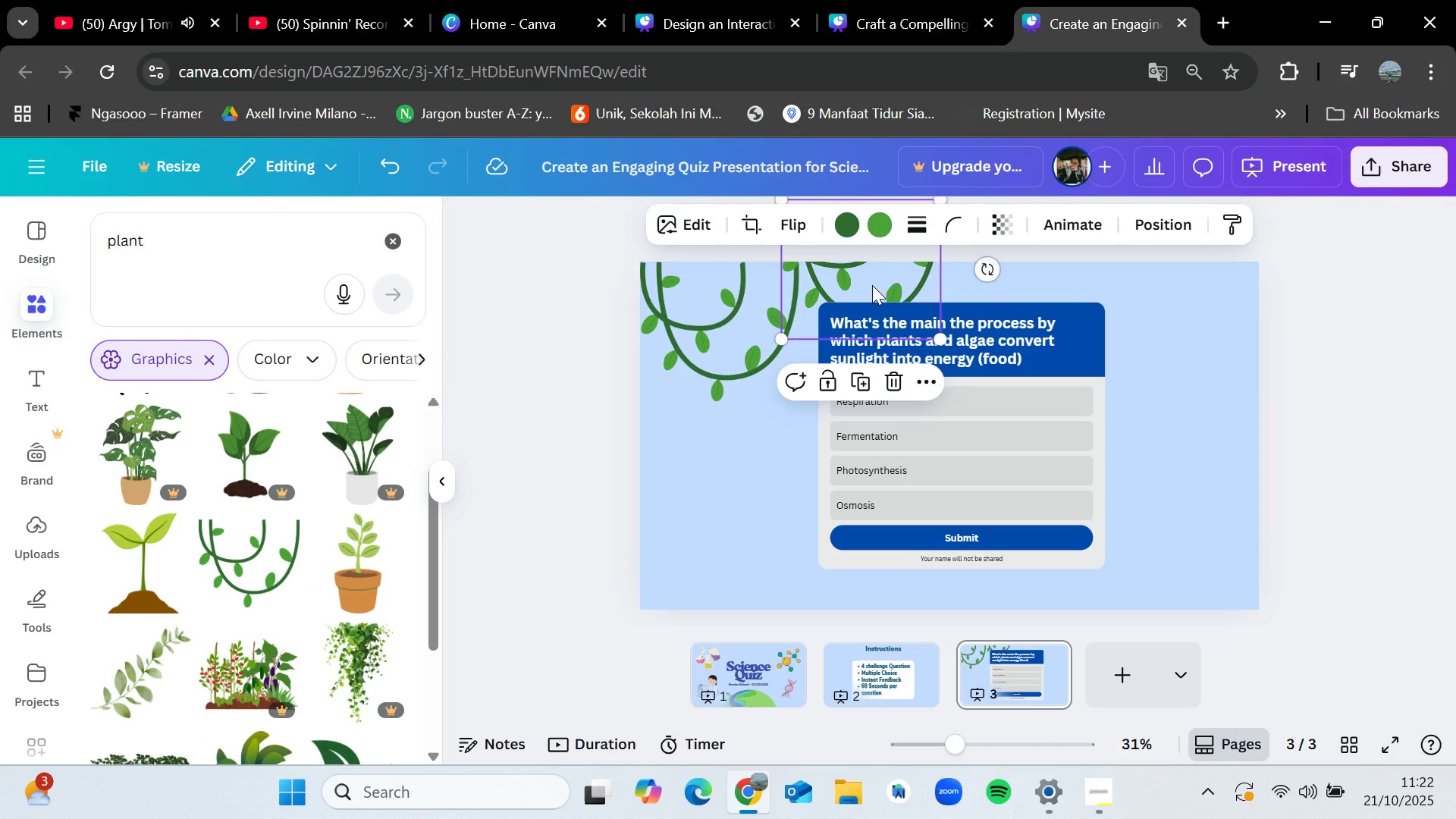 
key(Control+C)
 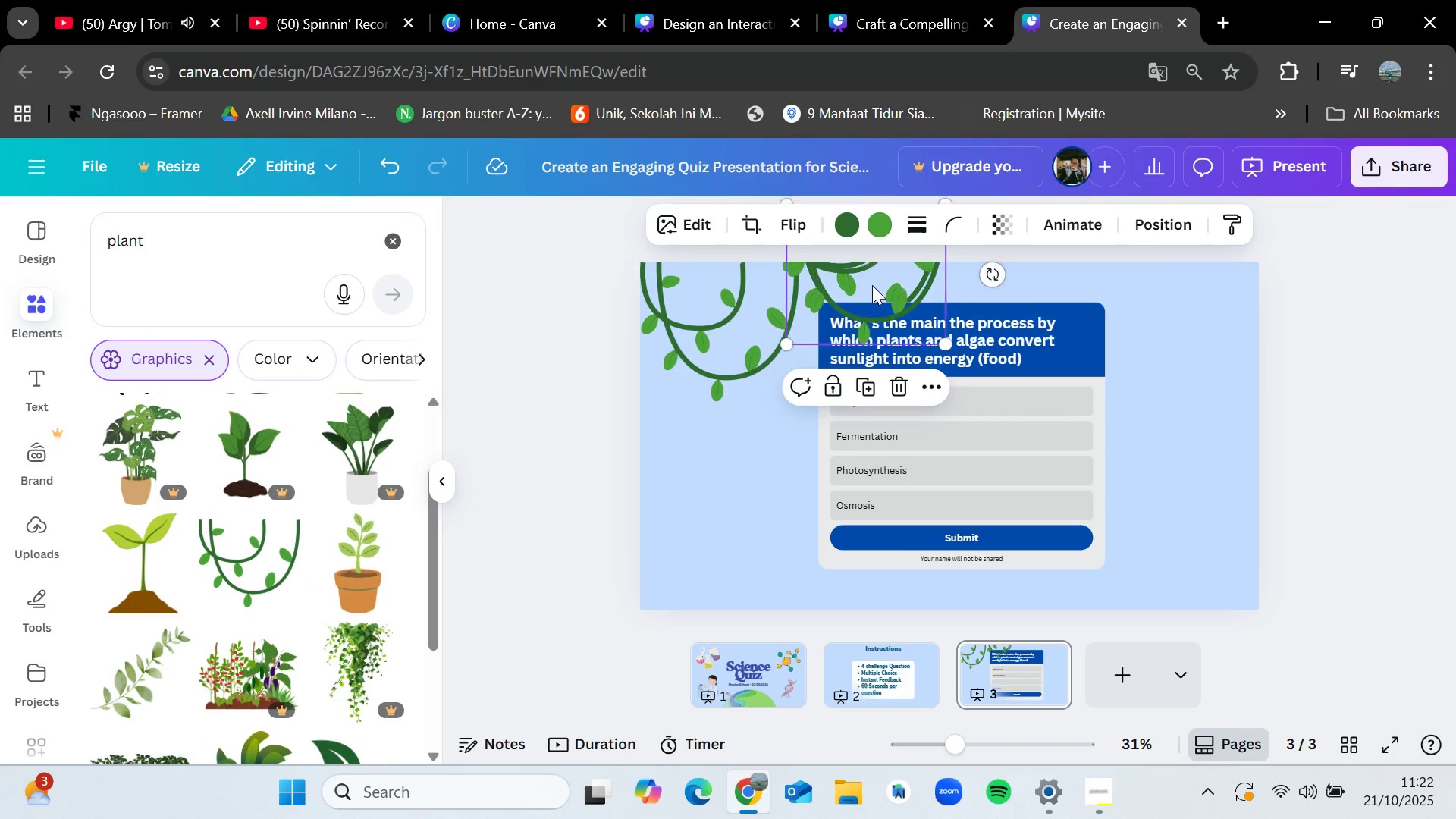 
key(Control+V)
 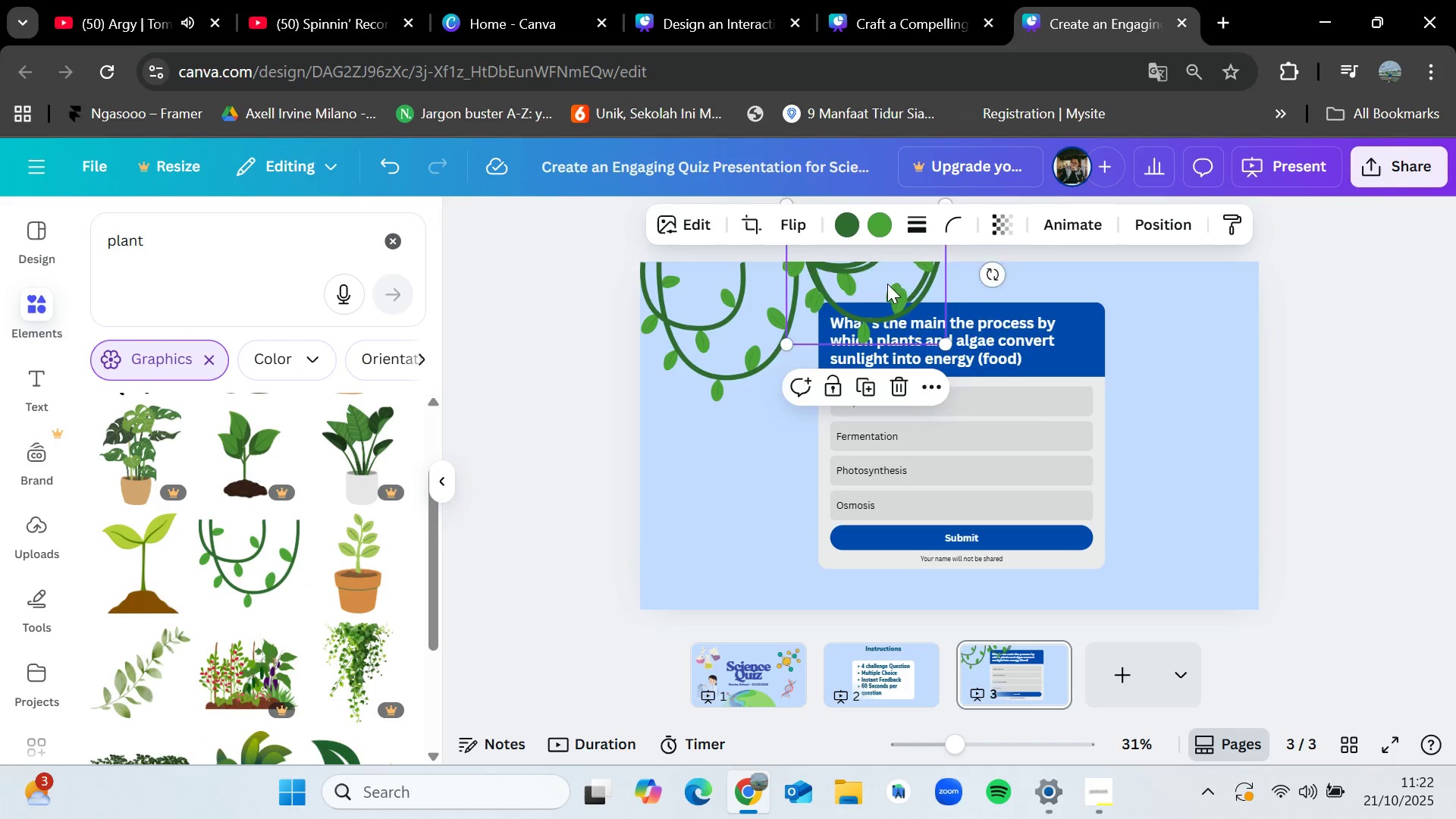 
left_click_drag(start_coordinate=[872, 285], to_coordinate=[1016, 296])
 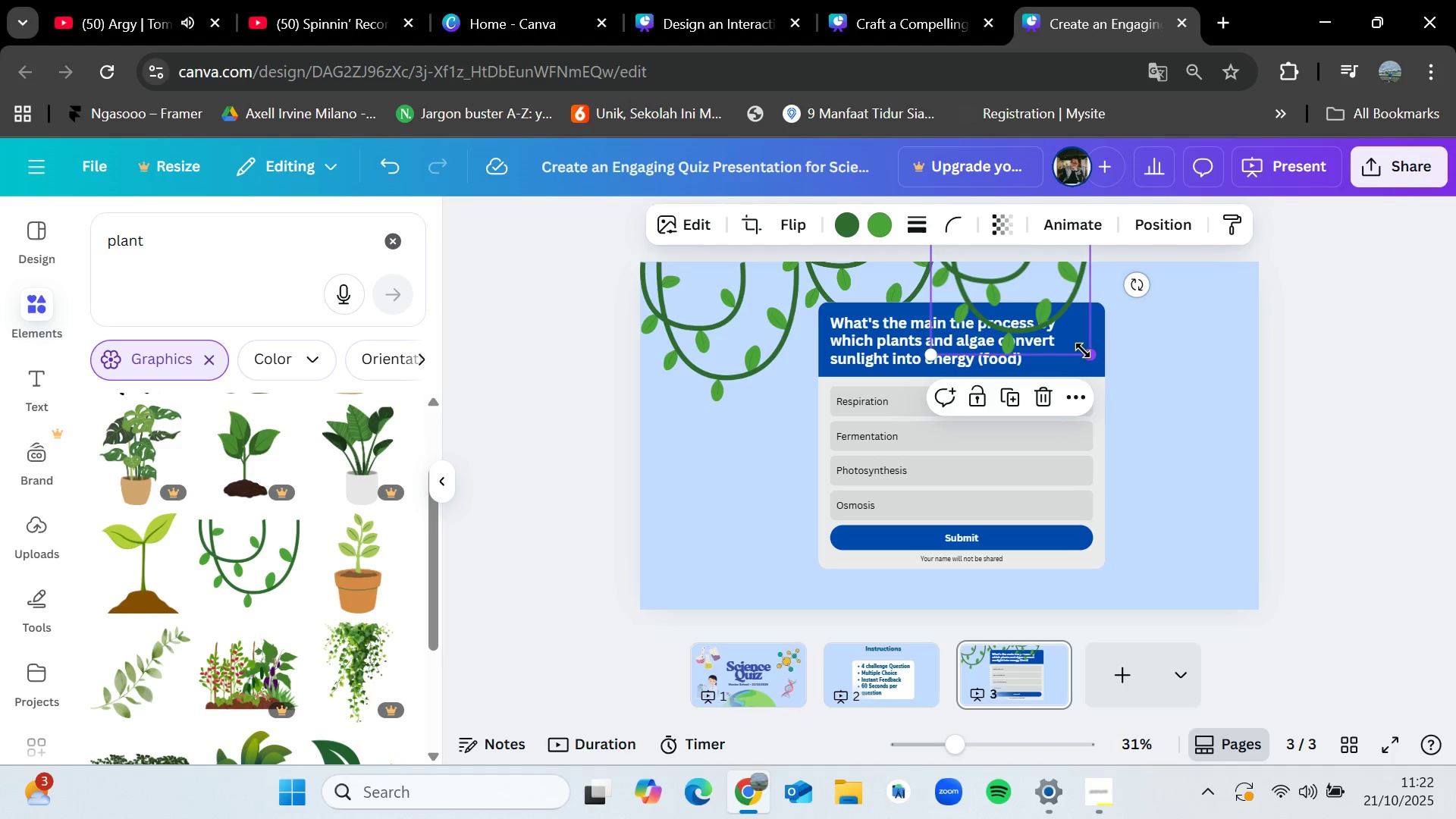 
left_click_drag(start_coordinate=[1083, 350], to_coordinate=[1087, 350])
 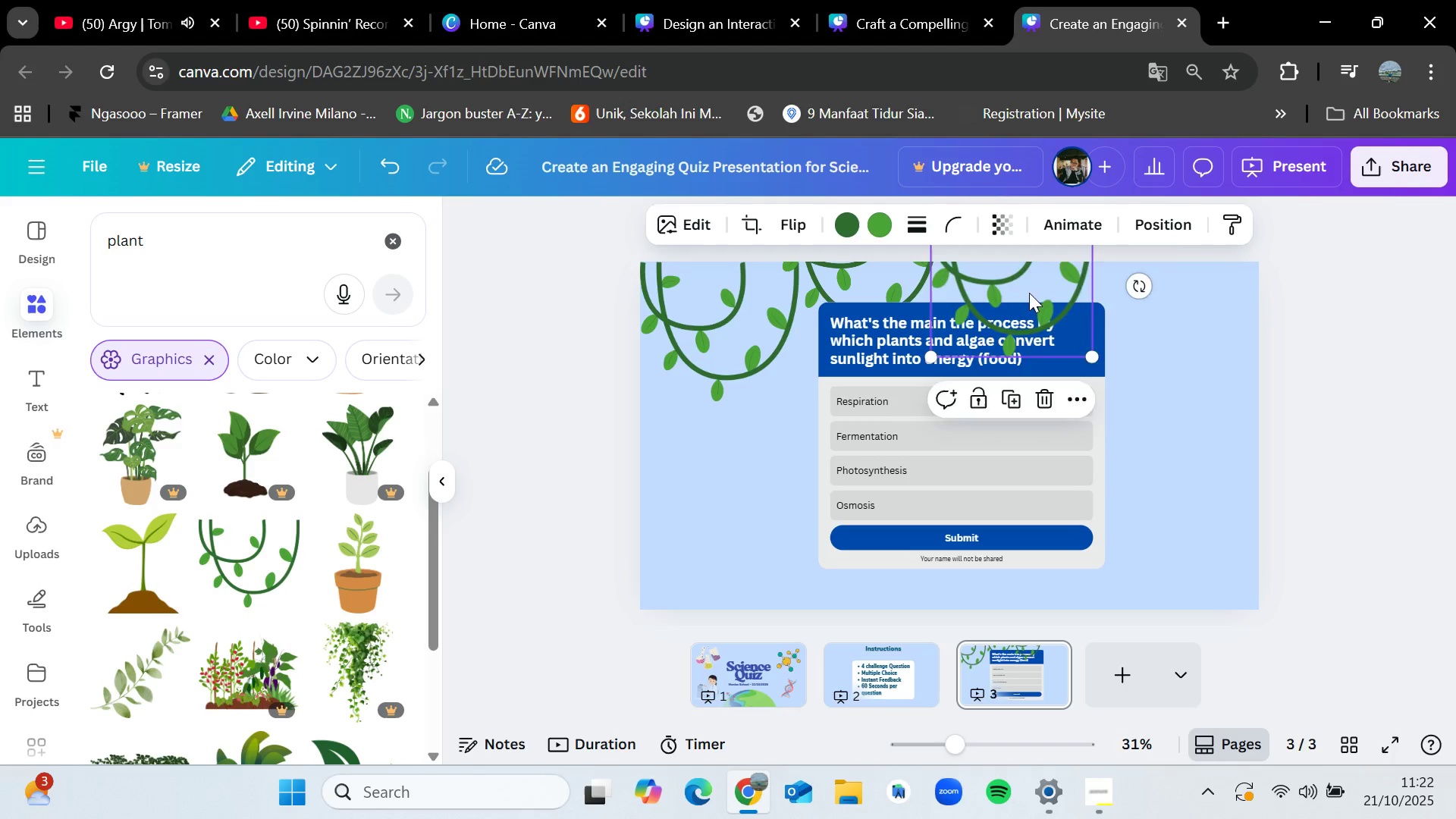 
left_click_drag(start_coordinate=[1029, 293], to_coordinate=[1208, 299])
 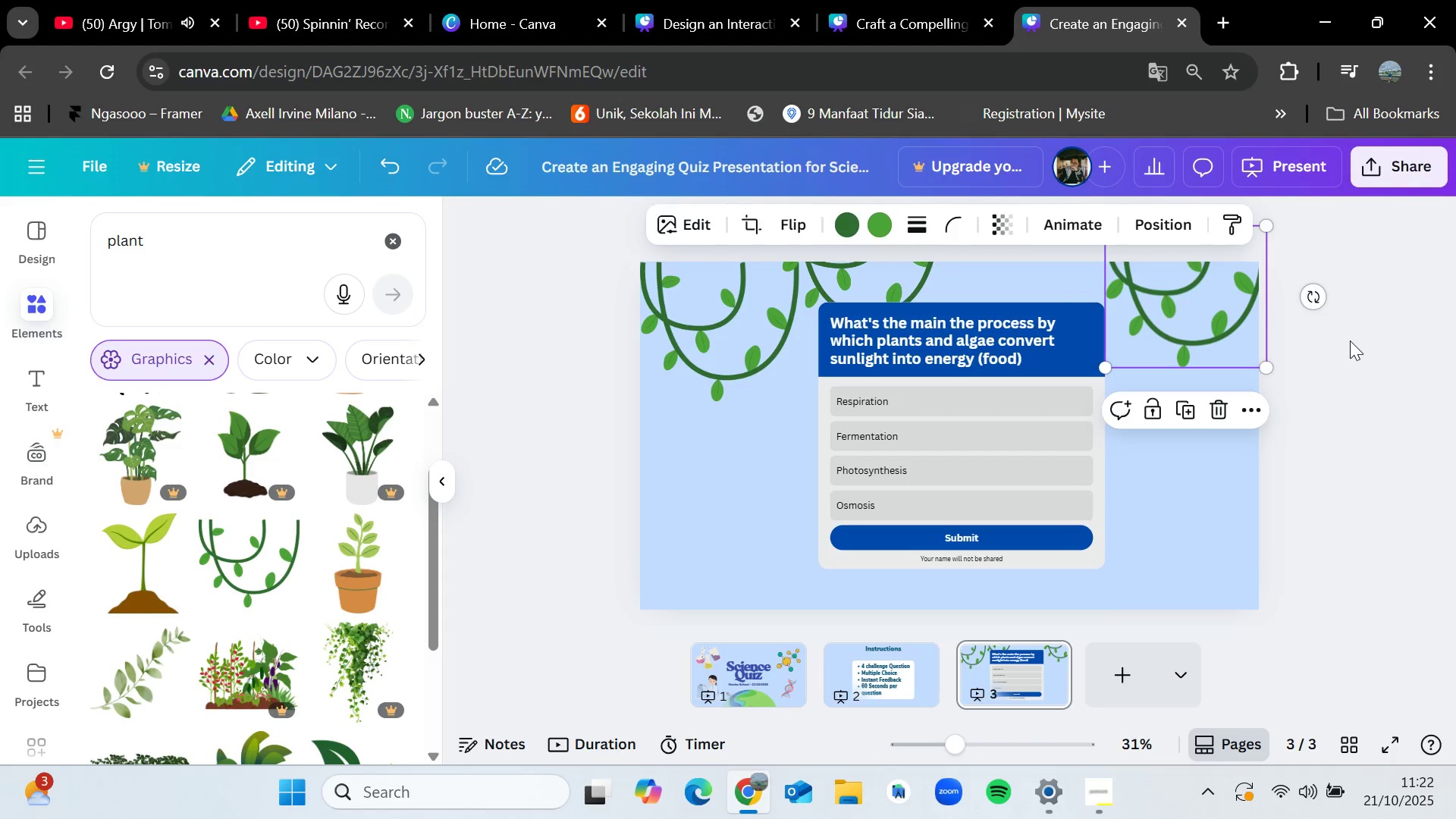 
left_click([1350, 340])
 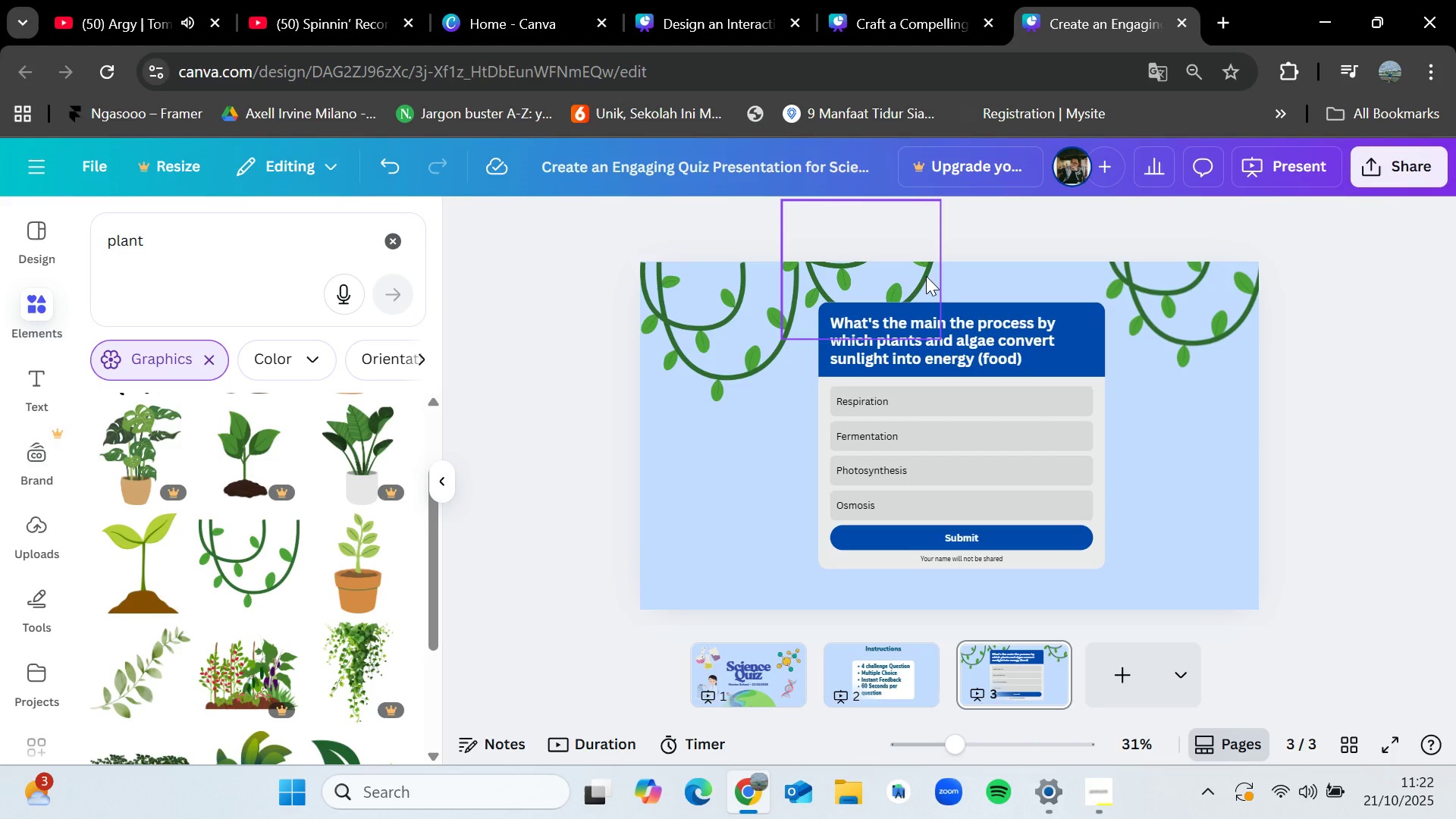 
left_click([926, 276])
 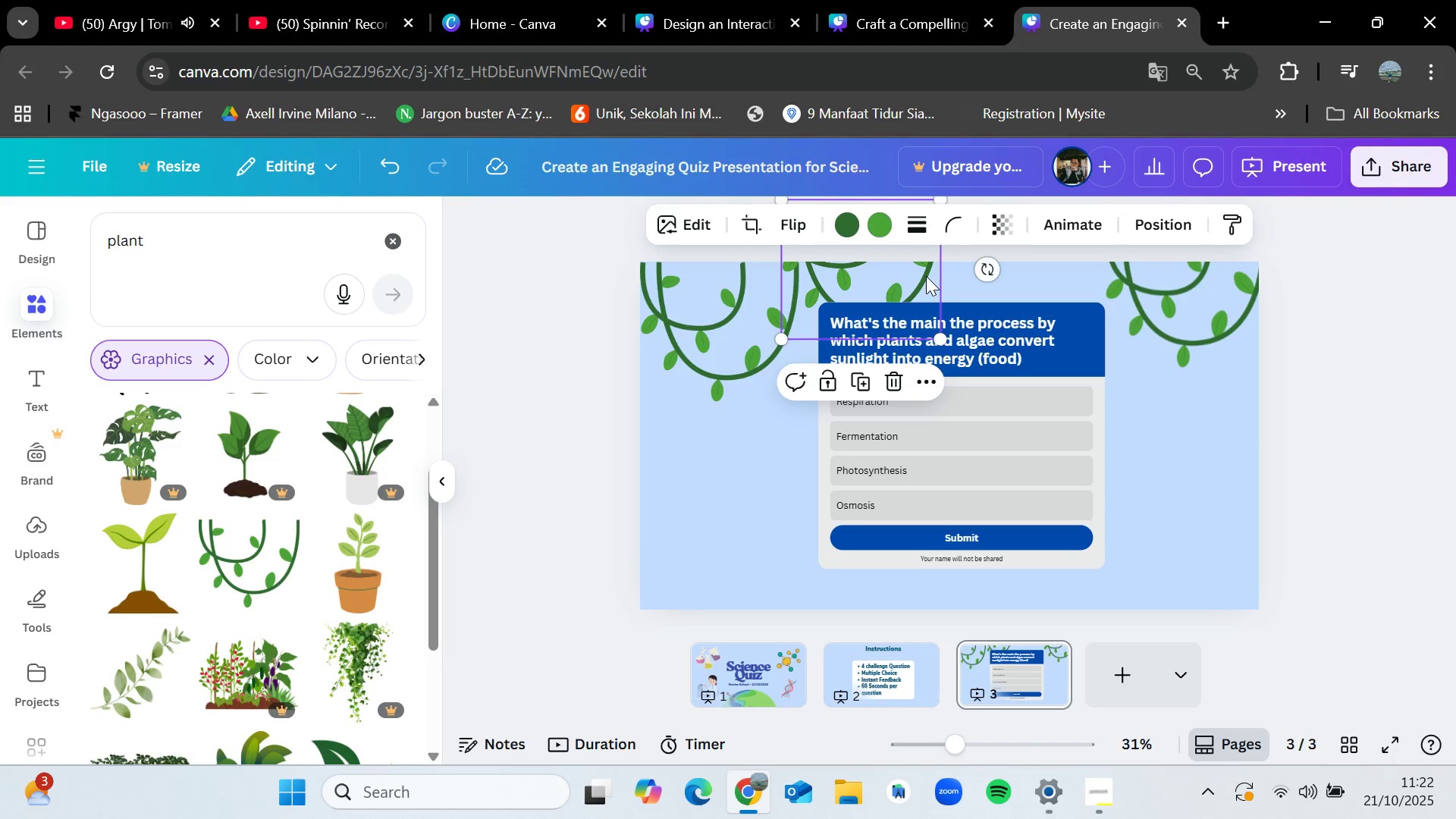 
key(Control+C)
 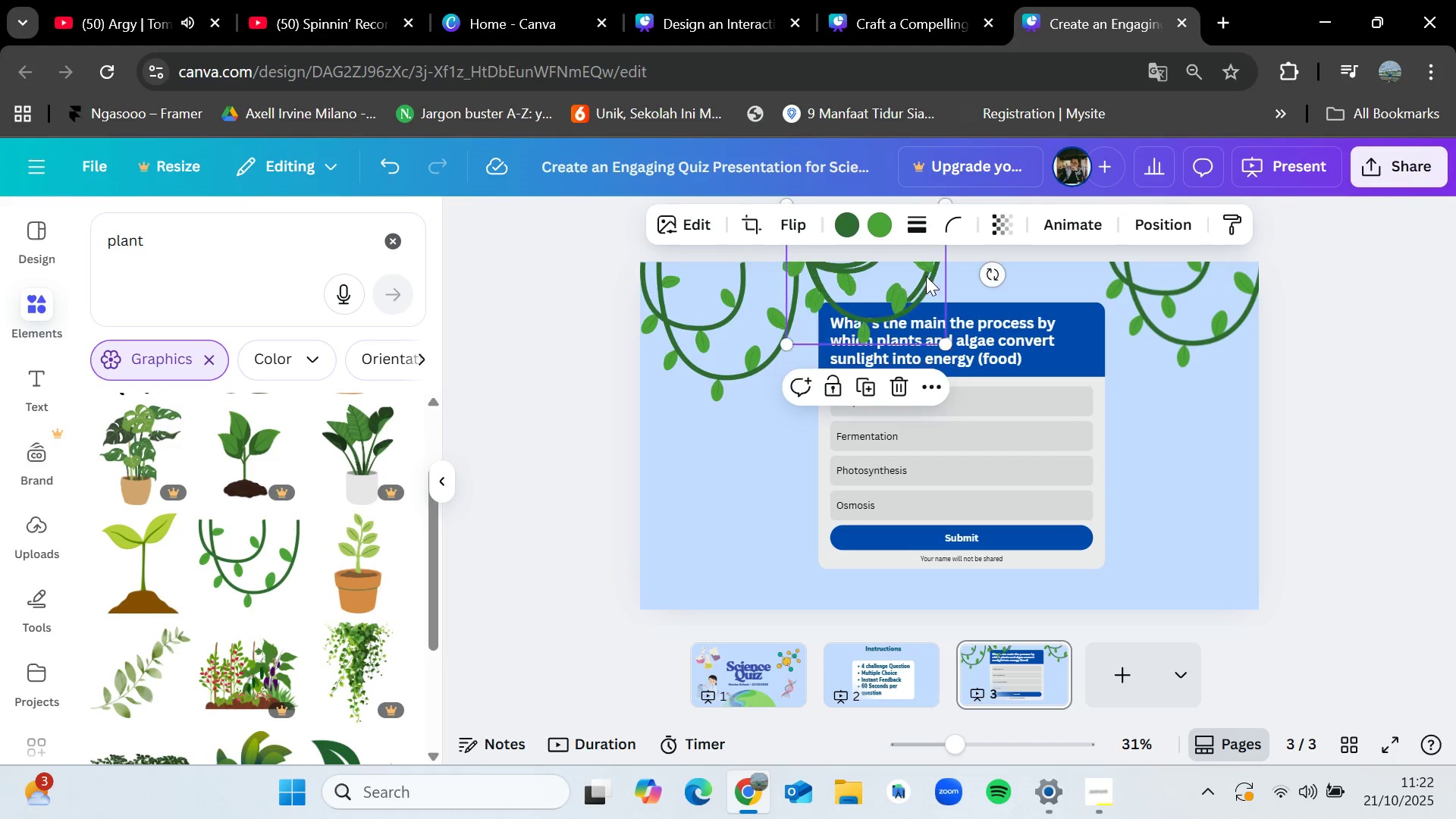 
key(Control+V)
 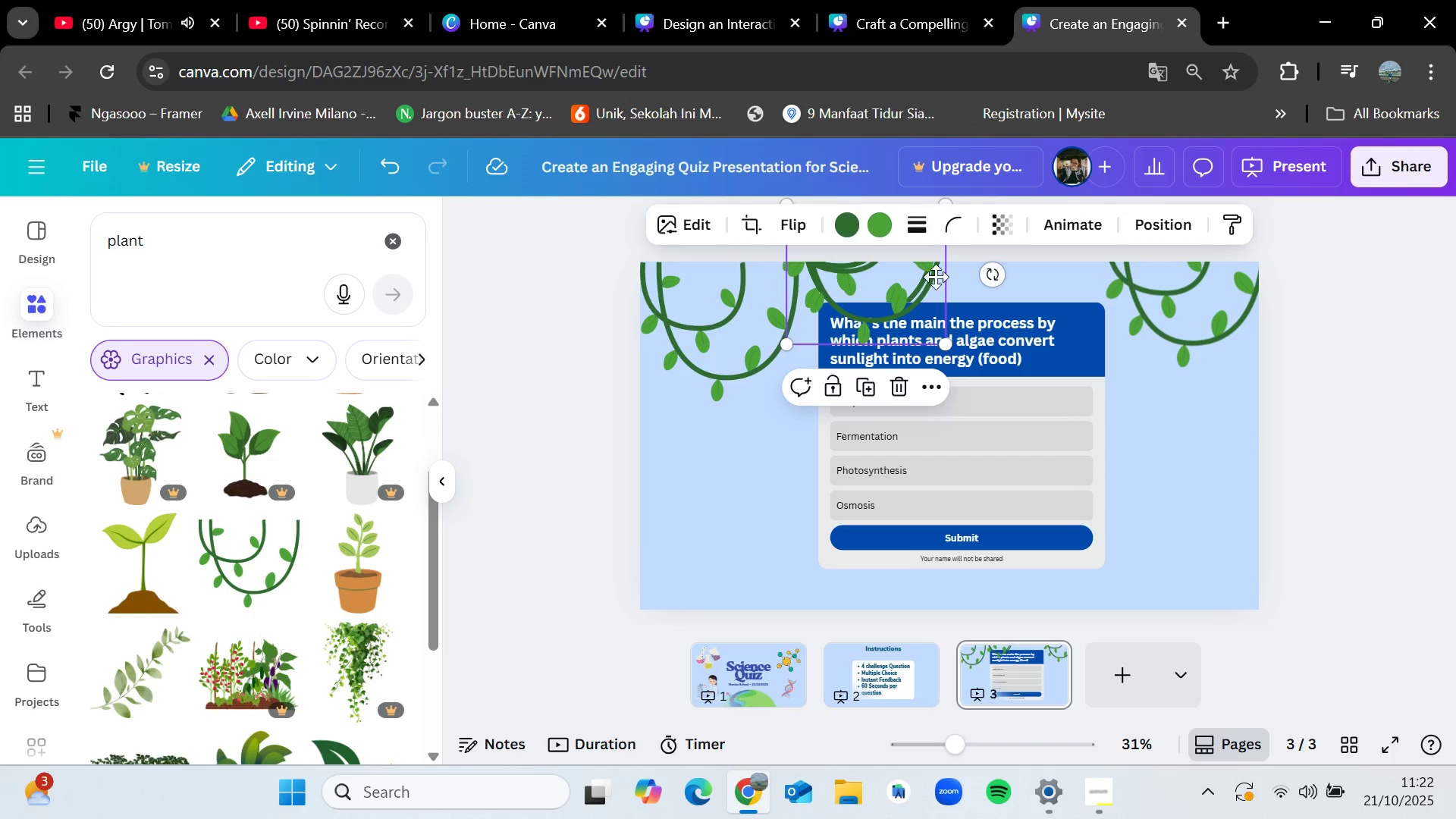 
left_click_drag(start_coordinate=[917, 277], to_coordinate=[1059, 280])
 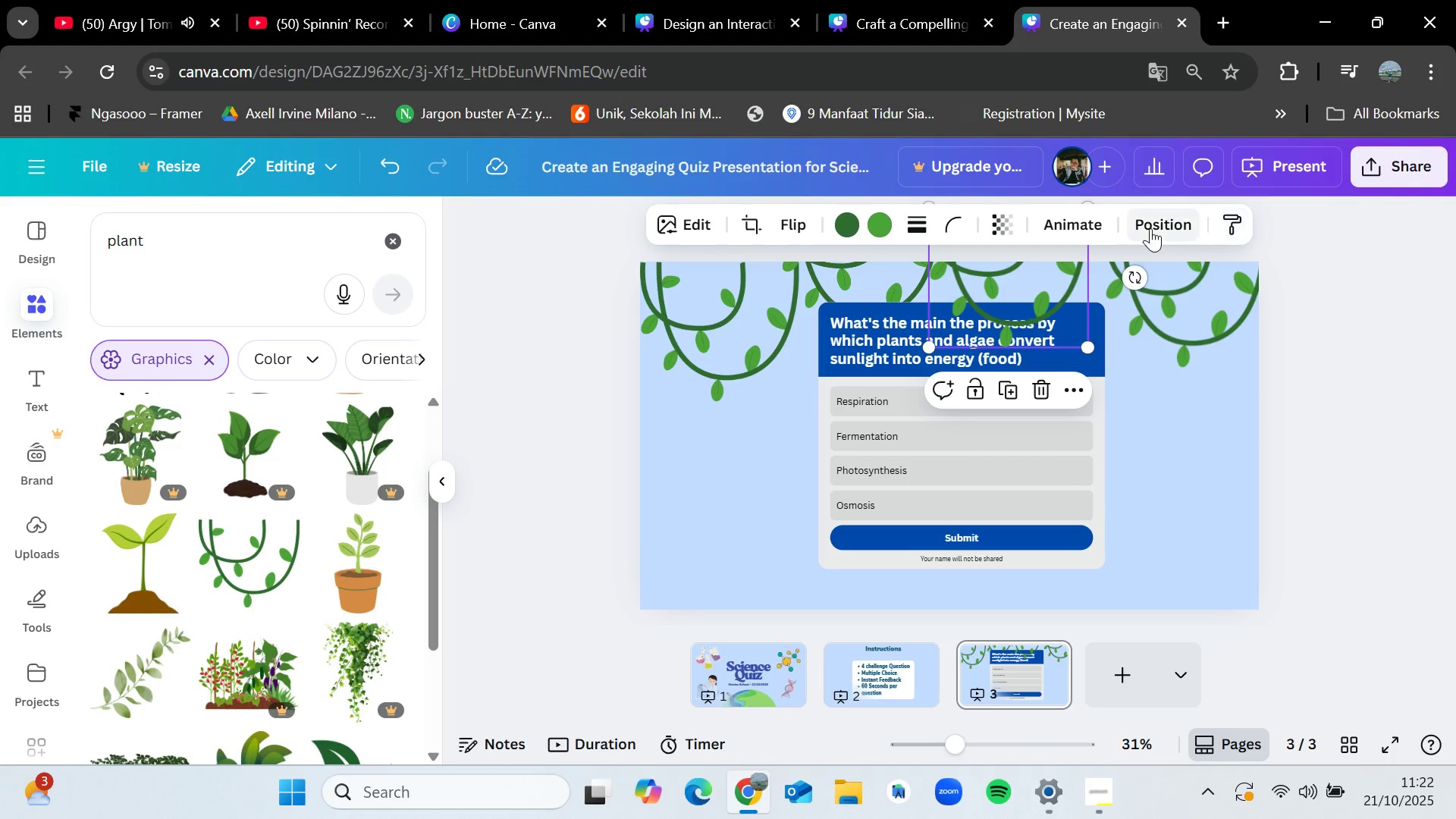 
left_click([1150, 228])
 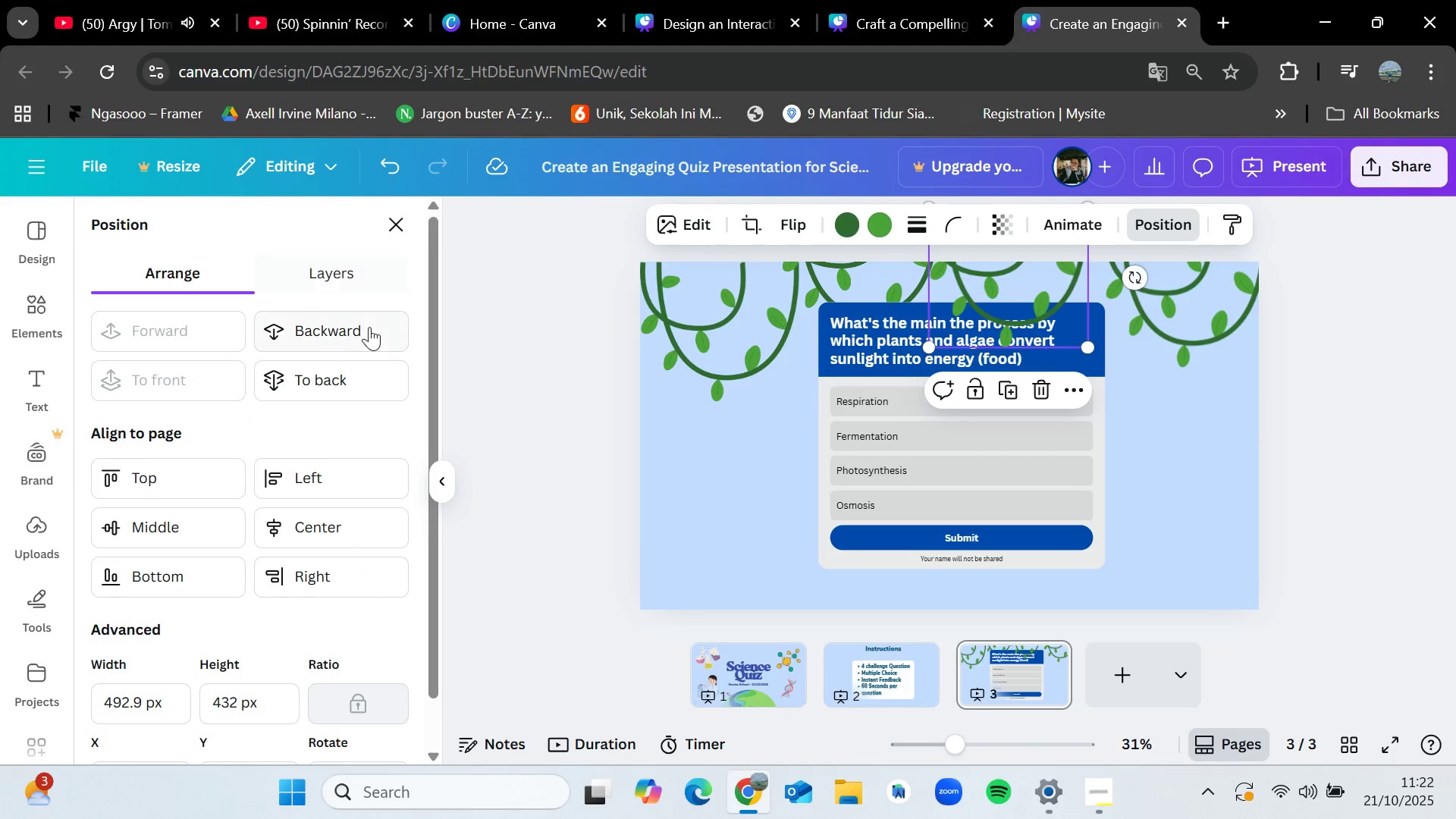 
left_click([369, 327])
 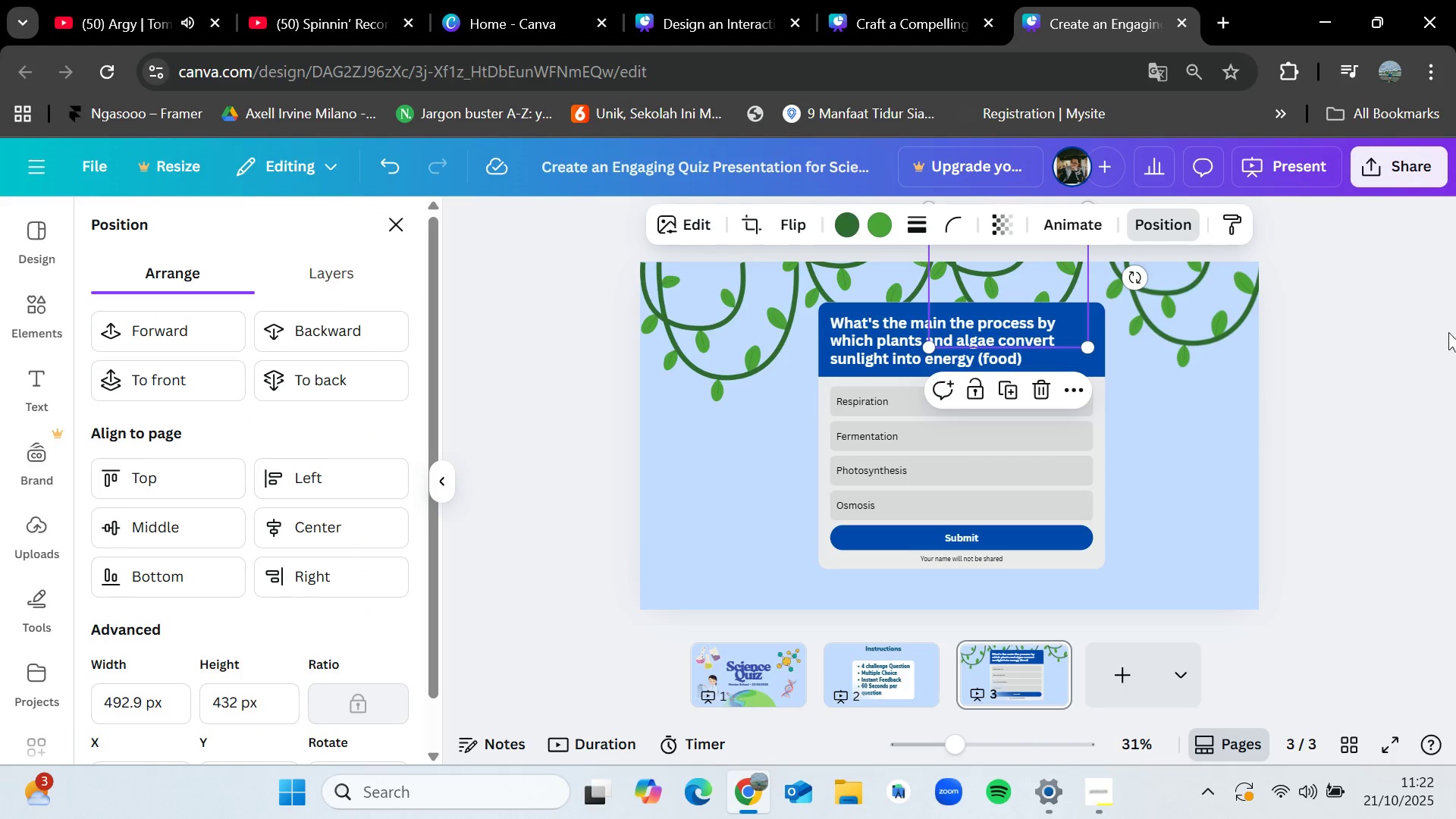 
left_click([1421, 337])
 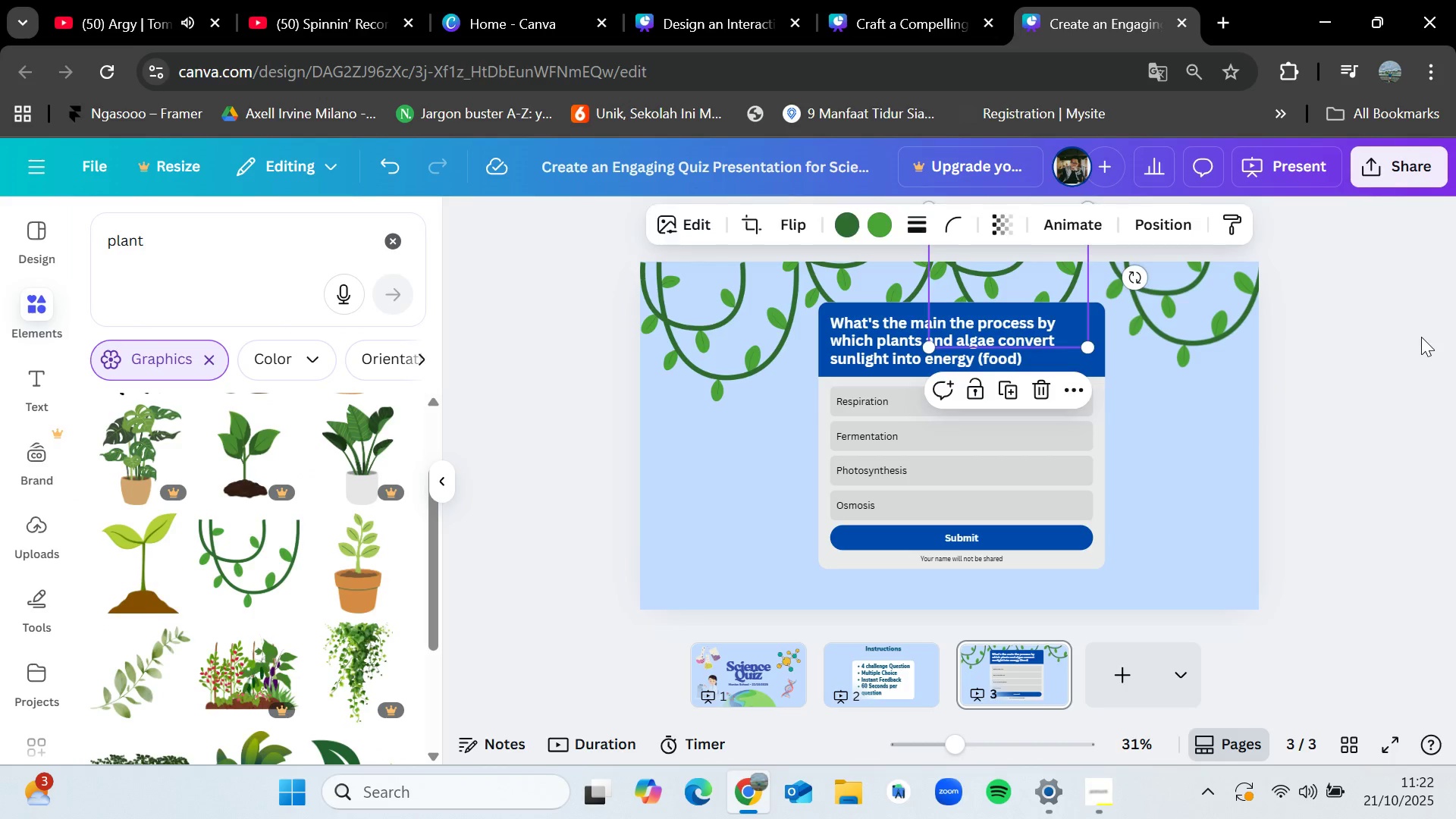 
left_click([1421, 337])
 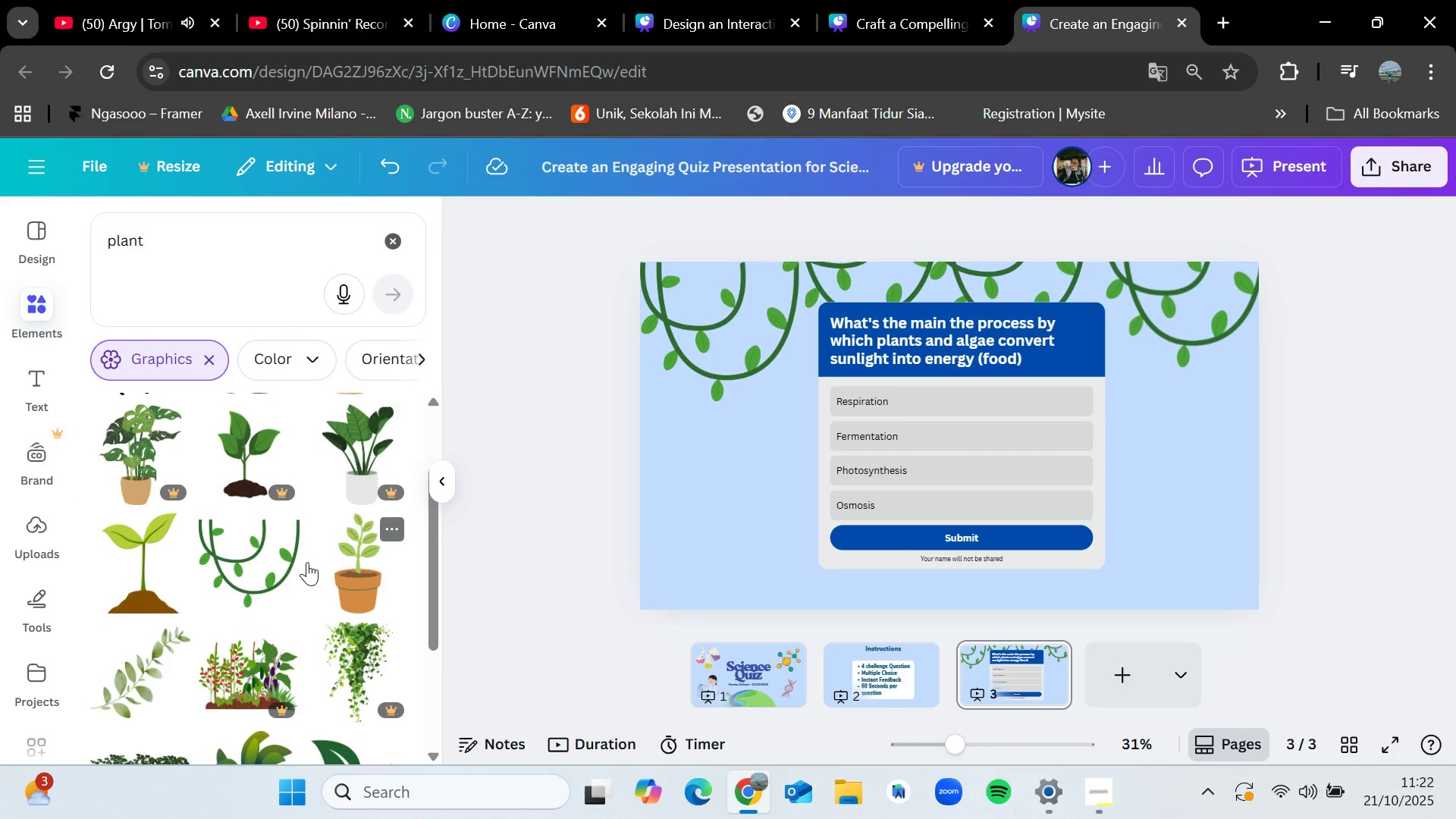 
scroll: coordinate [307, 560], scroll_direction: down, amount: 2.0
 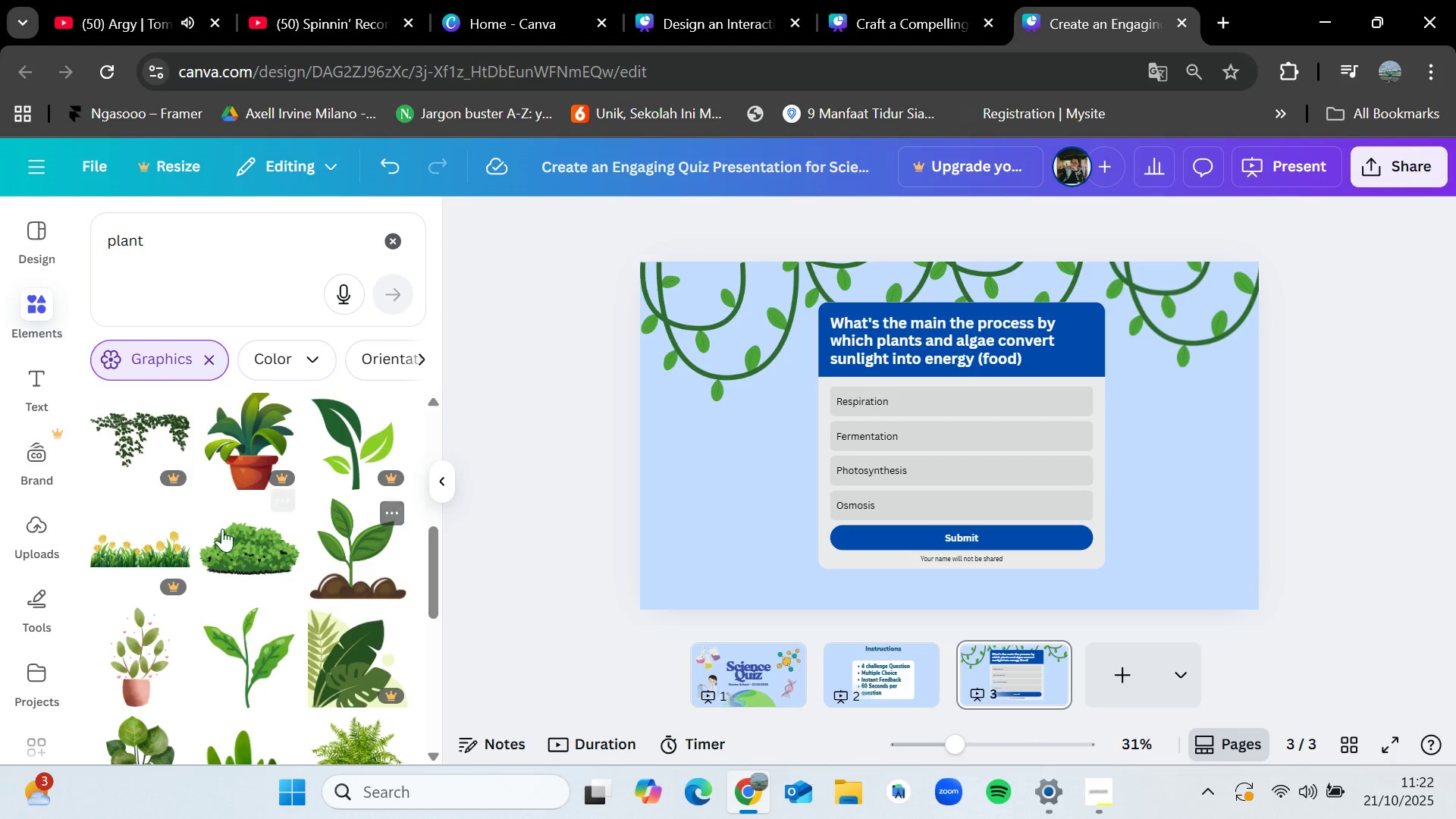 
left_click_drag(start_coordinate=[222, 545], to_coordinate=[651, 544])
 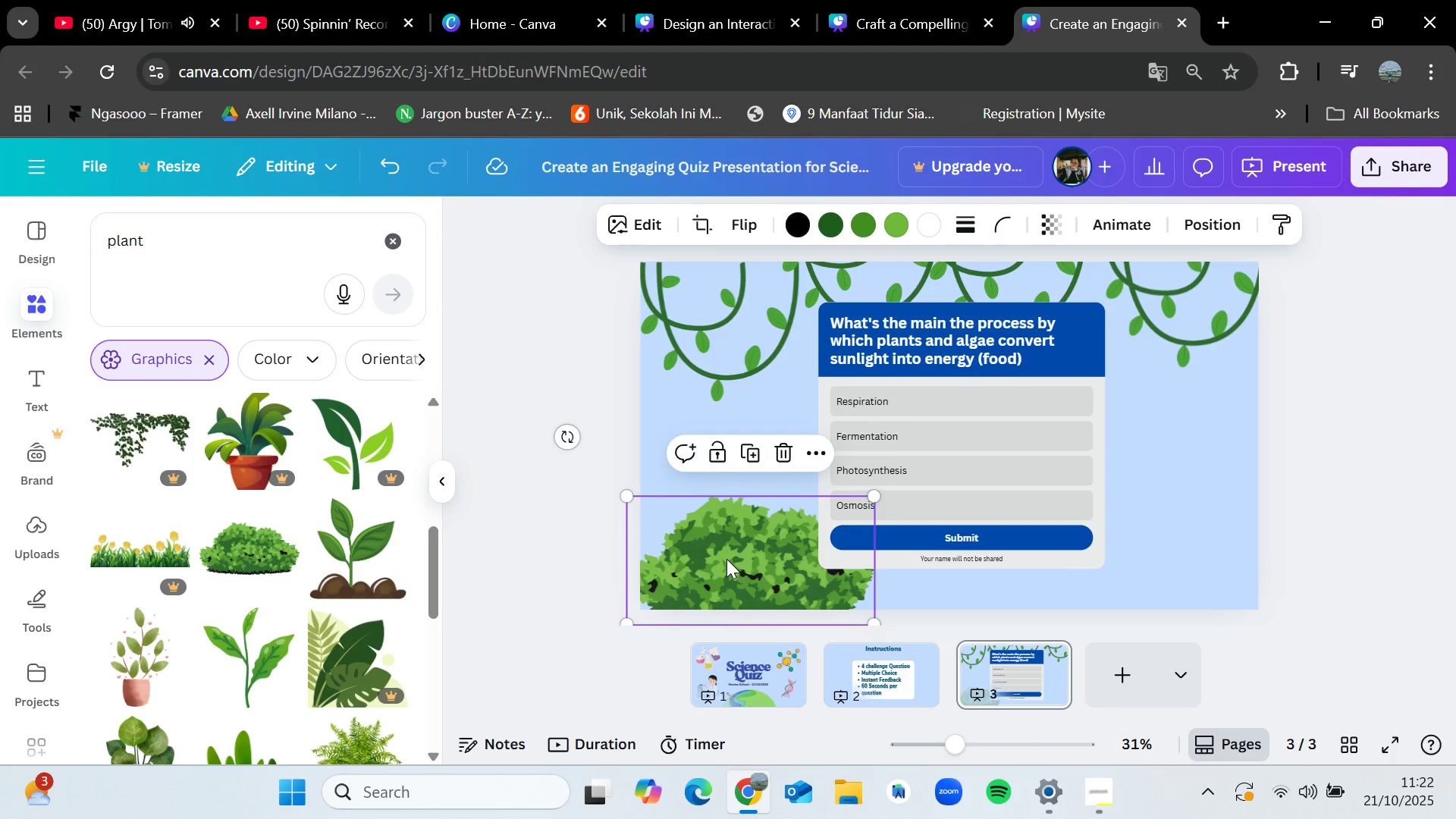 
key(Delete)
 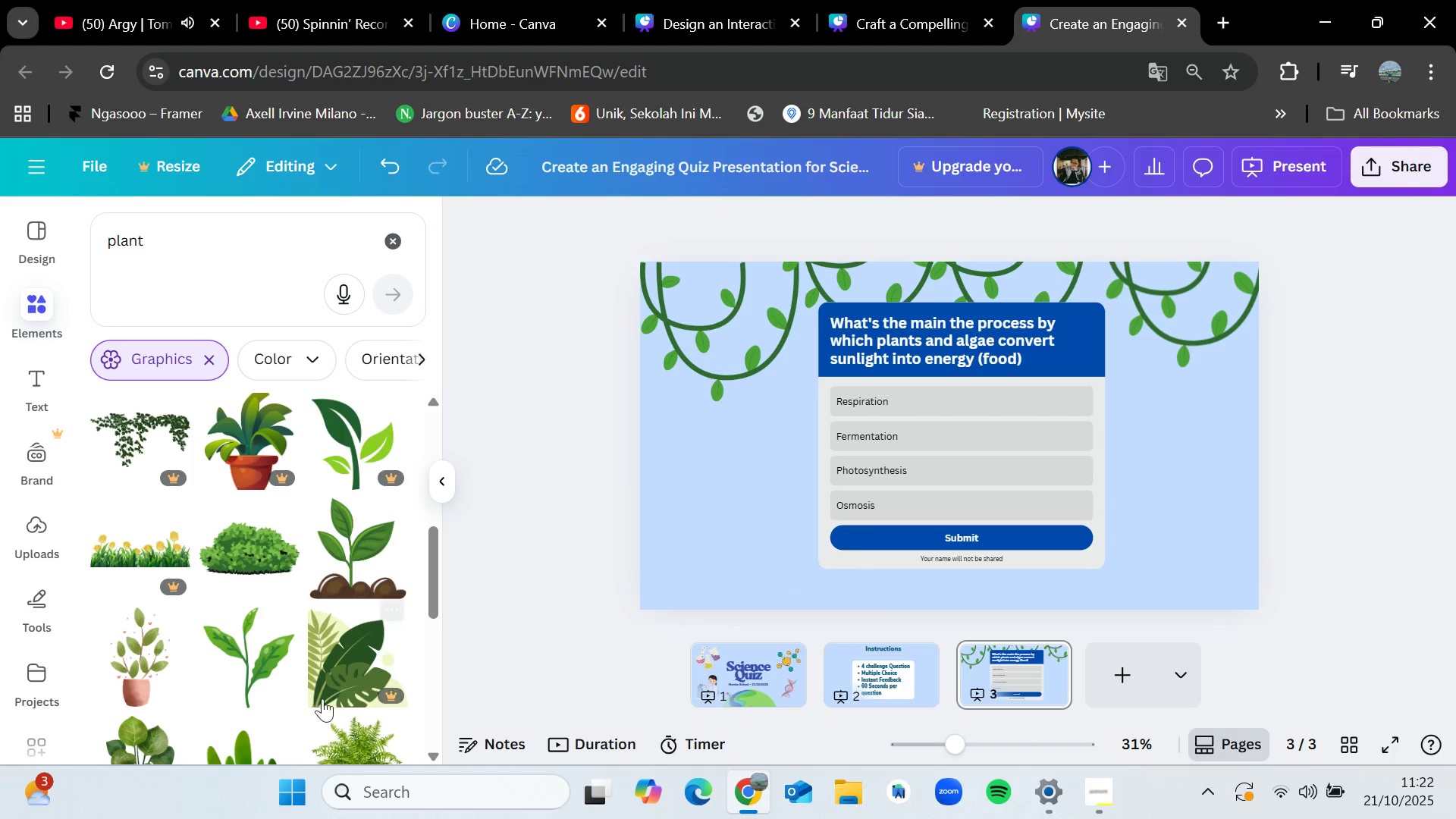 
scroll: coordinate [314, 590], scroll_direction: down, amount: 3.0
 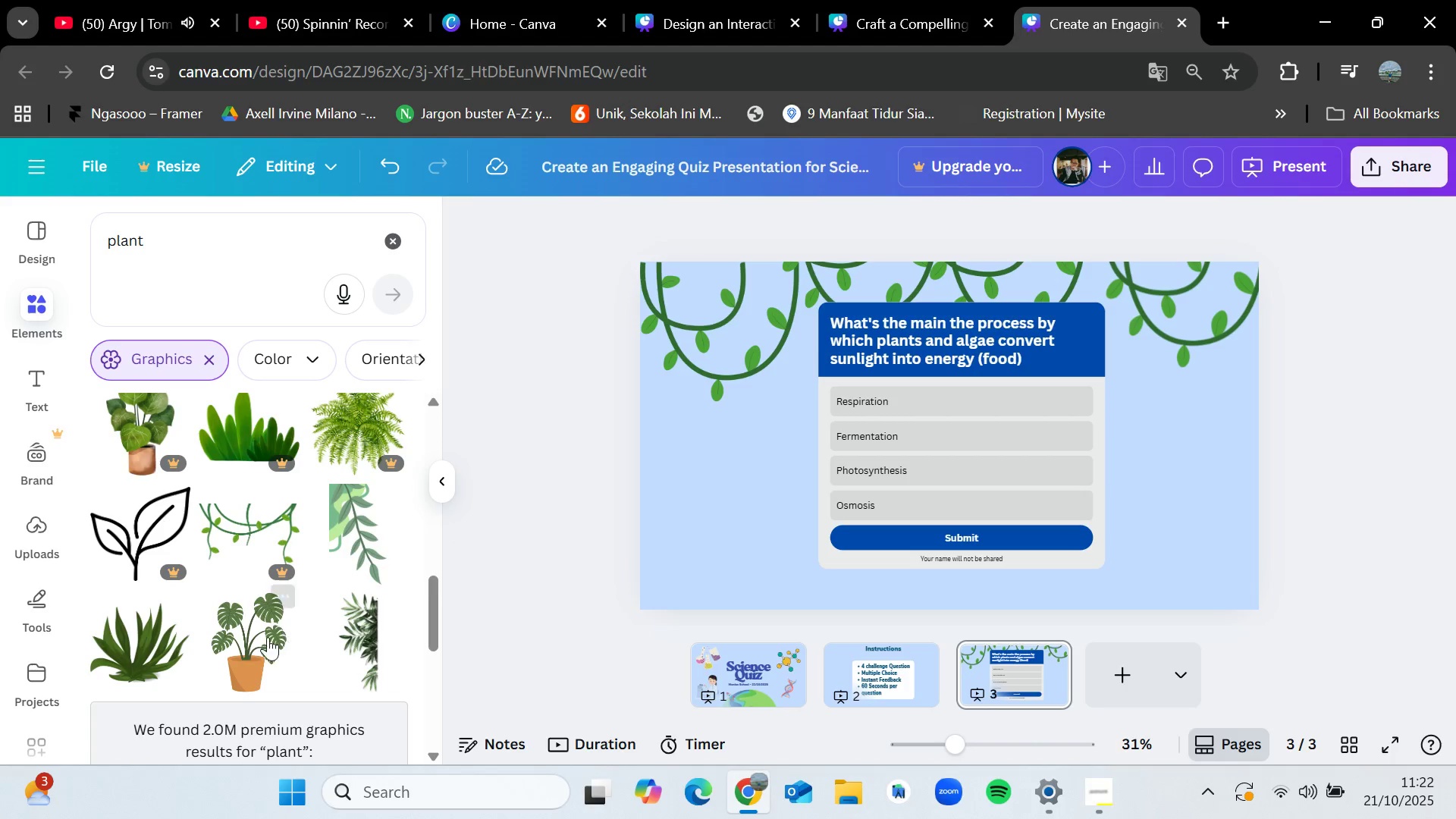 
left_click_drag(start_coordinate=[267, 638], to_coordinate=[726, 515])
 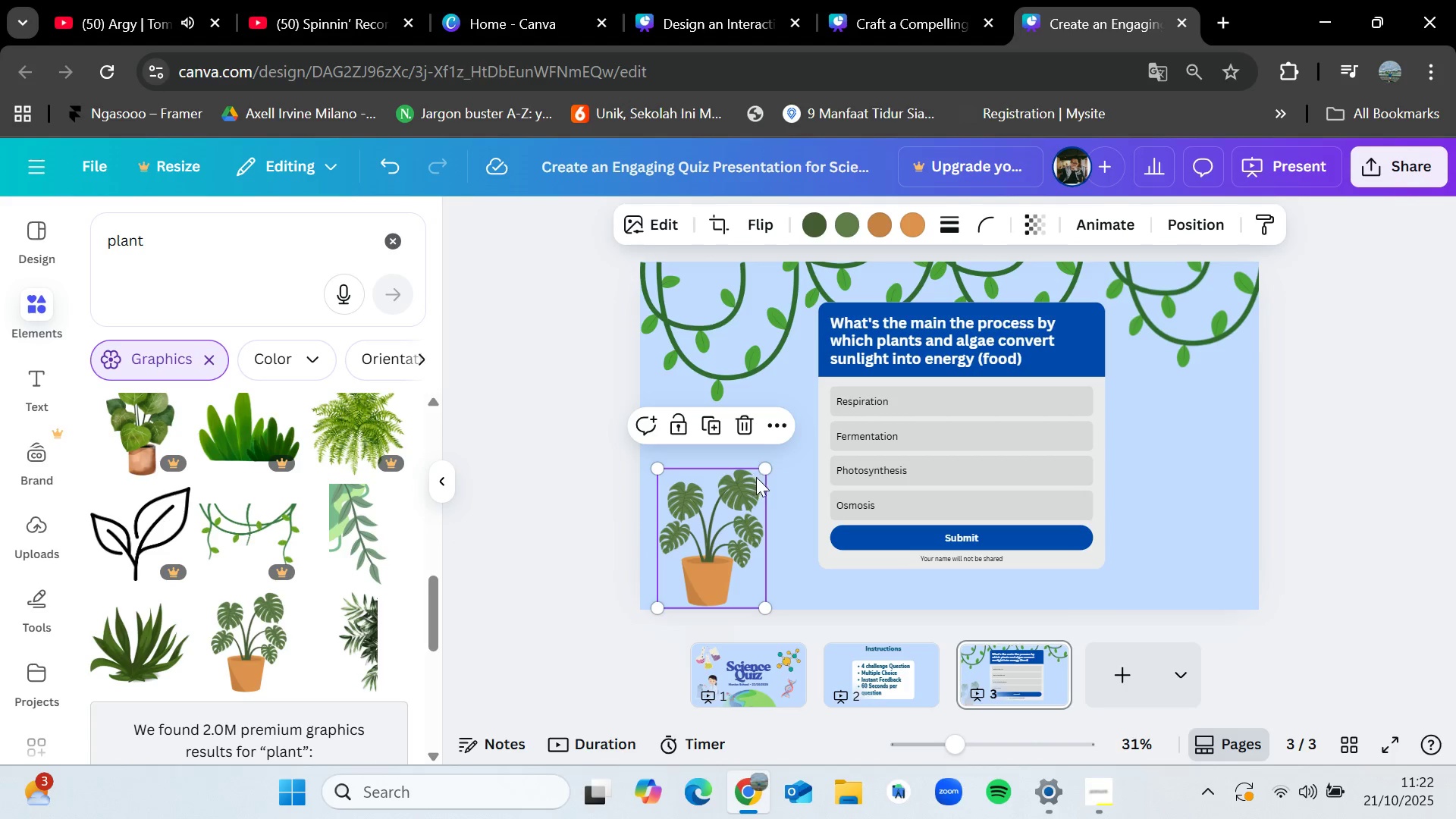 
left_click_drag(start_coordinate=[764, 469], to_coordinate=[777, 450])
 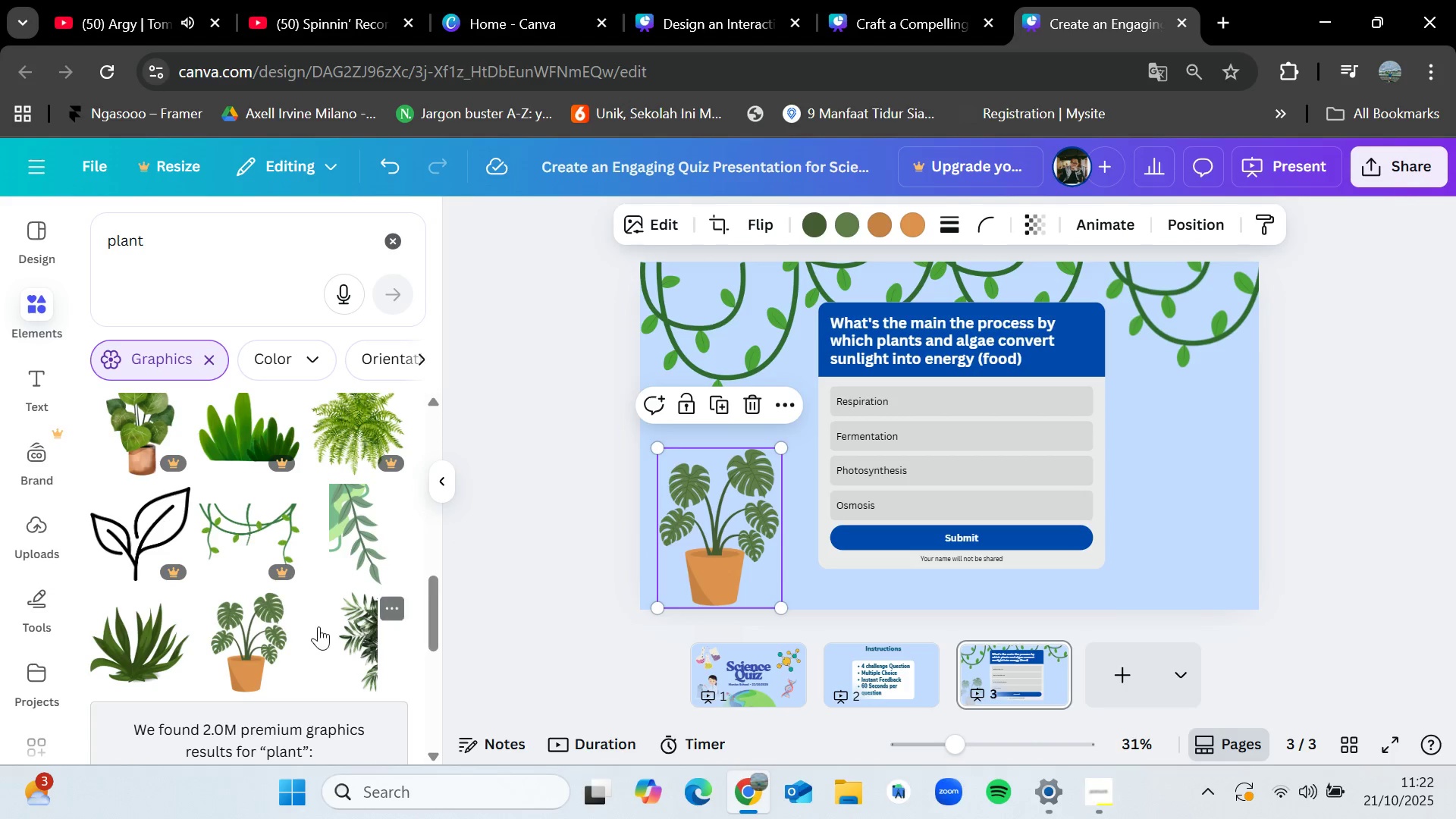 
scroll: coordinate [318, 631], scroll_direction: down, amount: 8.0
 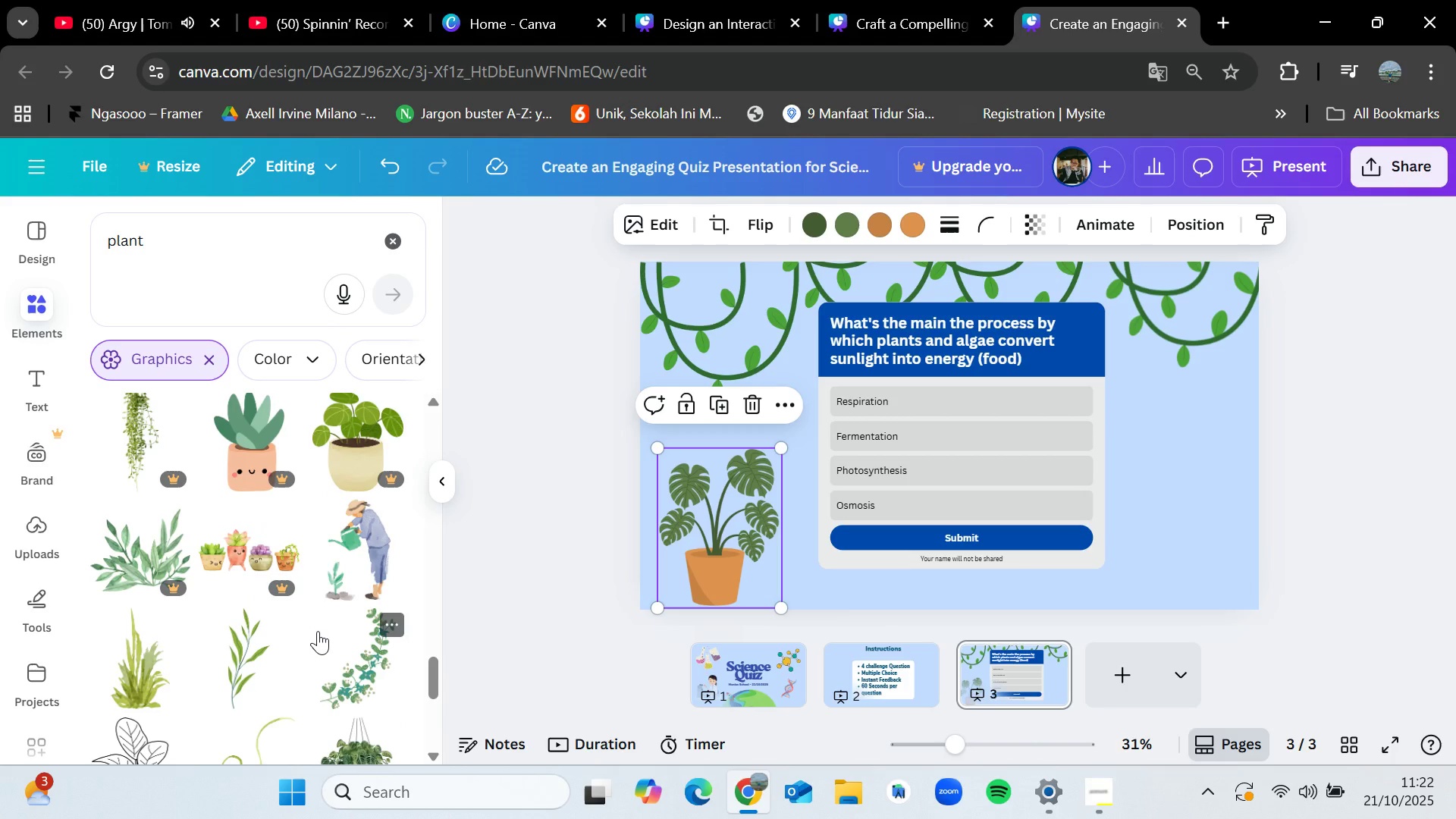 
scroll: coordinate [318, 631], scroll_direction: down, amount: 1.0
 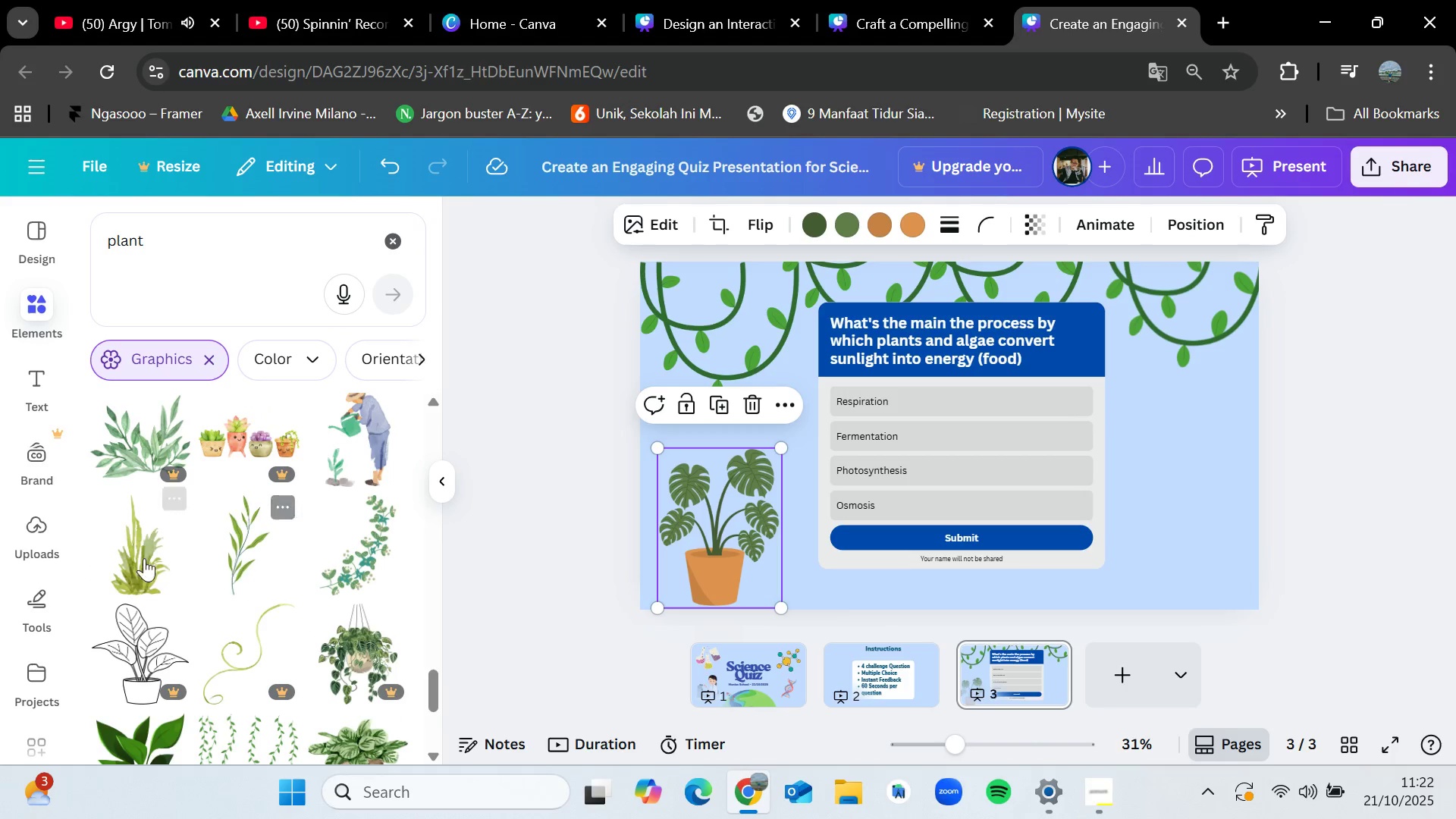 
left_click_drag(start_coordinate=[143, 558], to_coordinate=[769, 355])
 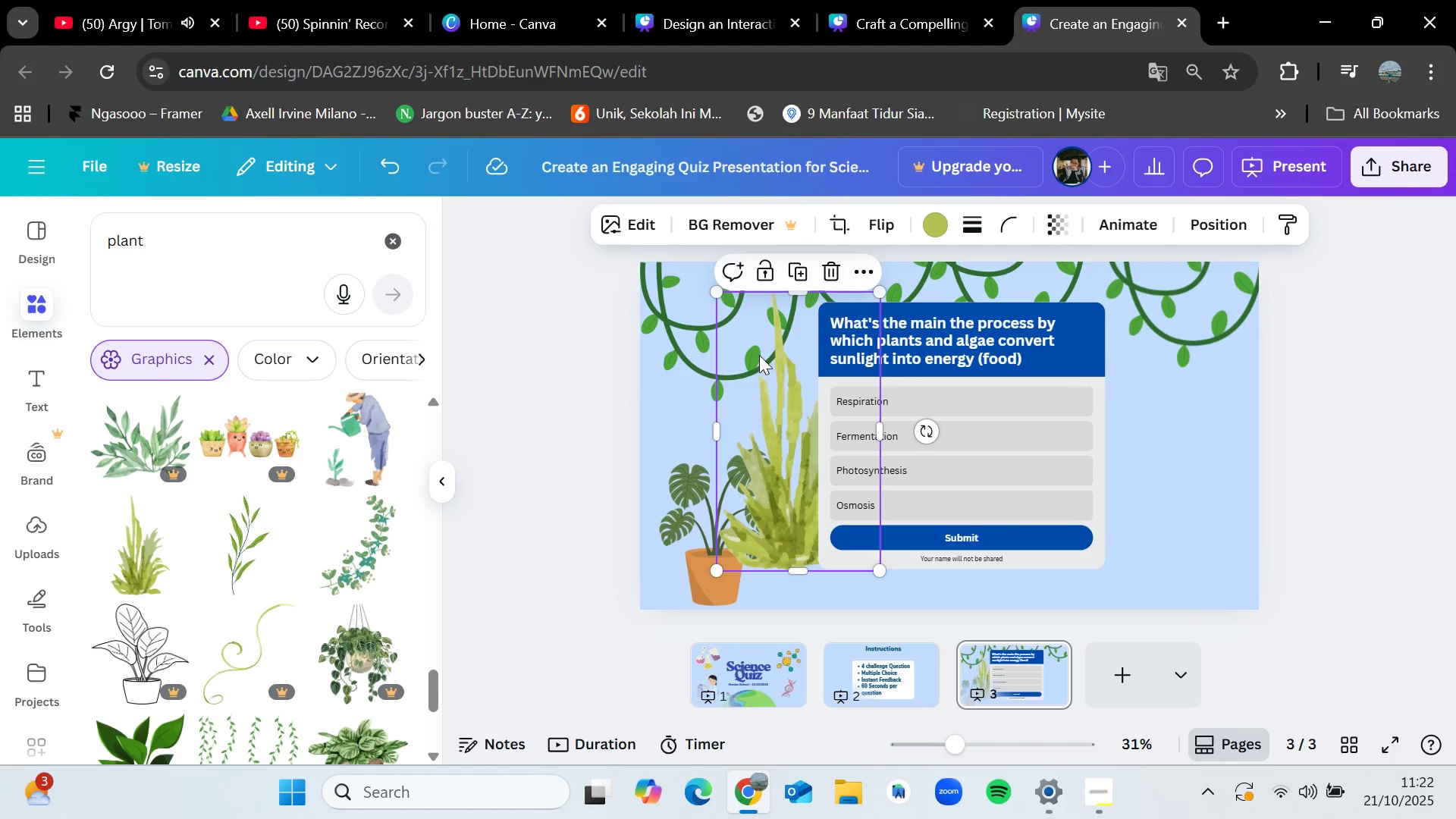 
key(Delete)
 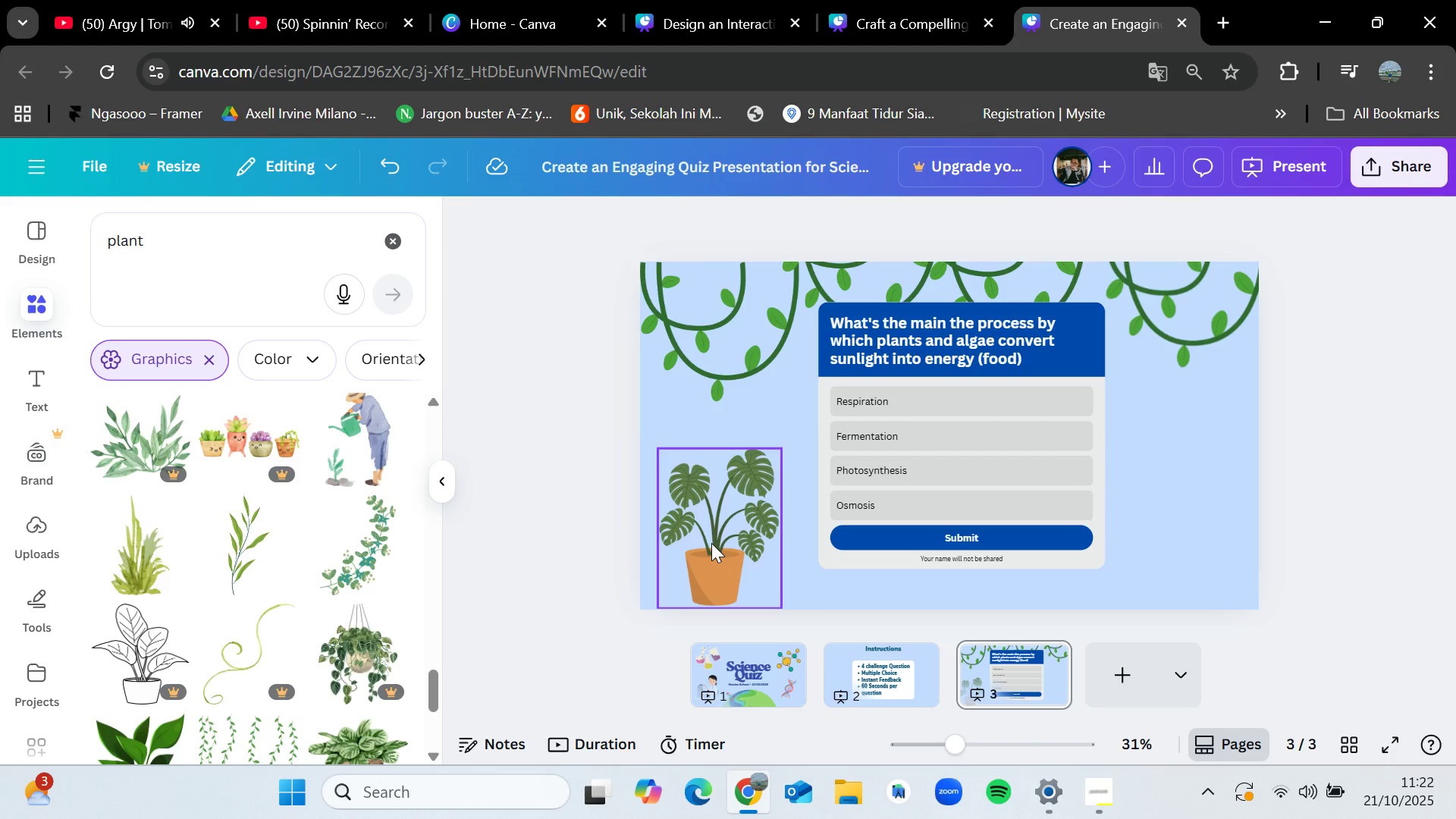 
left_click([711, 543])
 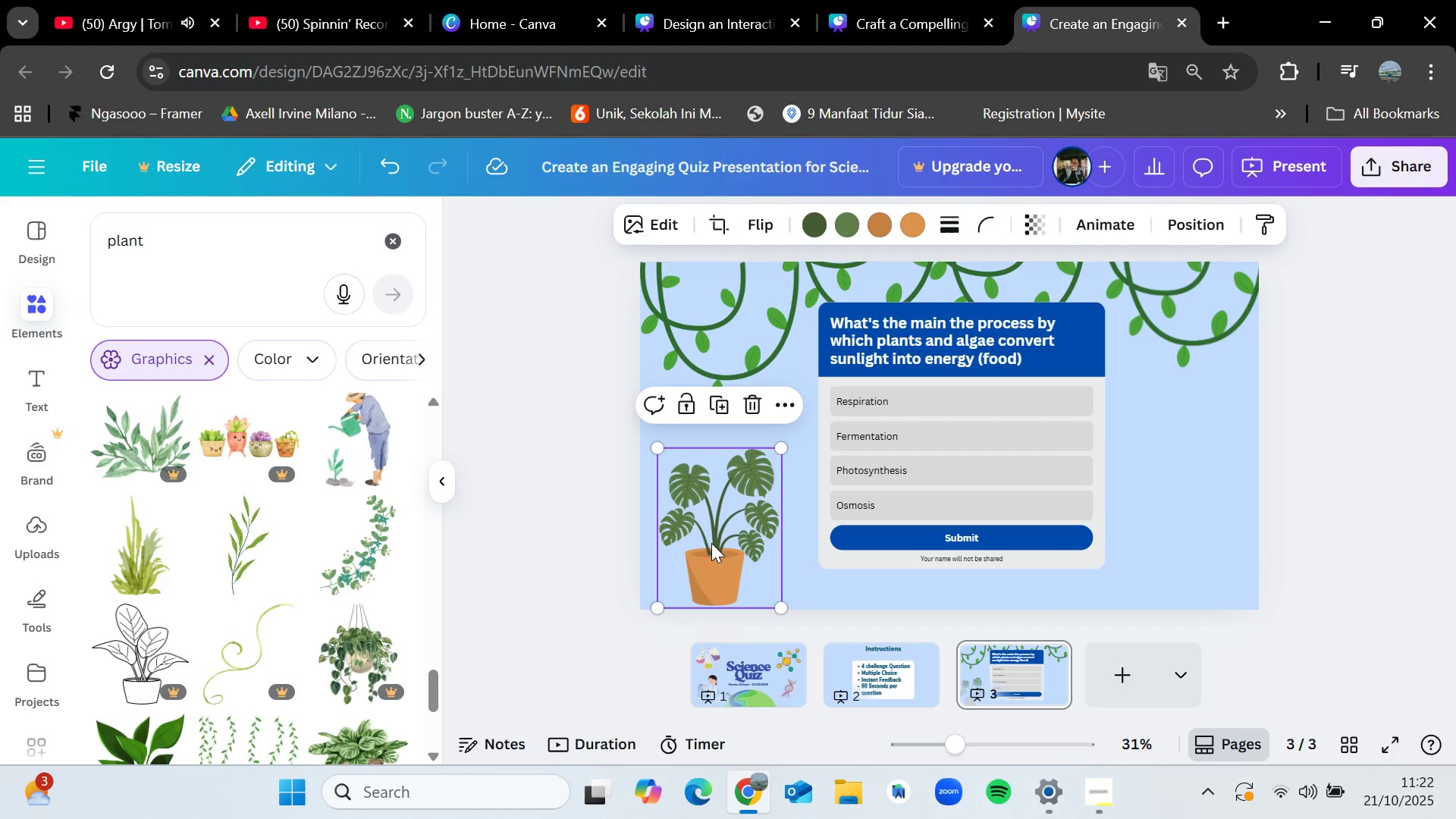 
hold_key(key=ControlLeft, duration=0.72)
 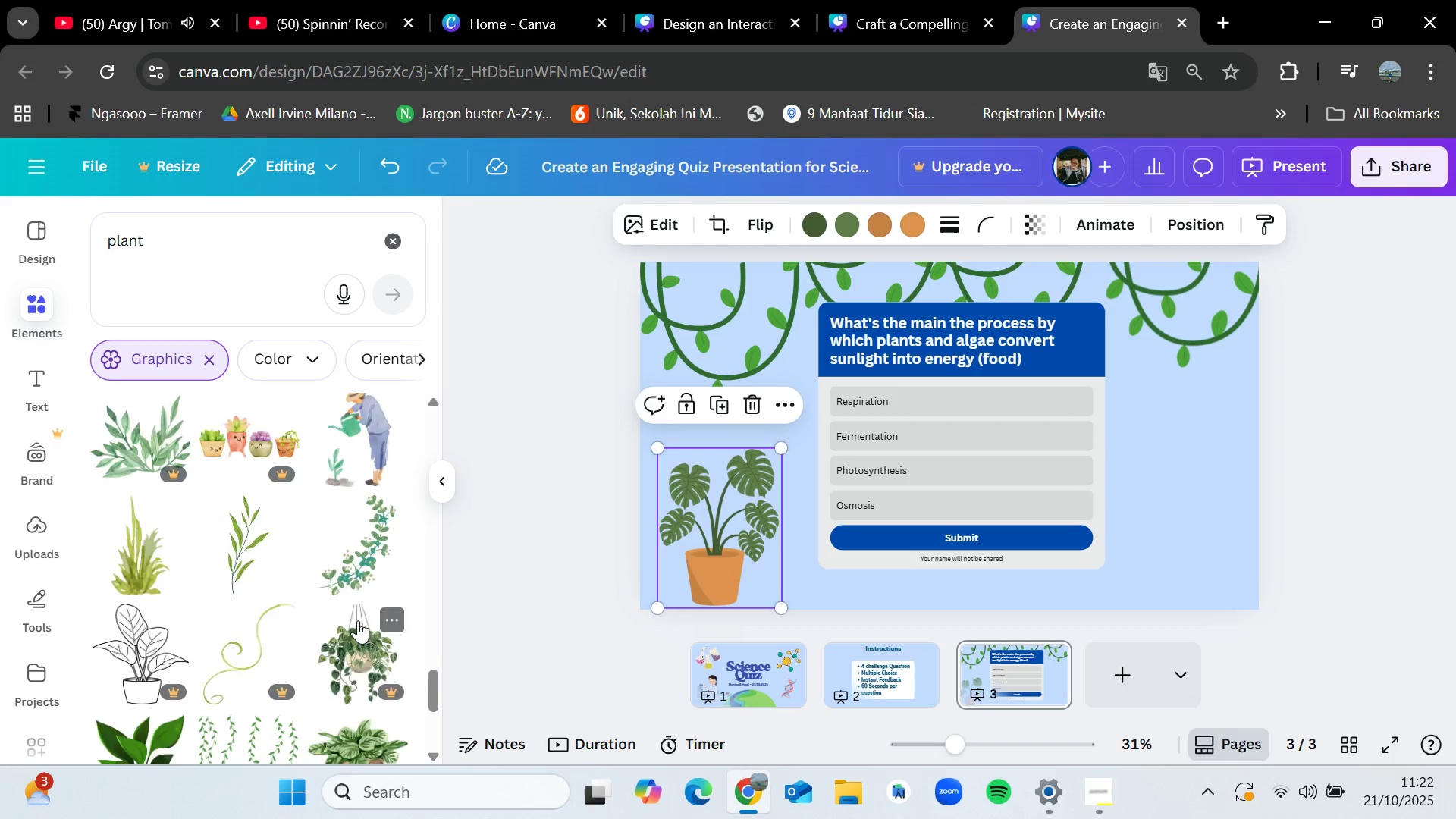 
scroll: coordinate [358, 620], scroll_direction: down, amount: 3.0
 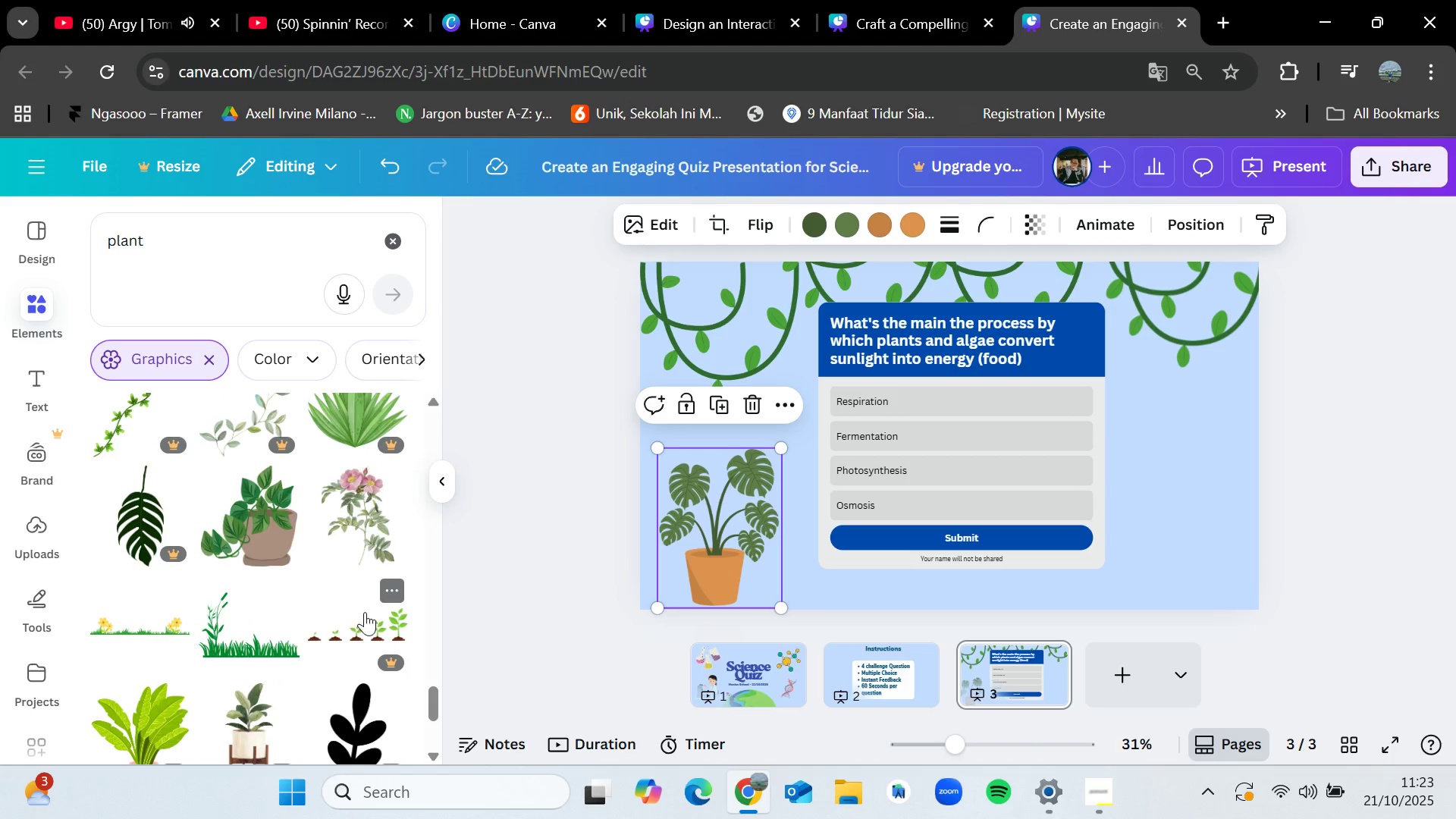 
left_click_drag(start_coordinate=[250, 522], to_coordinate=[1057, 419])
 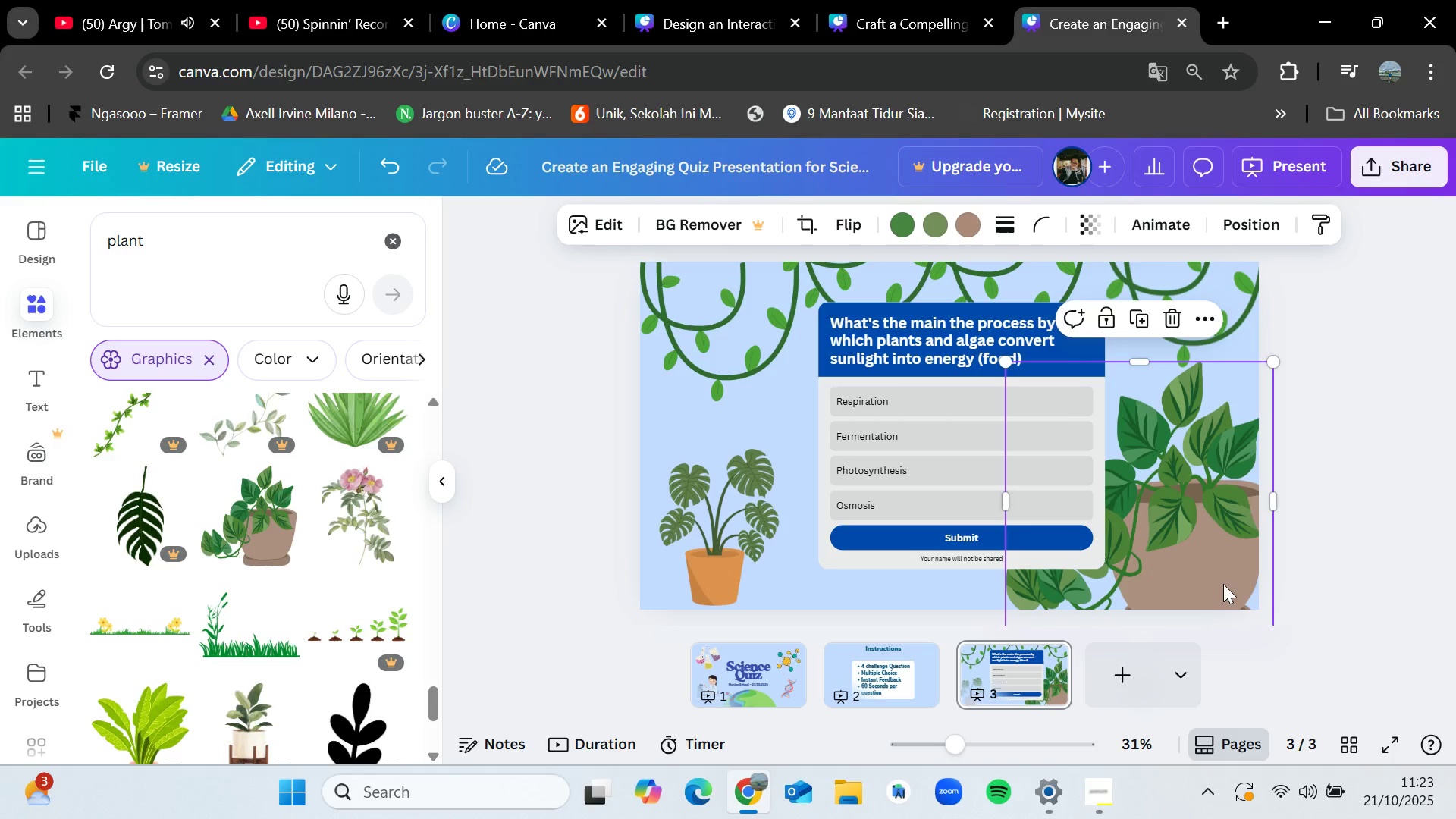 
left_click_drag(start_coordinate=[1219, 582], to_coordinate=[1191, 535])
 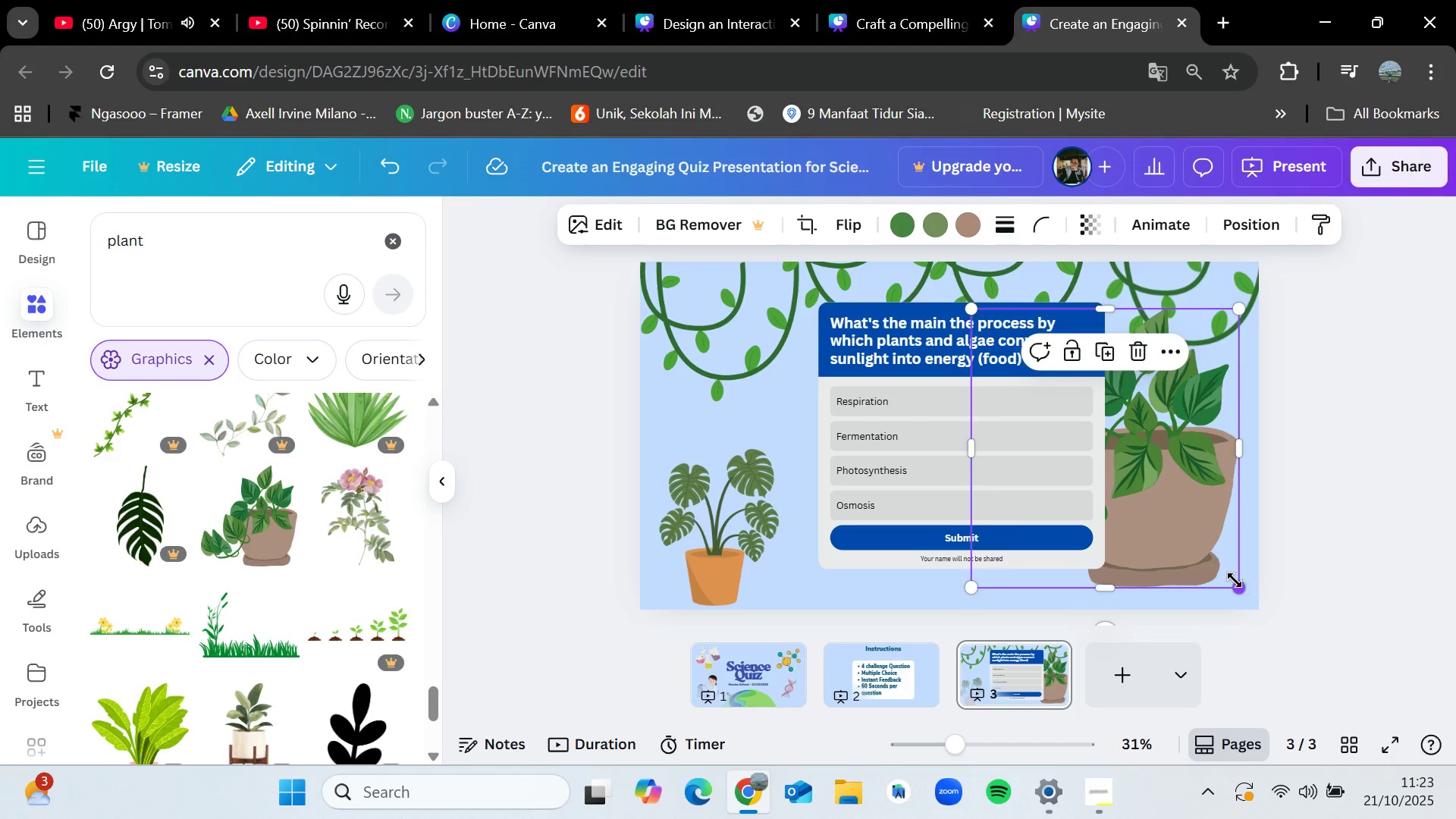 
left_click_drag(start_coordinate=[1245, 585], to_coordinate=[1166, 510])
 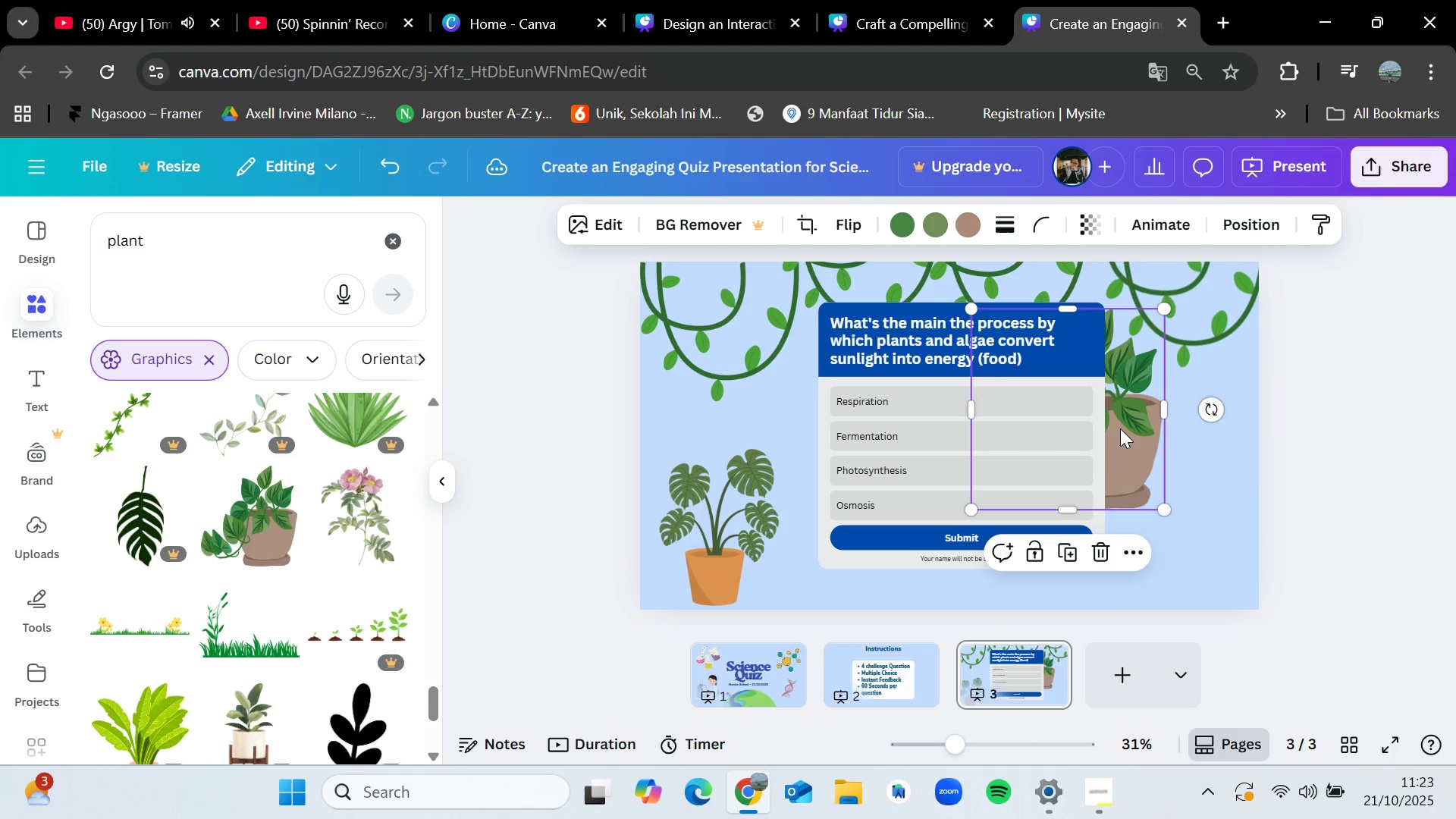 
left_click_drag(start_coordinate=[1117, 427], to_coordinate=[1214, 514])
 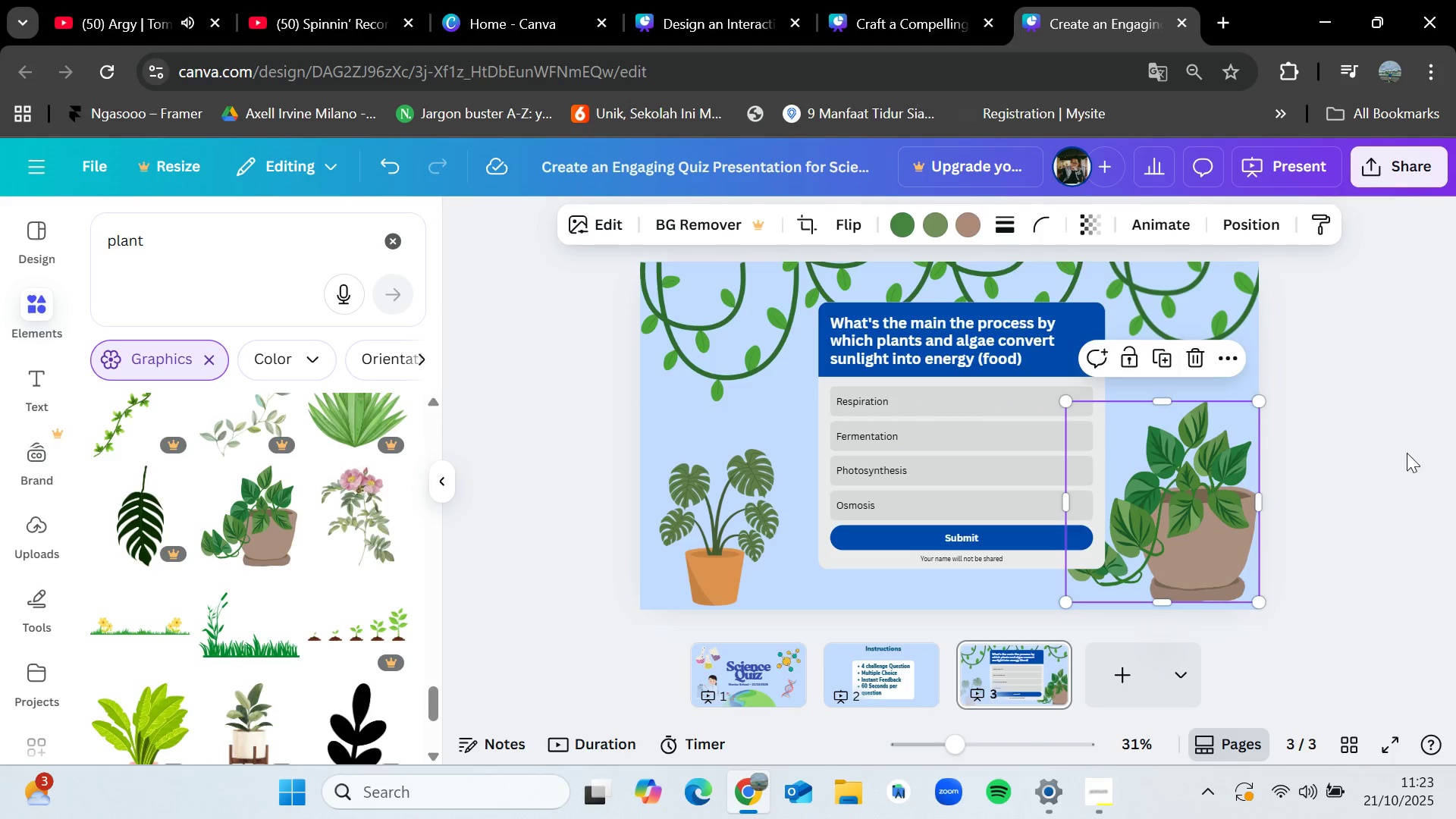 
left_click([1407, 453])
 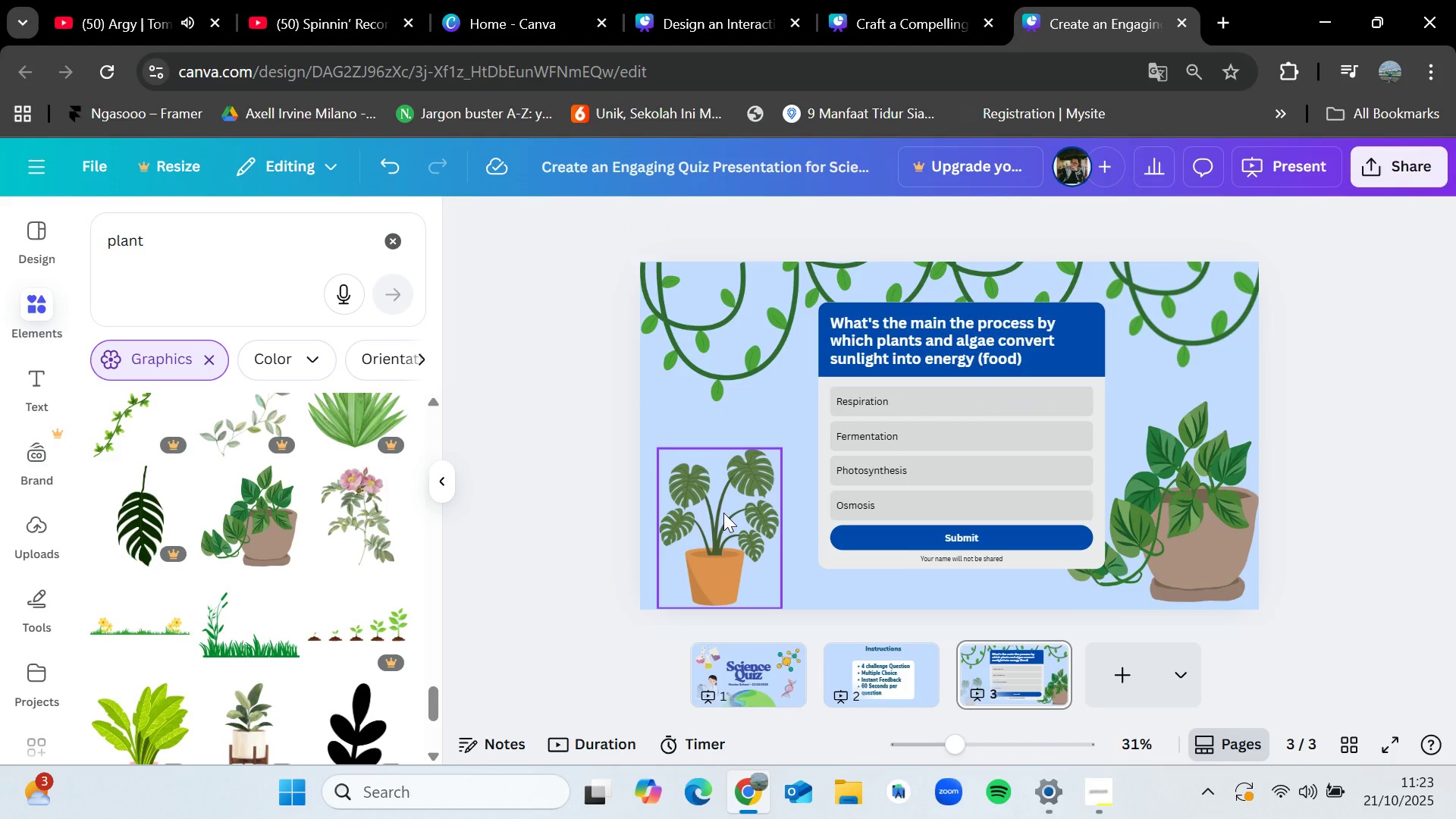 
left_click([723, 513])
 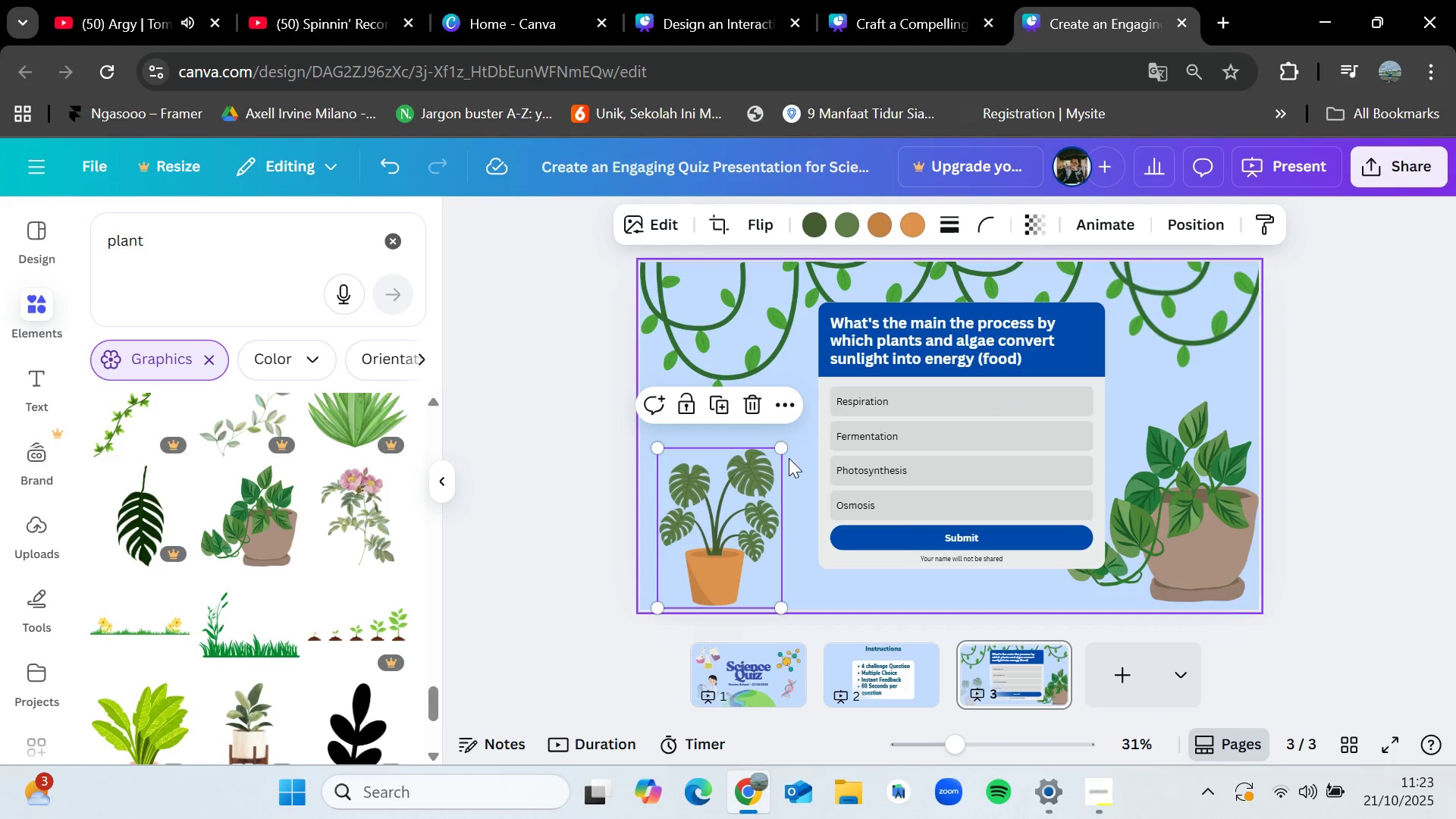 
left_click_drag(start_coordinate=[780, 445], to_coordinate=[843, 412])
 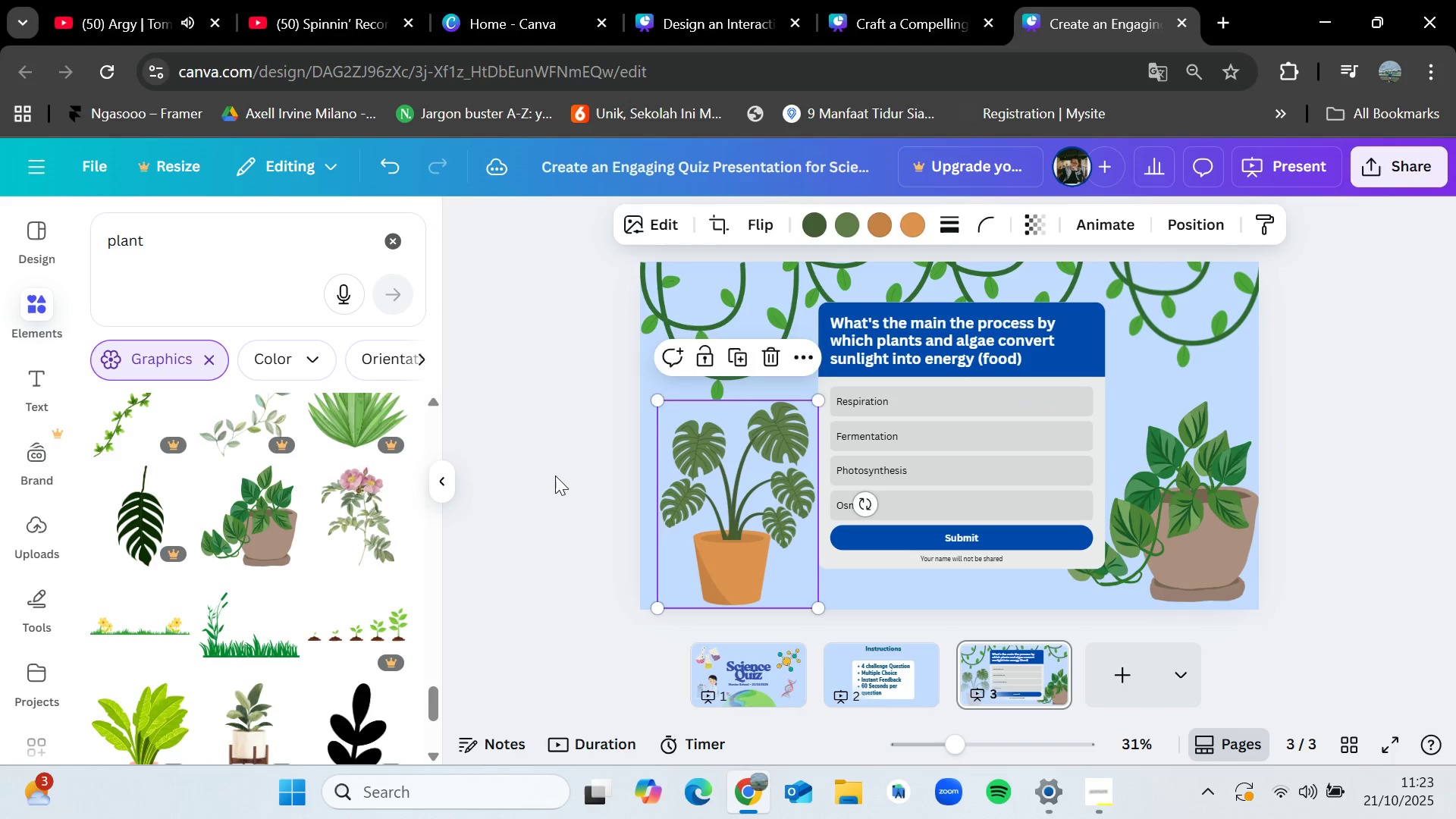 
left_click([555, 475])
 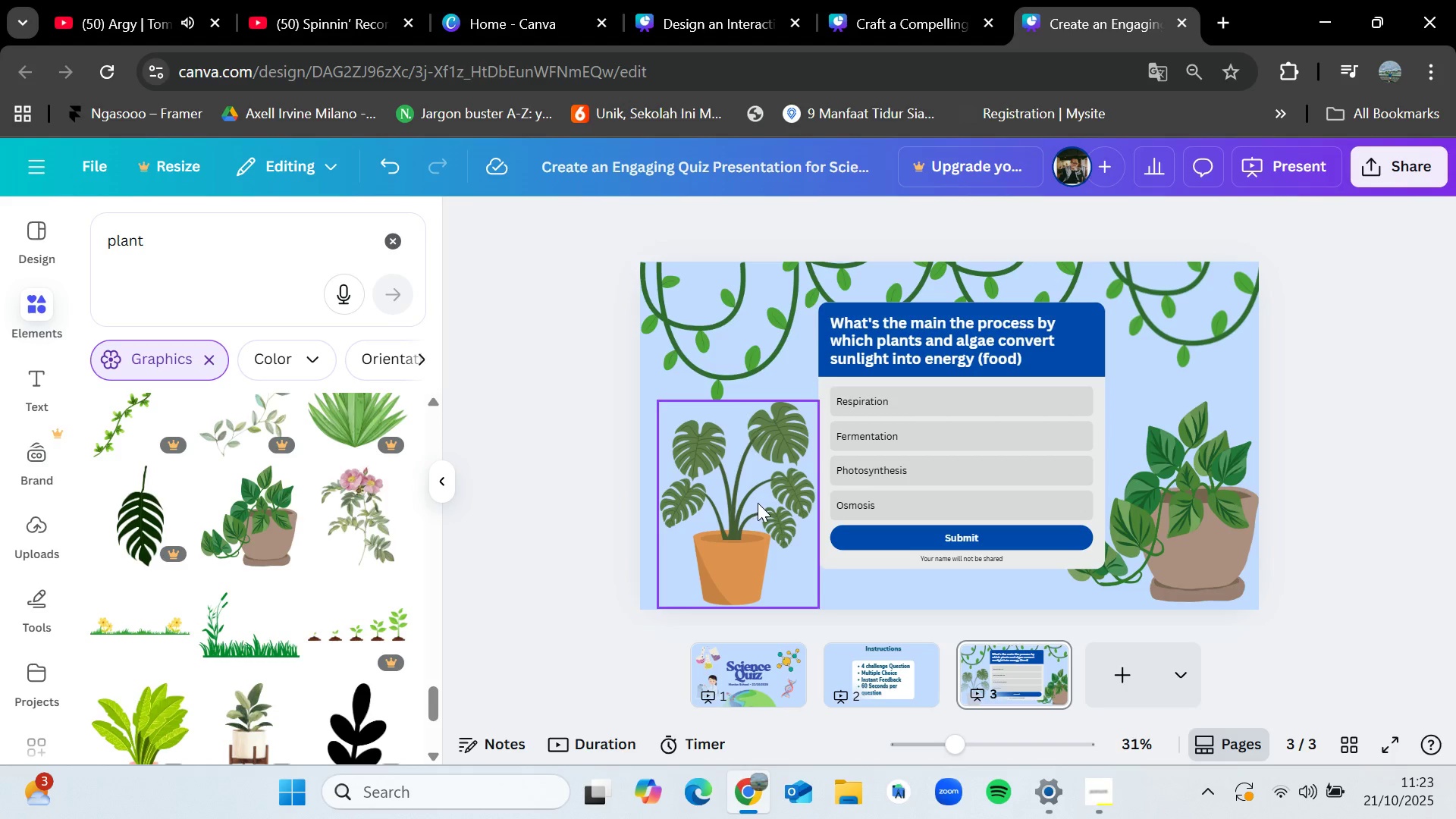 
left_click_drag(start_coordinate=[758, 503], to_coordinate=[745, 499])
 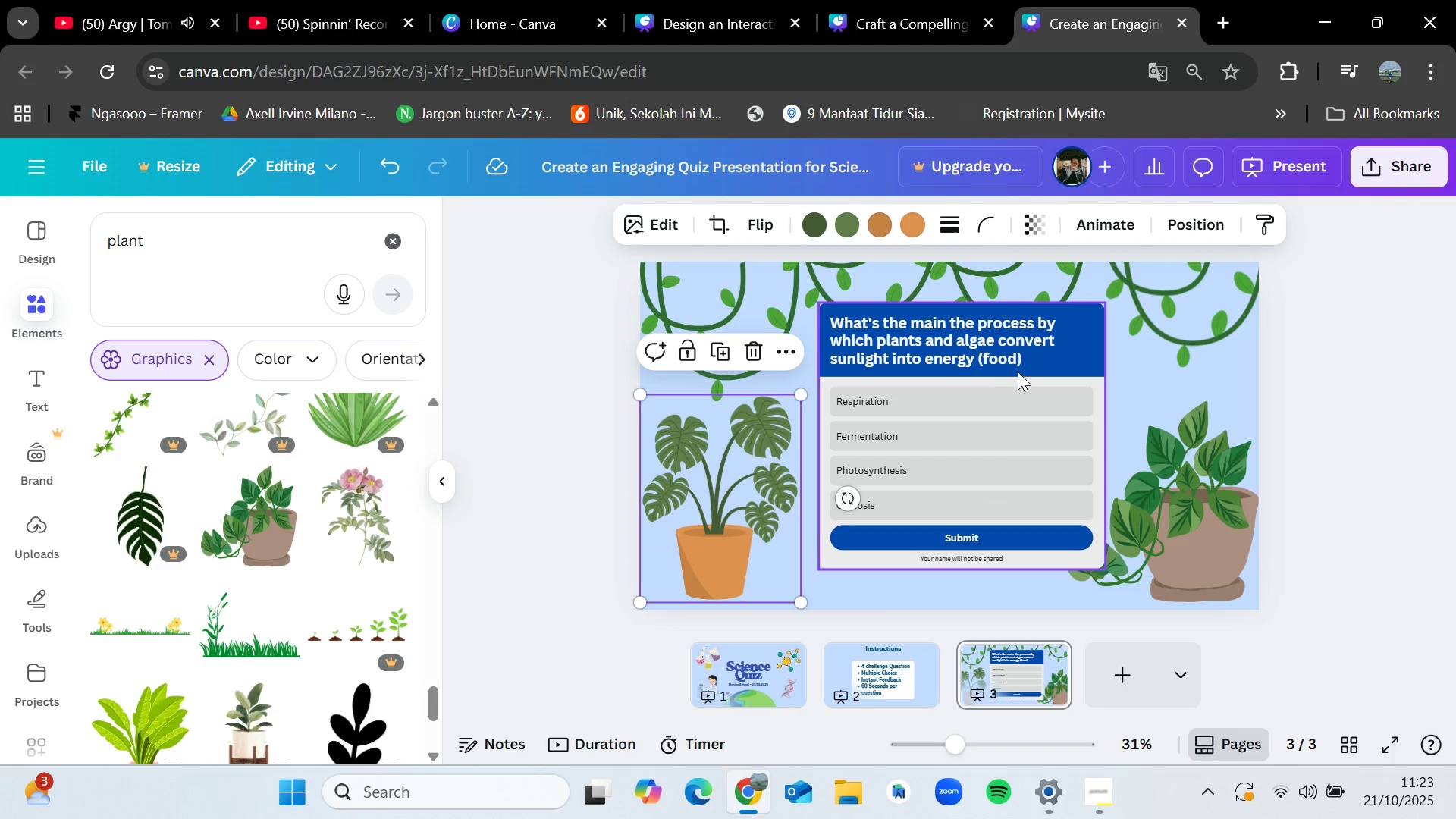 
left_click_drag(start_coordinate=[1053, 354], to_coordinate=[1043, 354])
 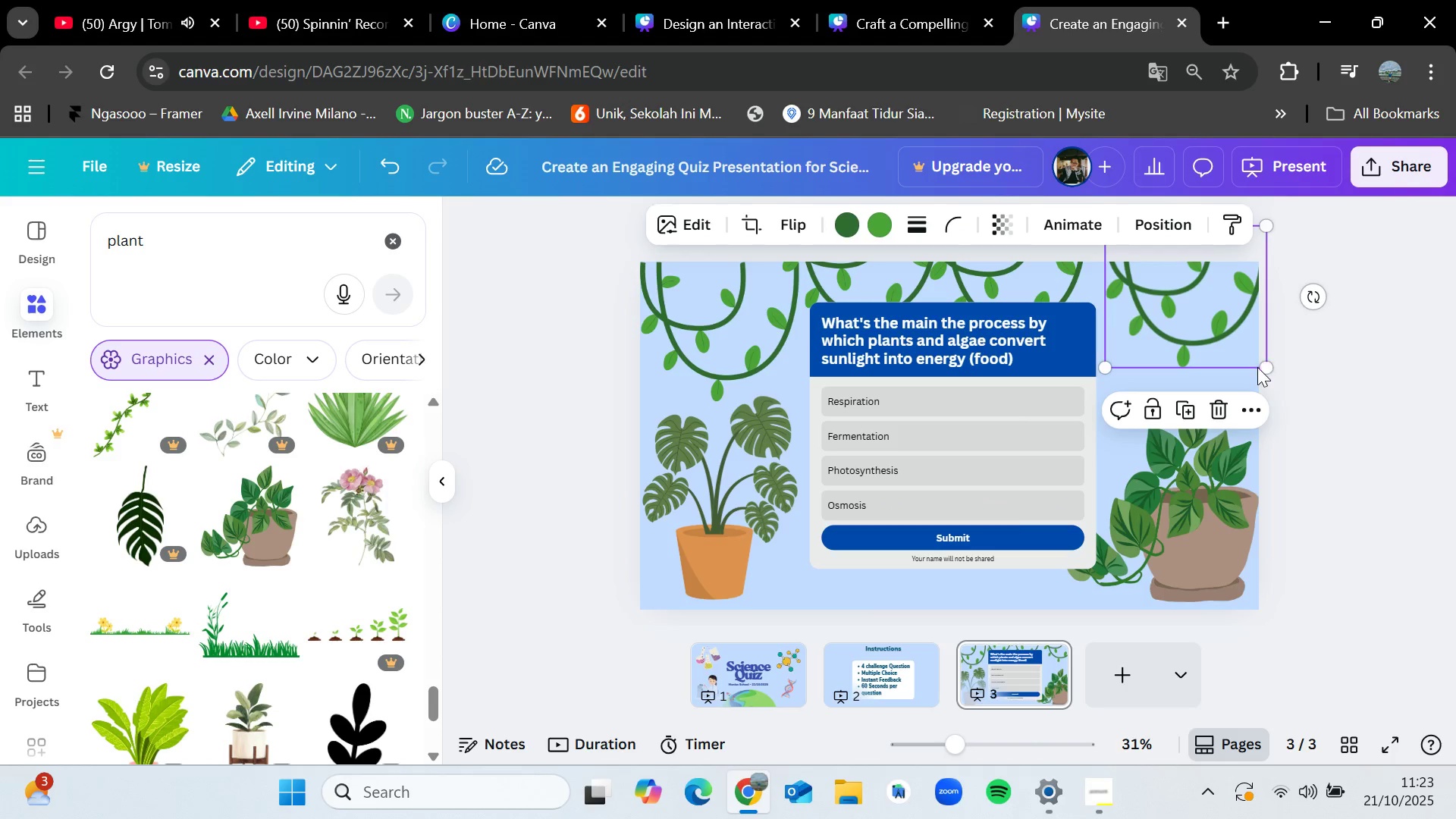 
left_click([1392, 388])
 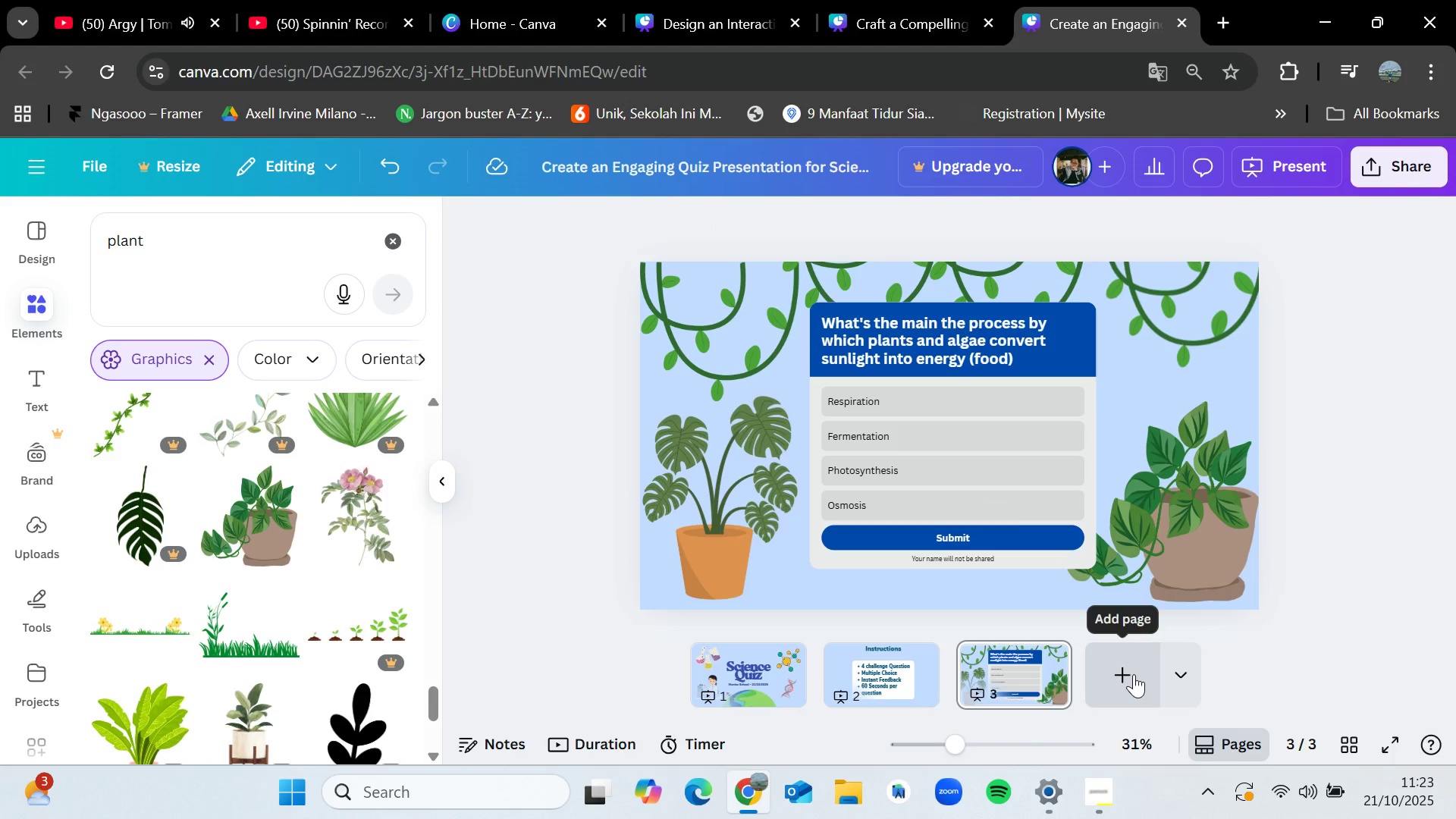 
left_click([1134, 674])
 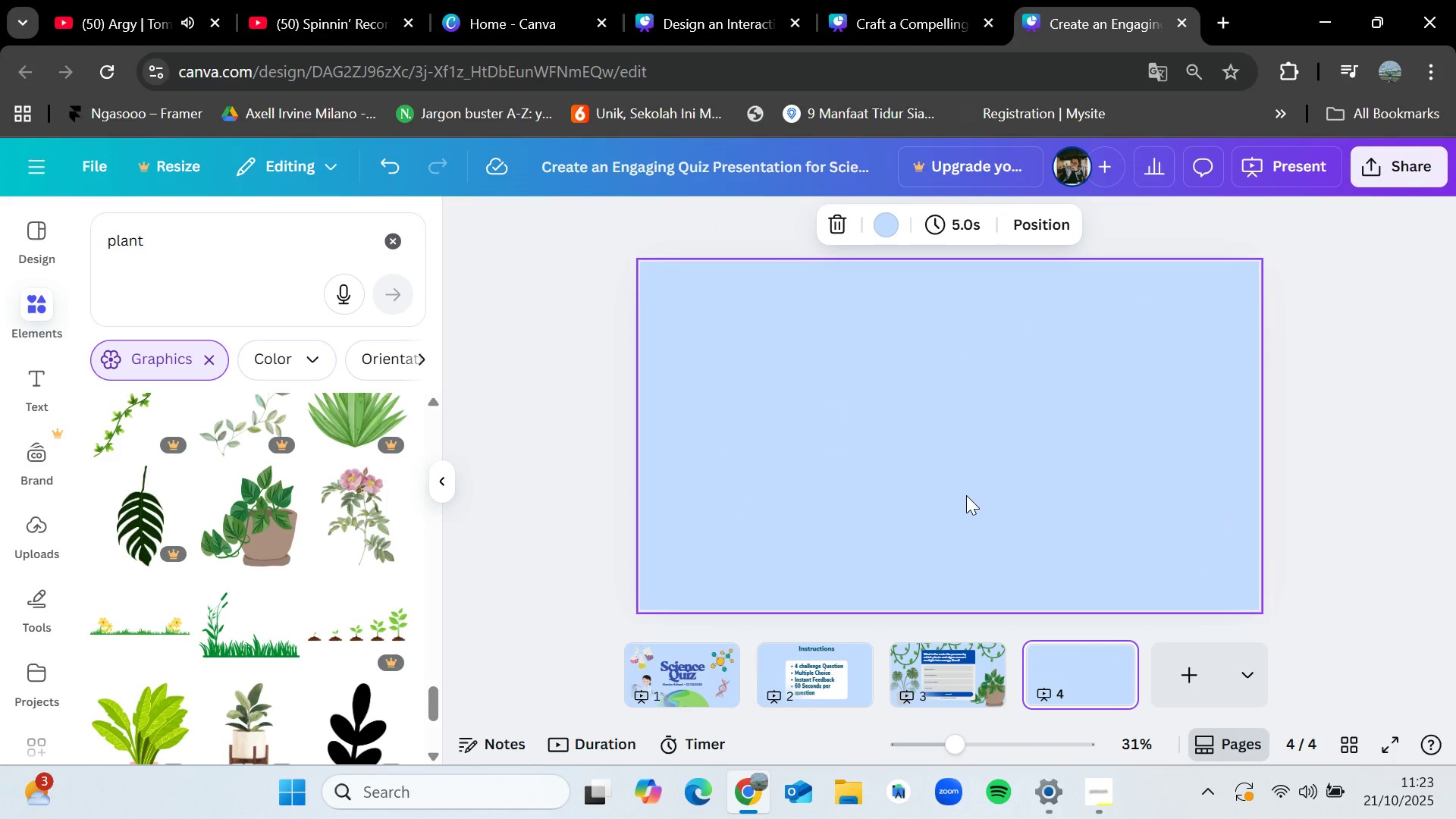 
key(Control+V)
 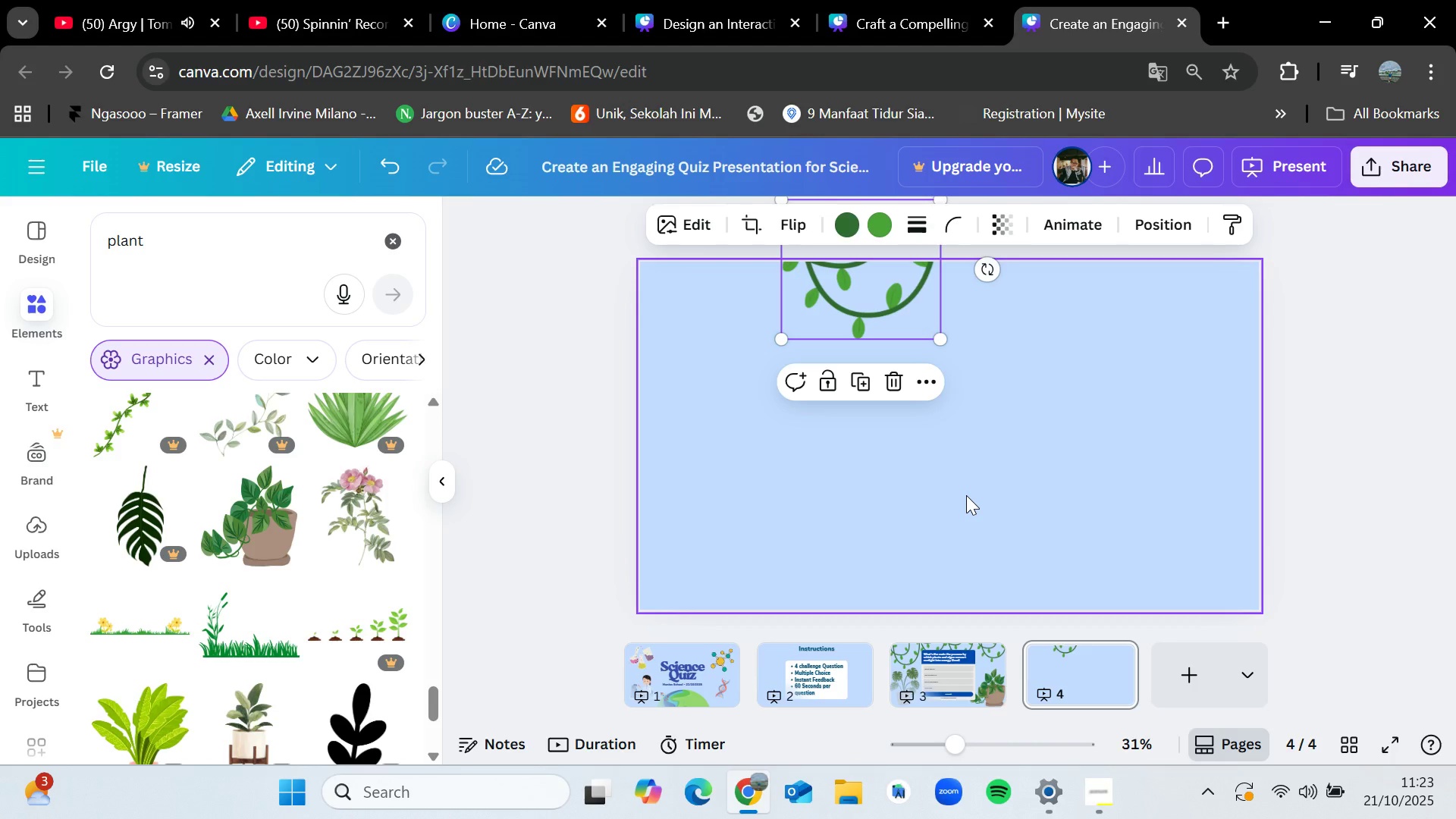 
key(Control+Z)
 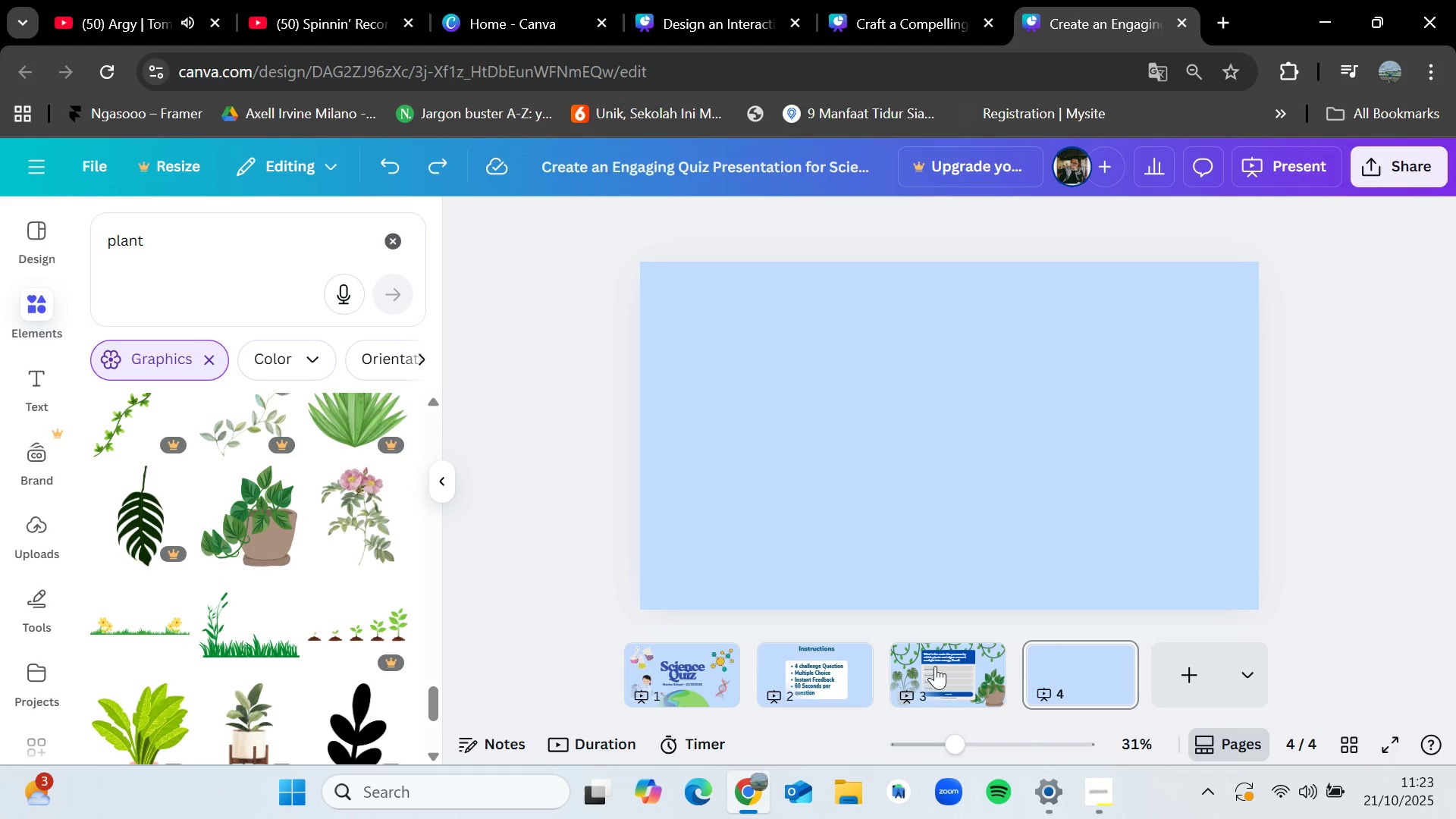 
left_click([935, 667])
 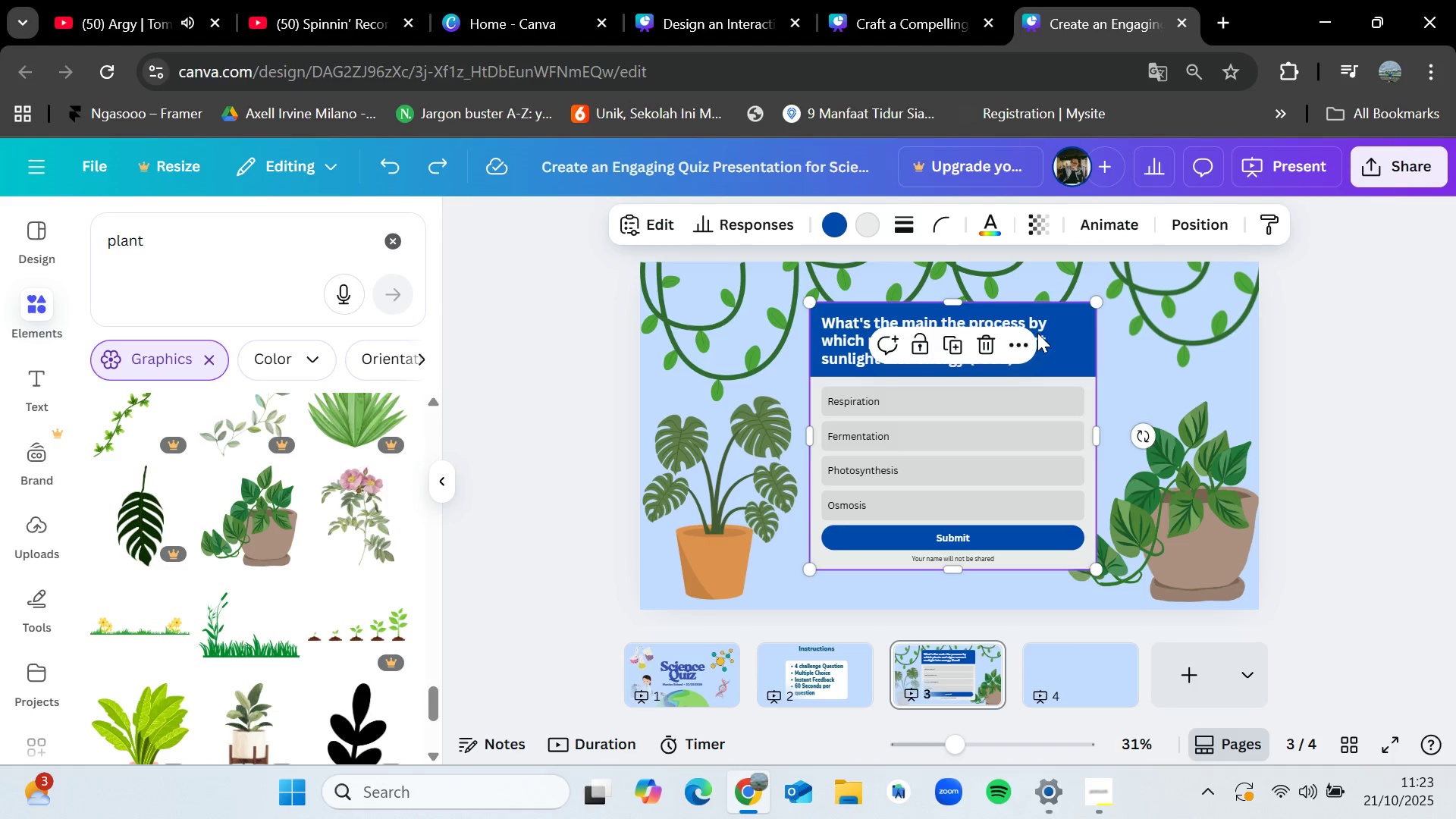 
key(Control+C)
 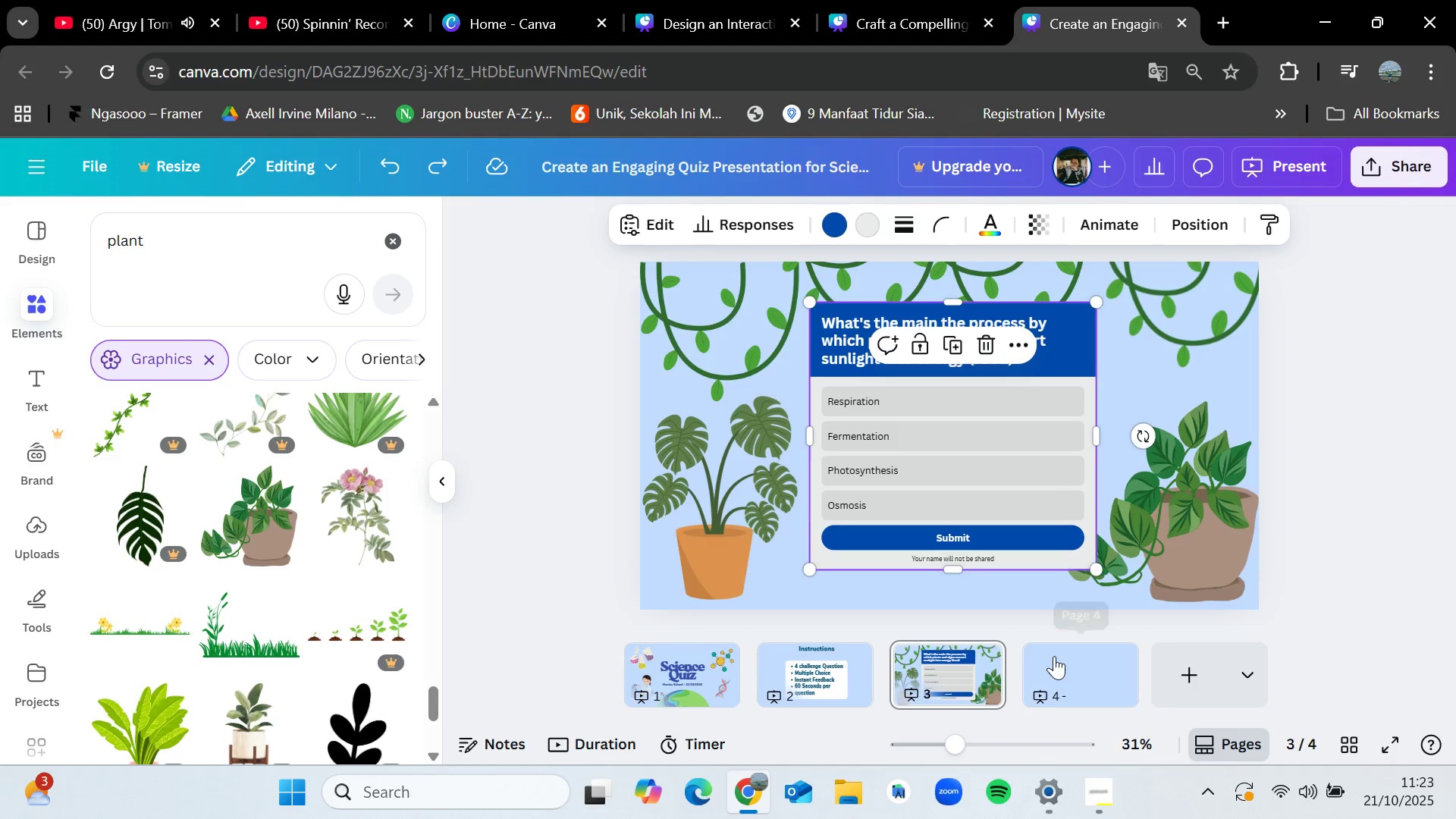 
left_click([1054, 656])
 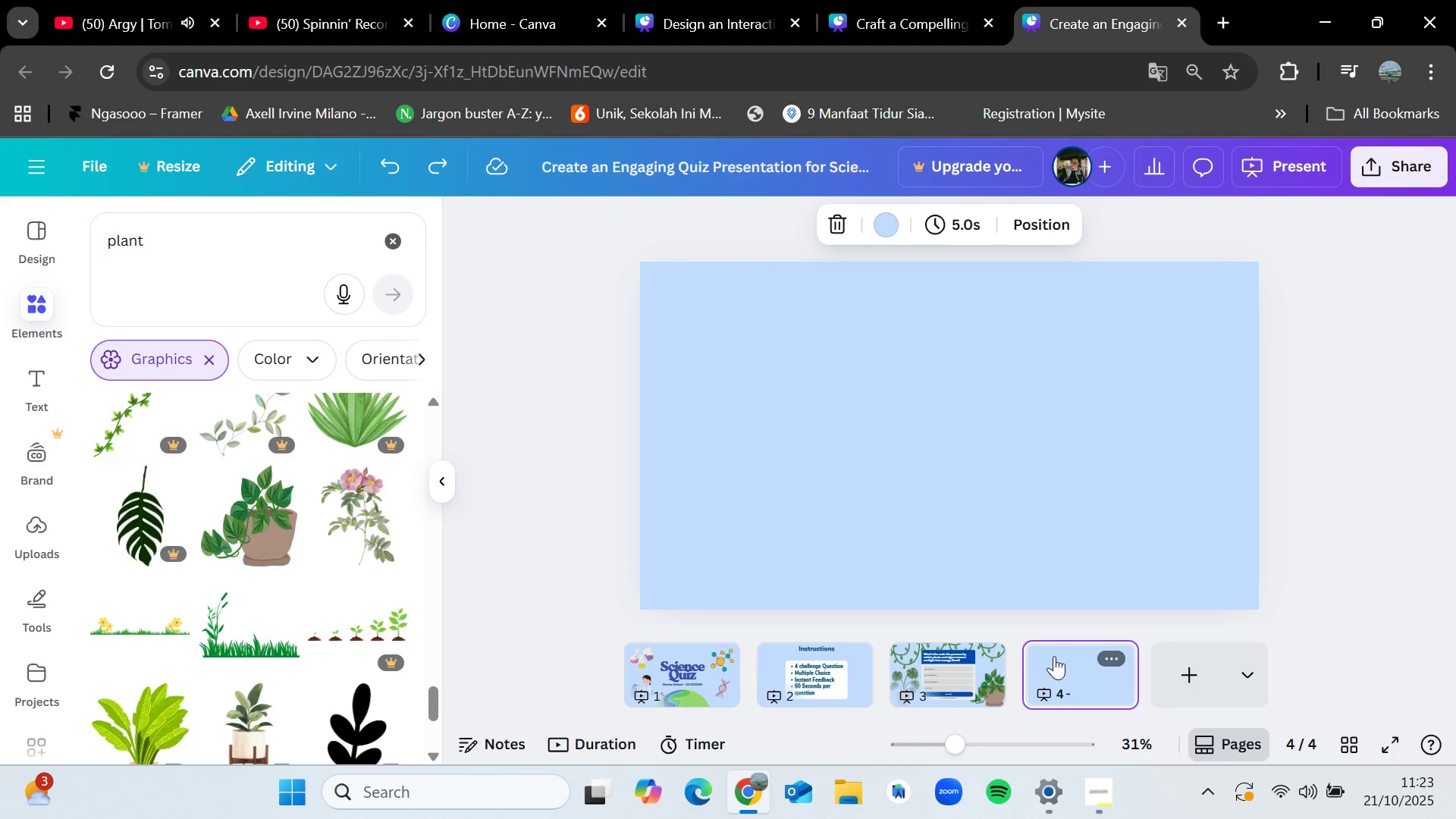 
key(Control+V)
 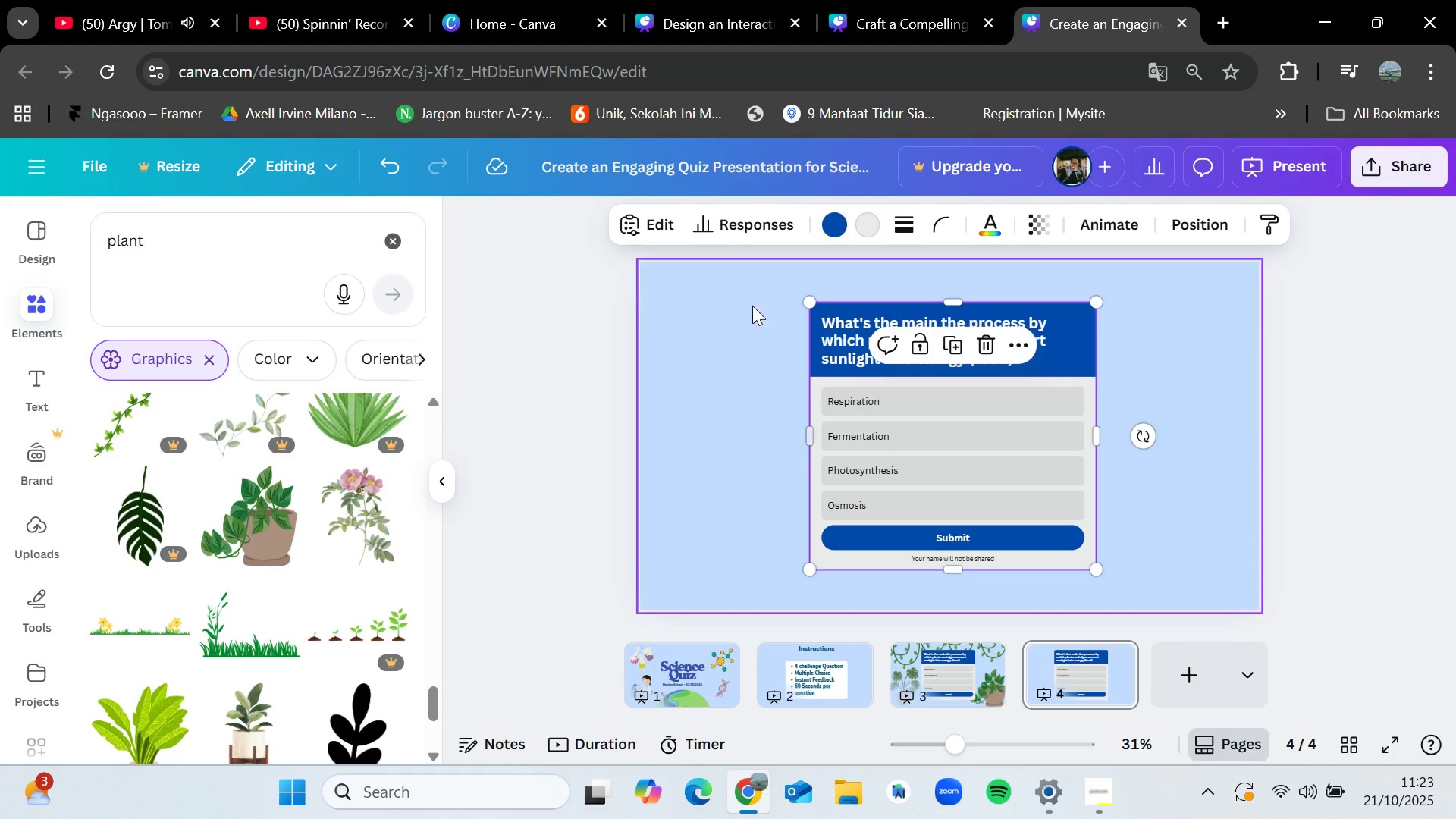 
left_click([670, 230])
 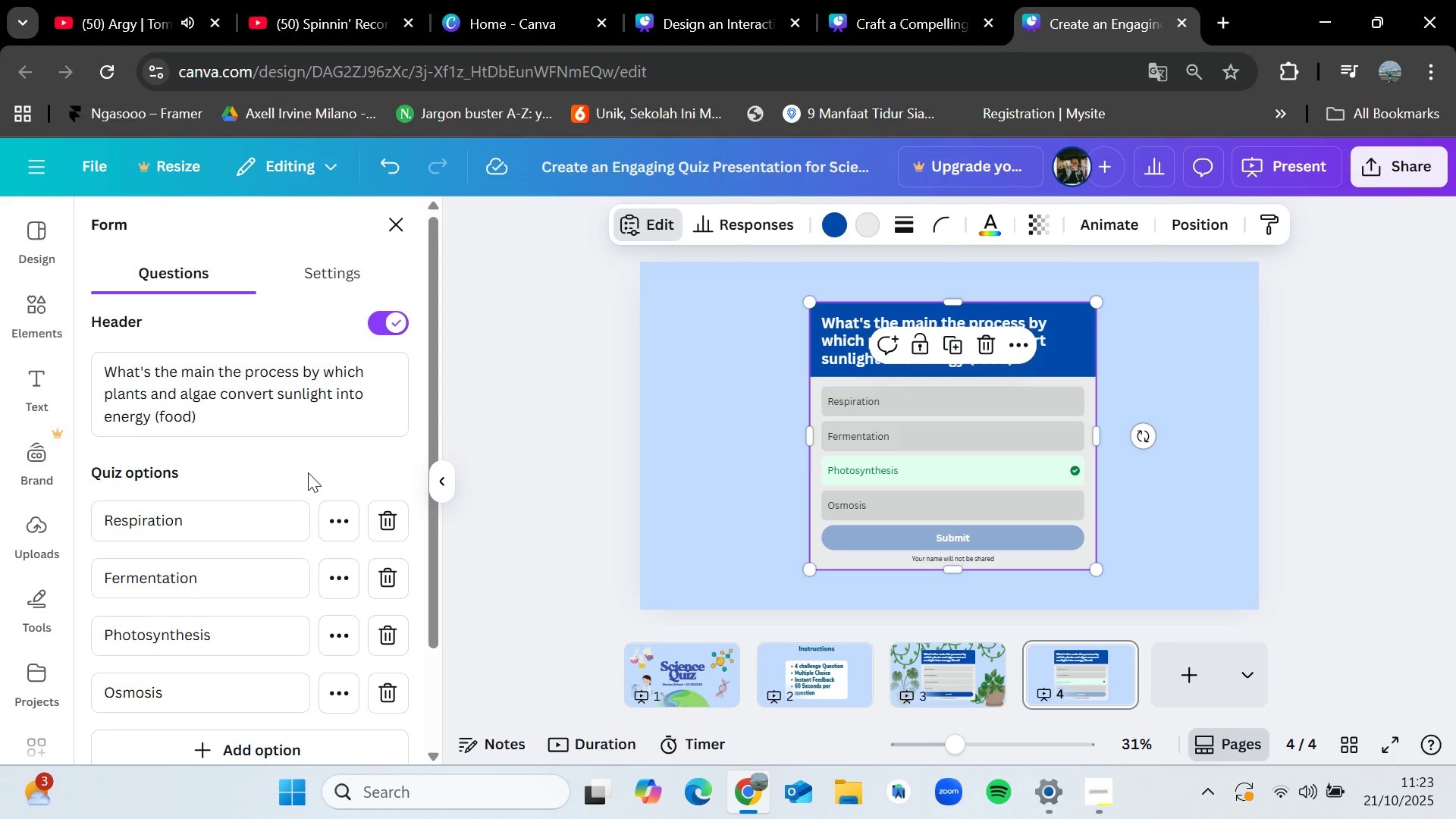 
wait(14.91)
 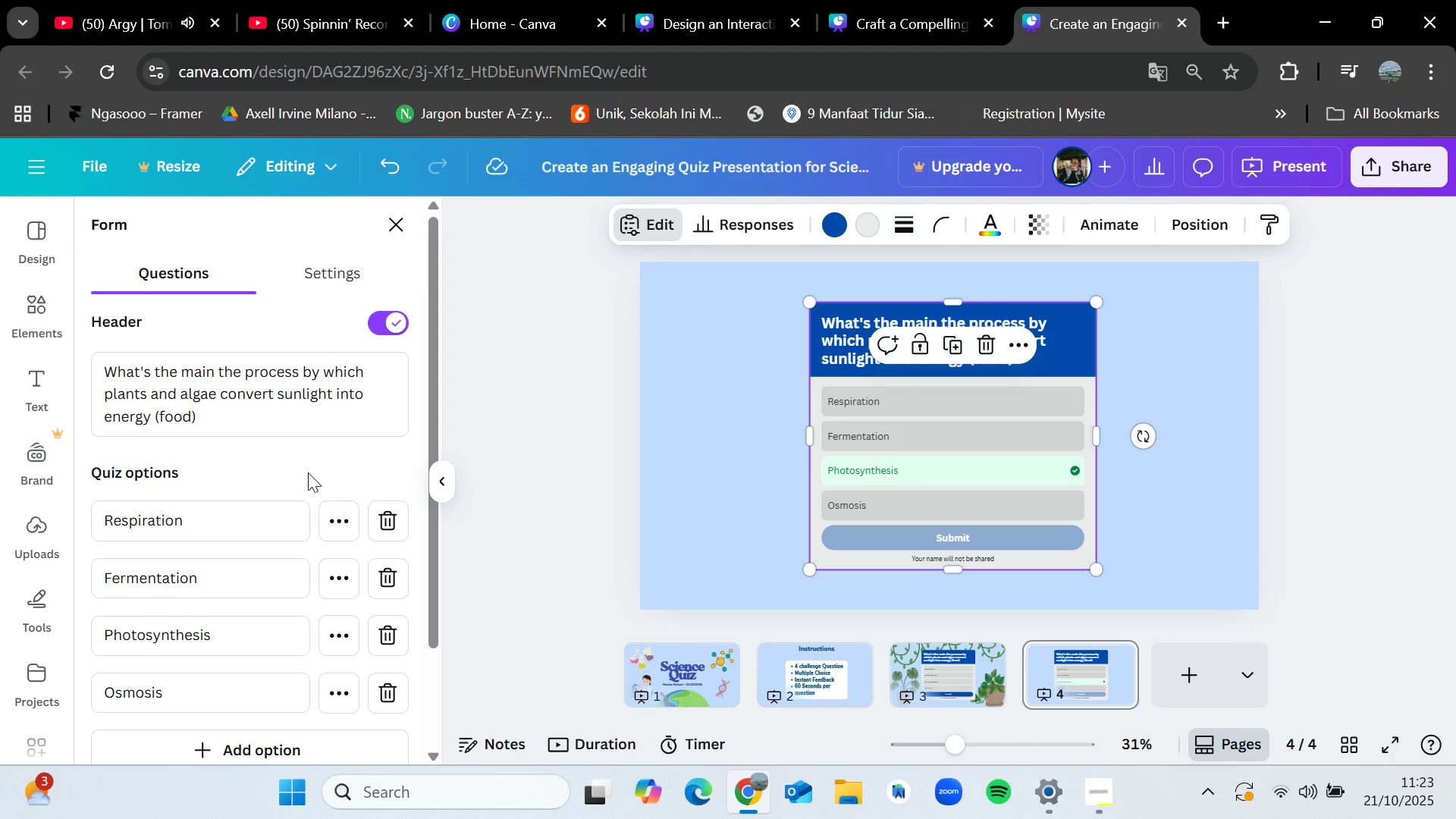 
left_click_drag(start_coordinate=[215, 421], to_coordinate=[116, 364])
 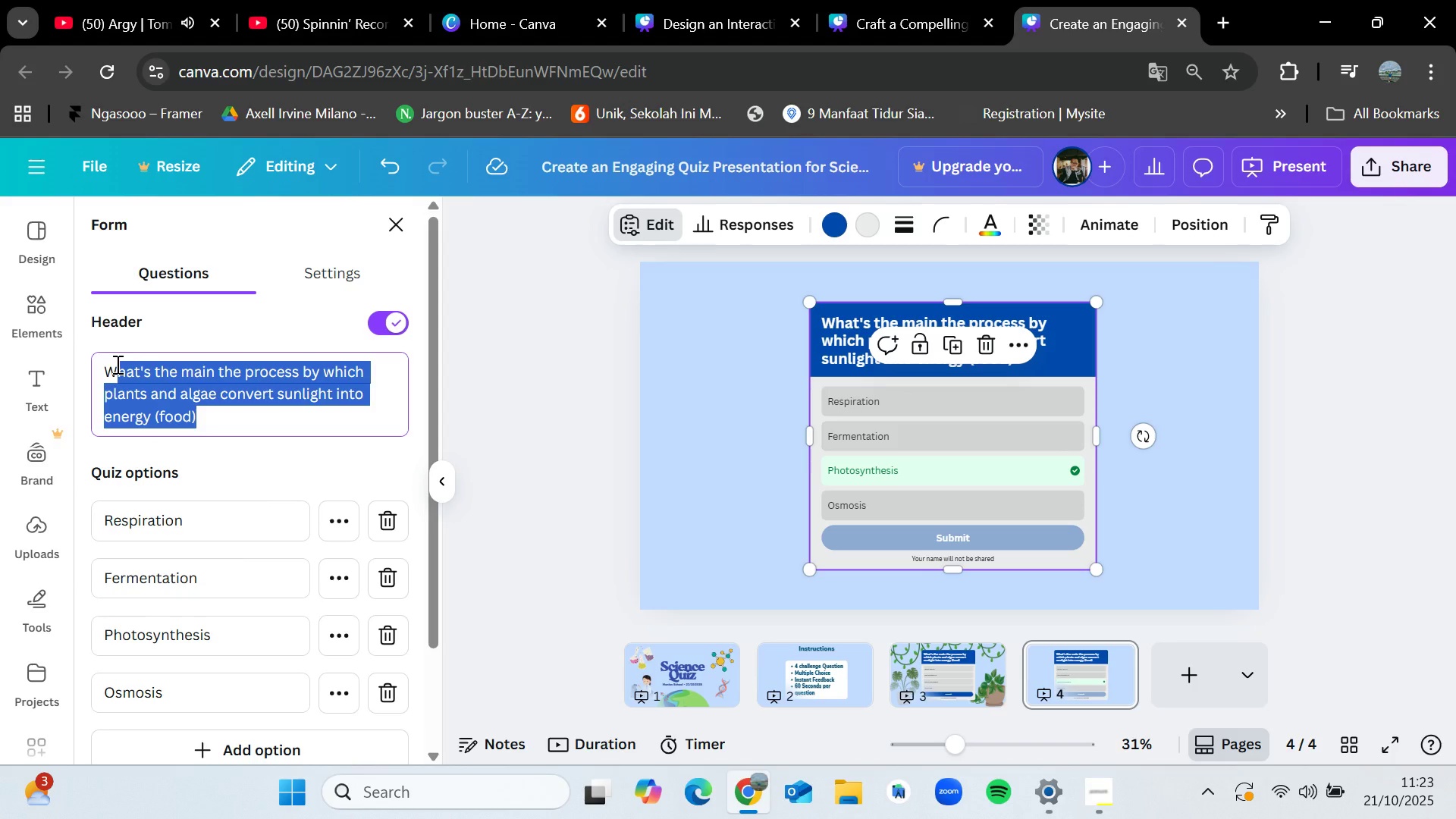 
key(Backspace)
type(hen a single atom of a substance has different numb of neutons but the sama)
key(Backspace)
type(e number of proton)
 